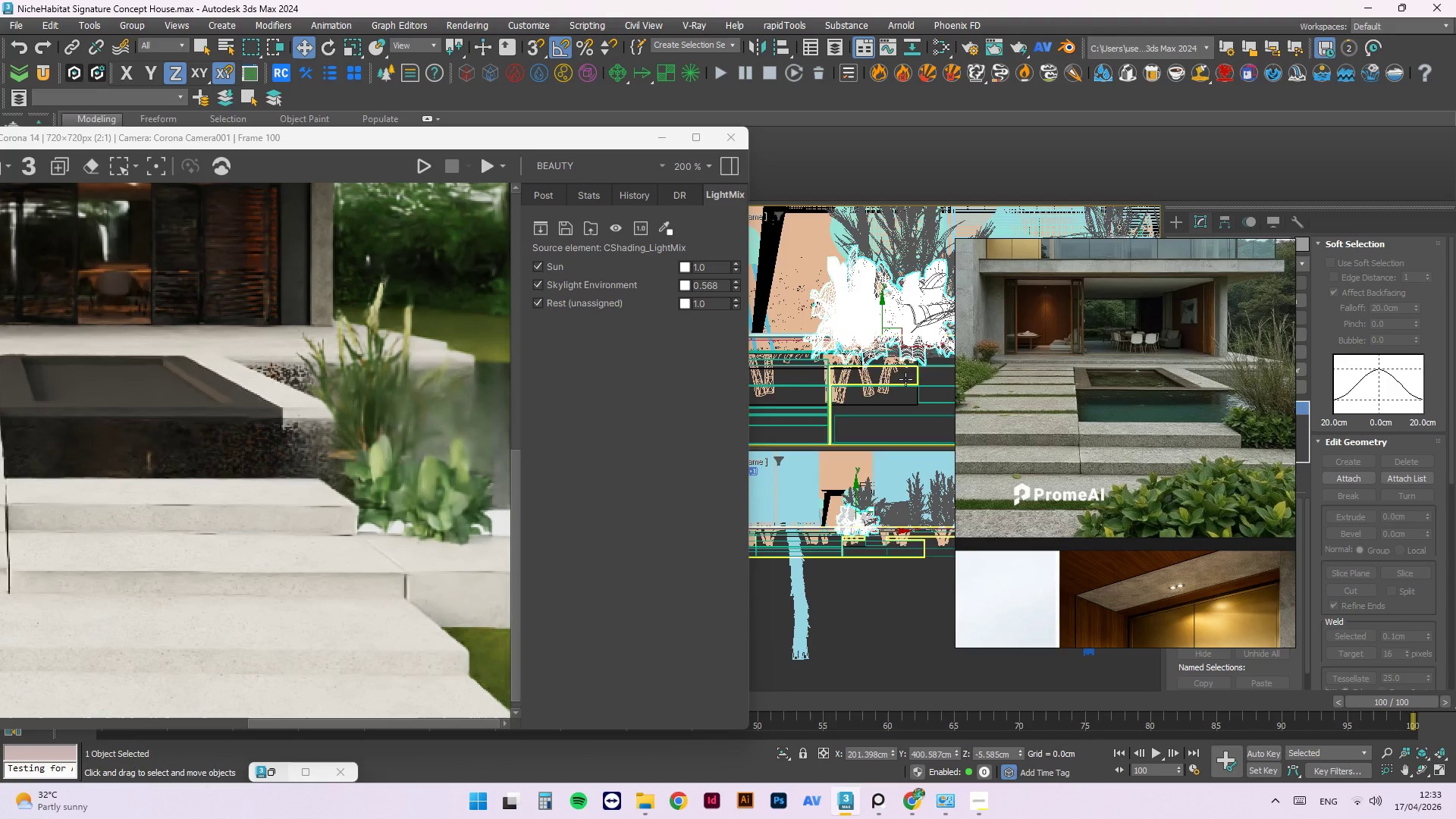 
left_click_drag(start_coordinate=[915, 319], to_coordinate=[975, 314])
 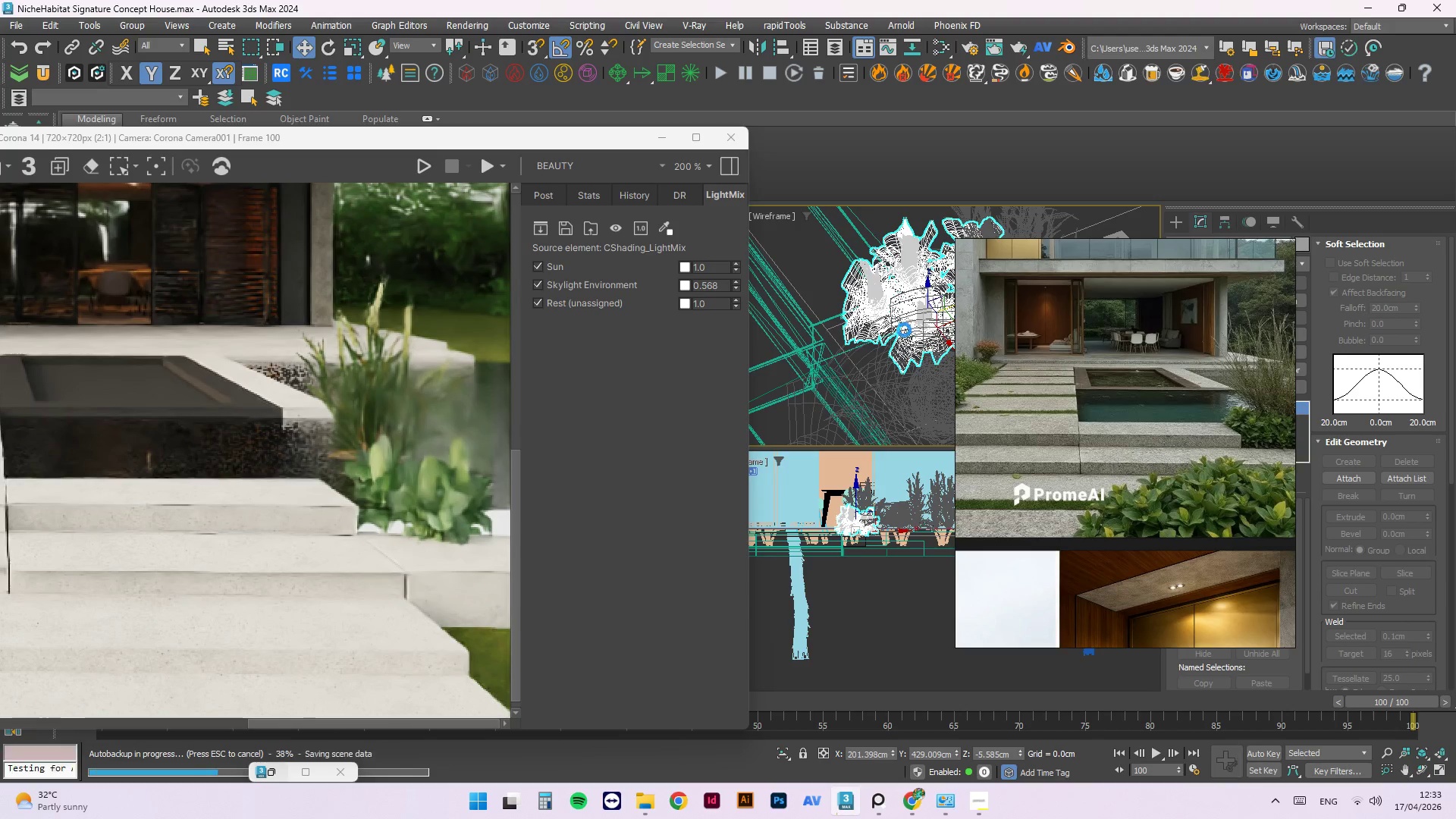 
hold_key(key=AltLeft, duration=0.78)
 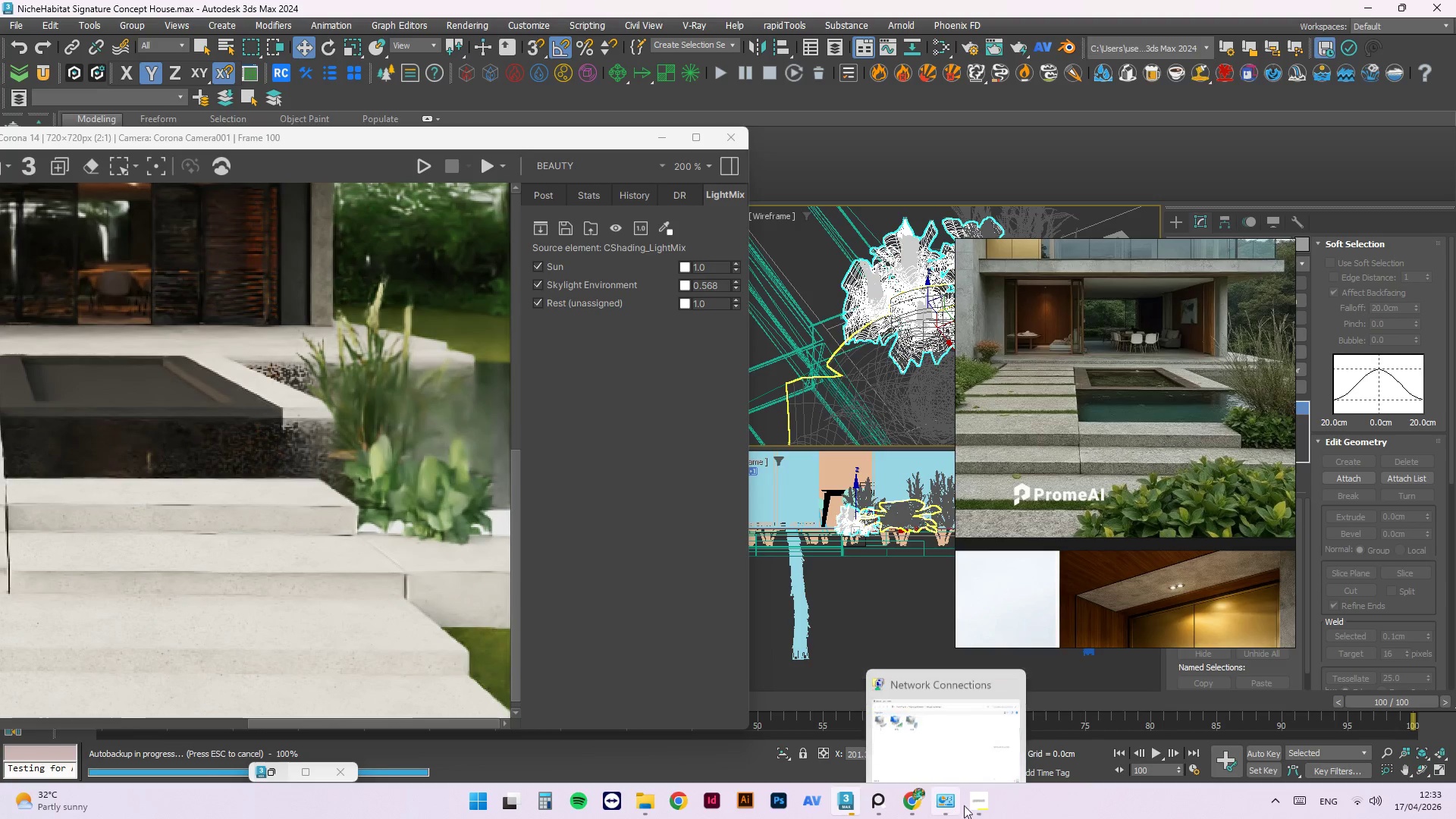 
scroll: coordinate [880, 386], scroll_direction: down, amount: 1.0
 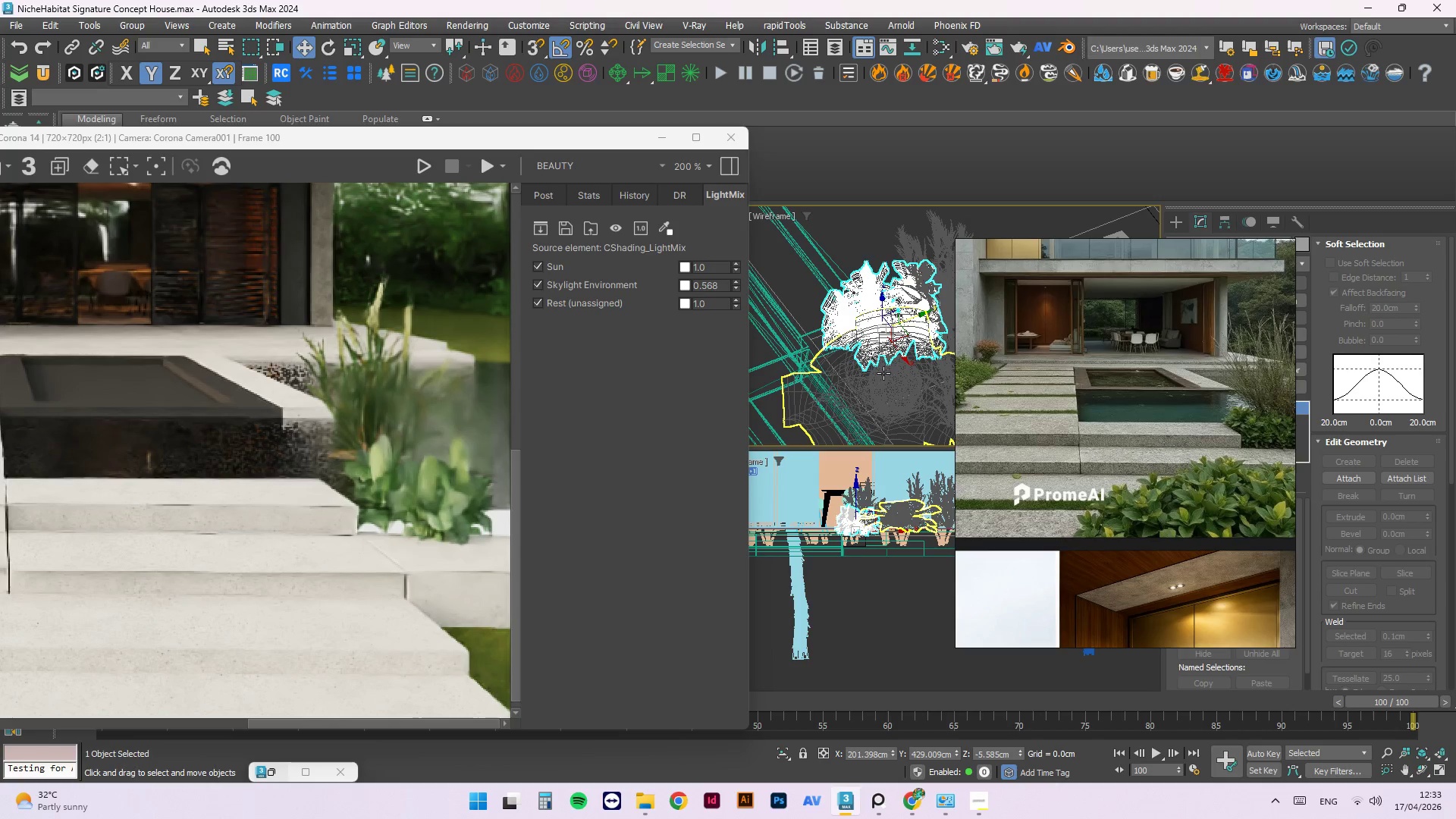 
key(E)
 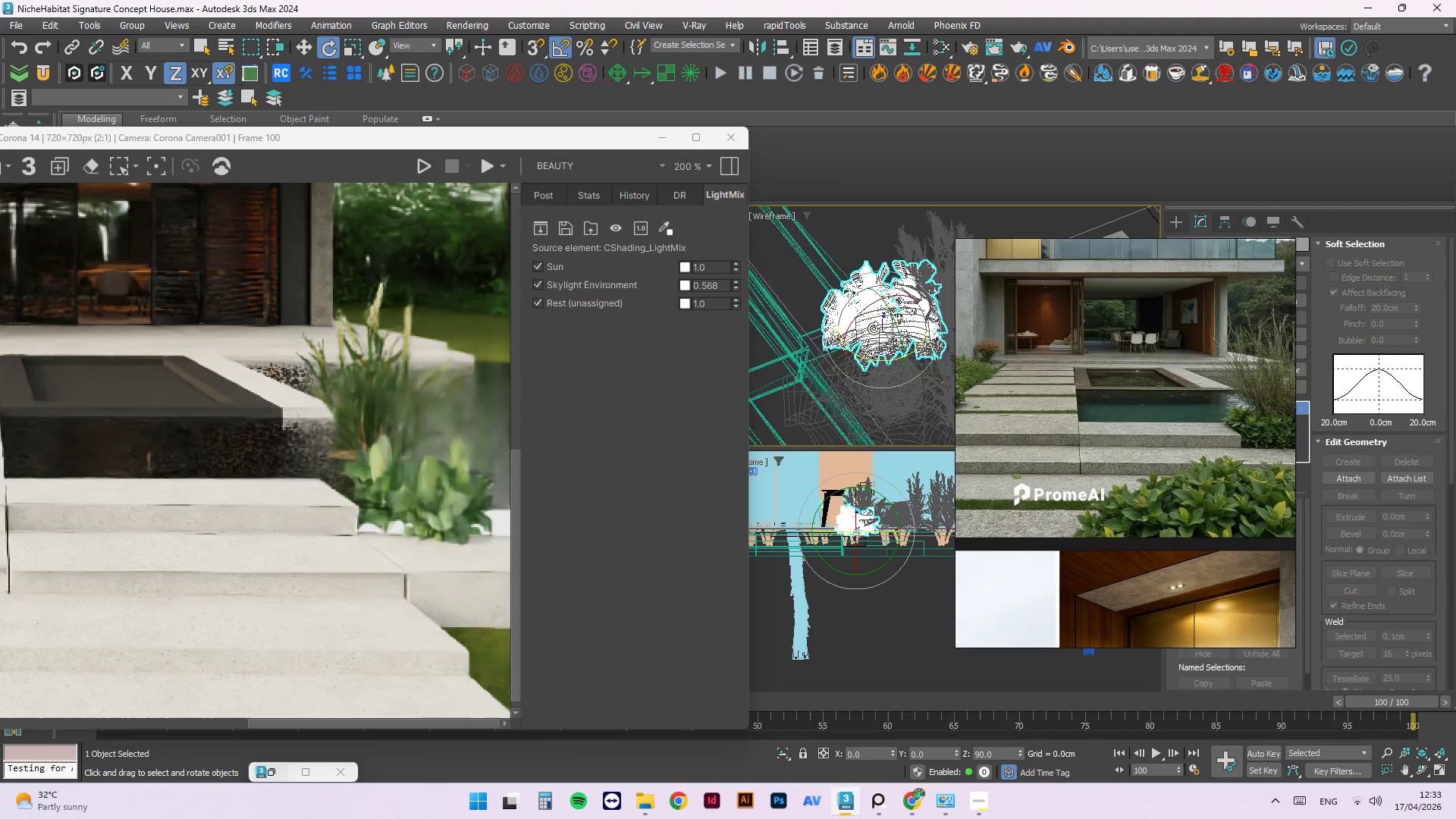 
scroll: coordinate [874, 328], scroll_direction: up, amount: 2.0
 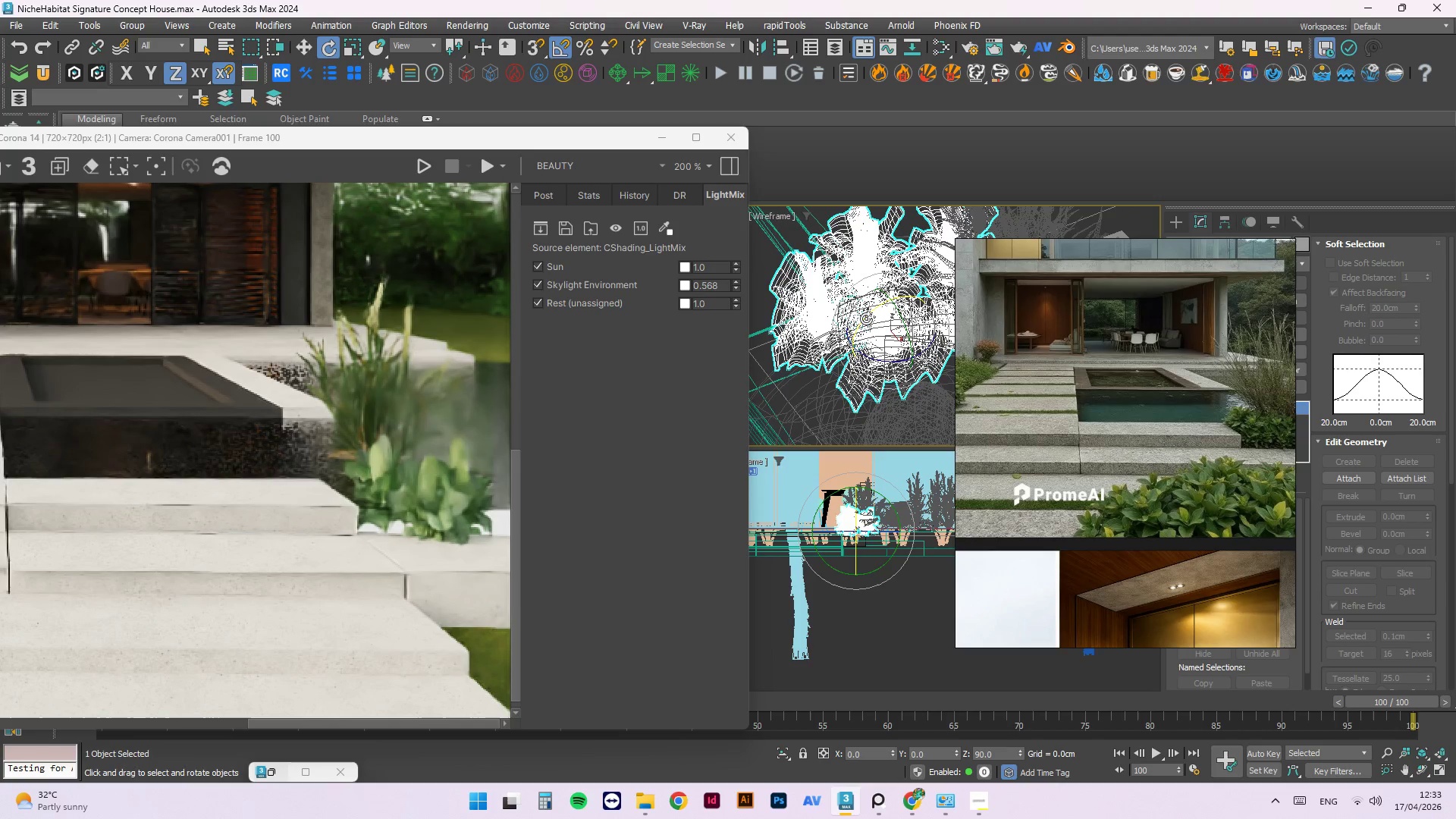 
left_click_drag(start_coordinate=[866, 318], to_coordinate=[849, 333])
 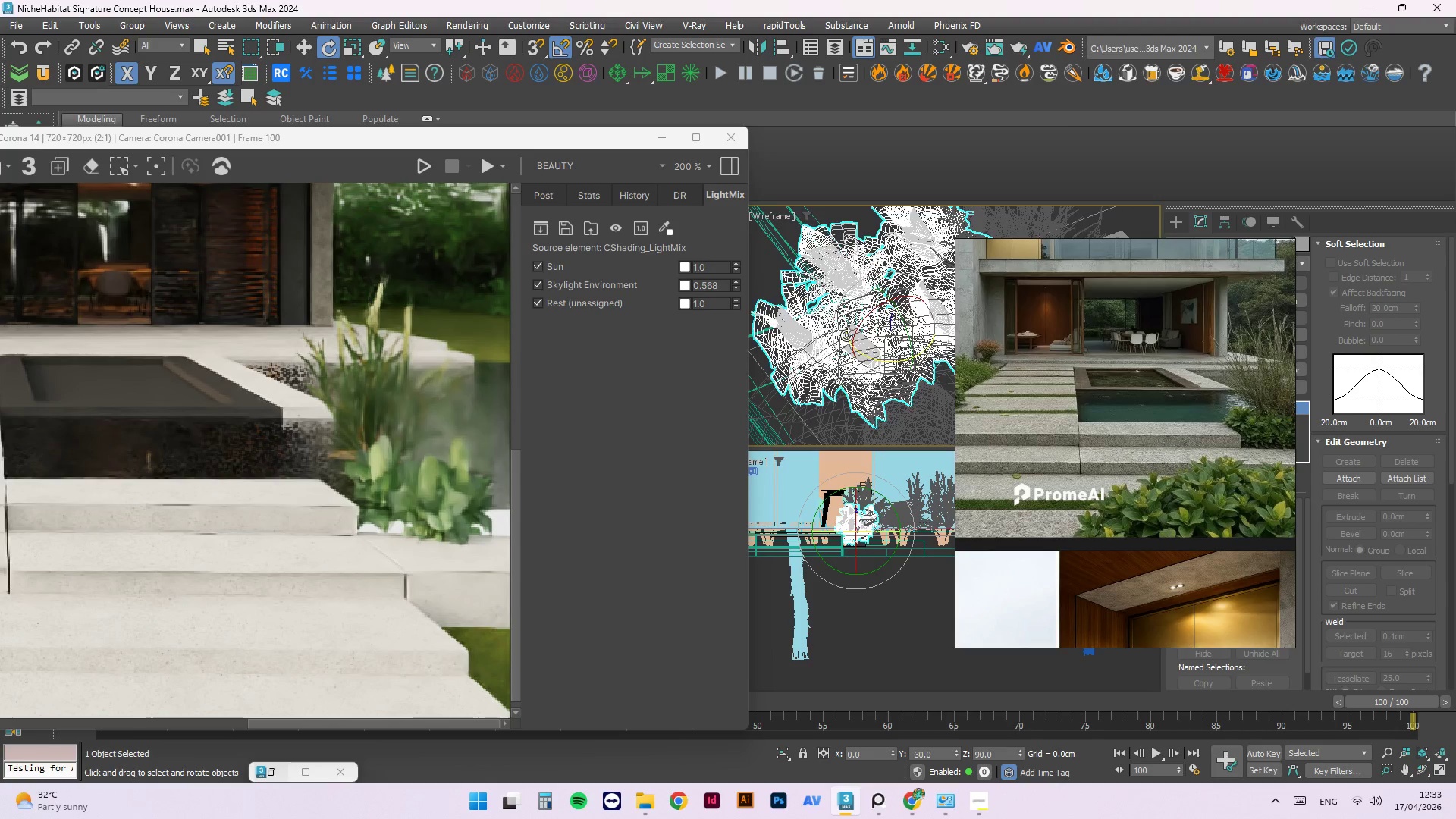 
hold_key(key=AltLeft, duration=2.73)
scroll: coordinate [827, 372], scroll_direction: down, amount: 4.0
 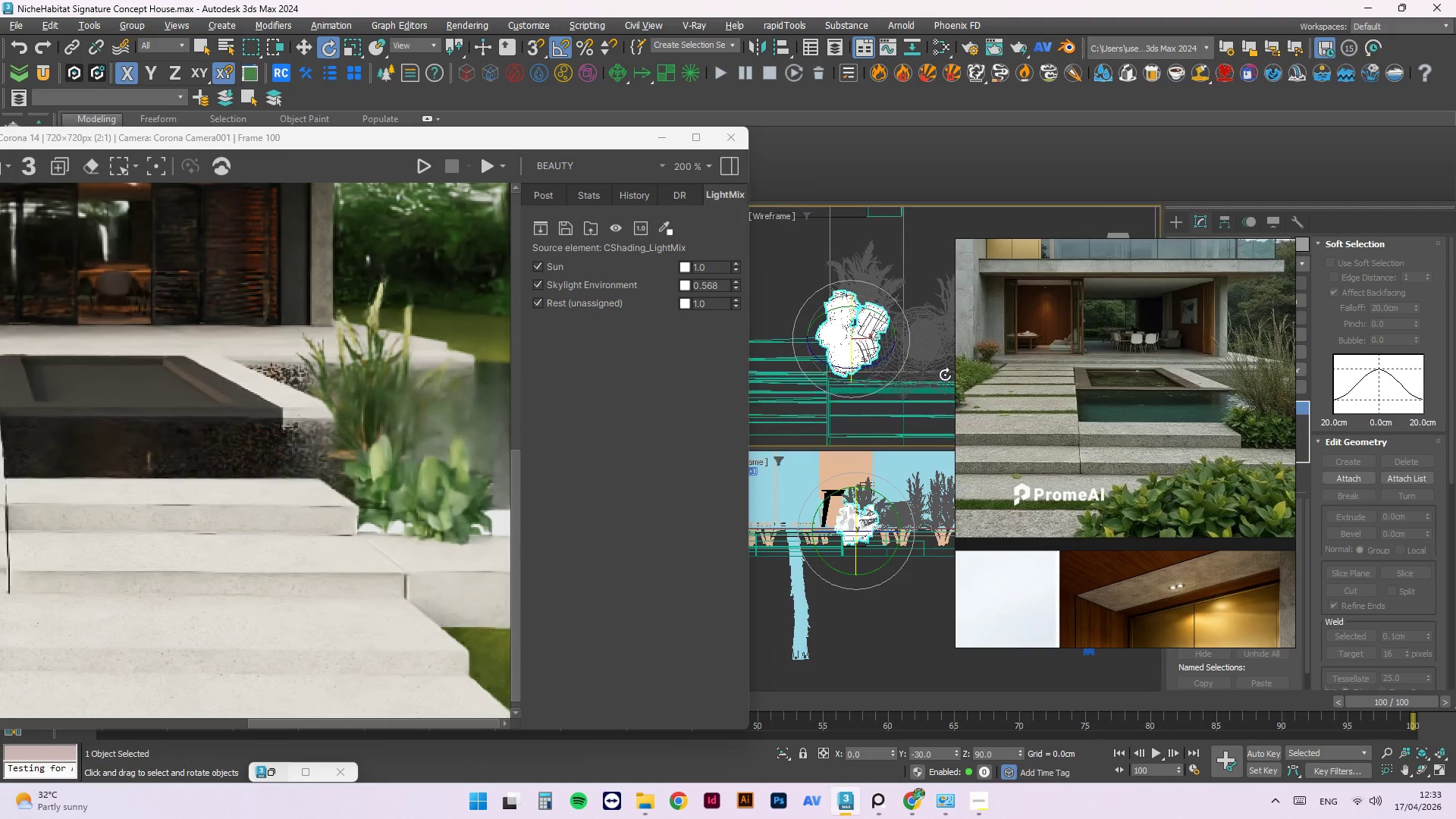 
key(F)
 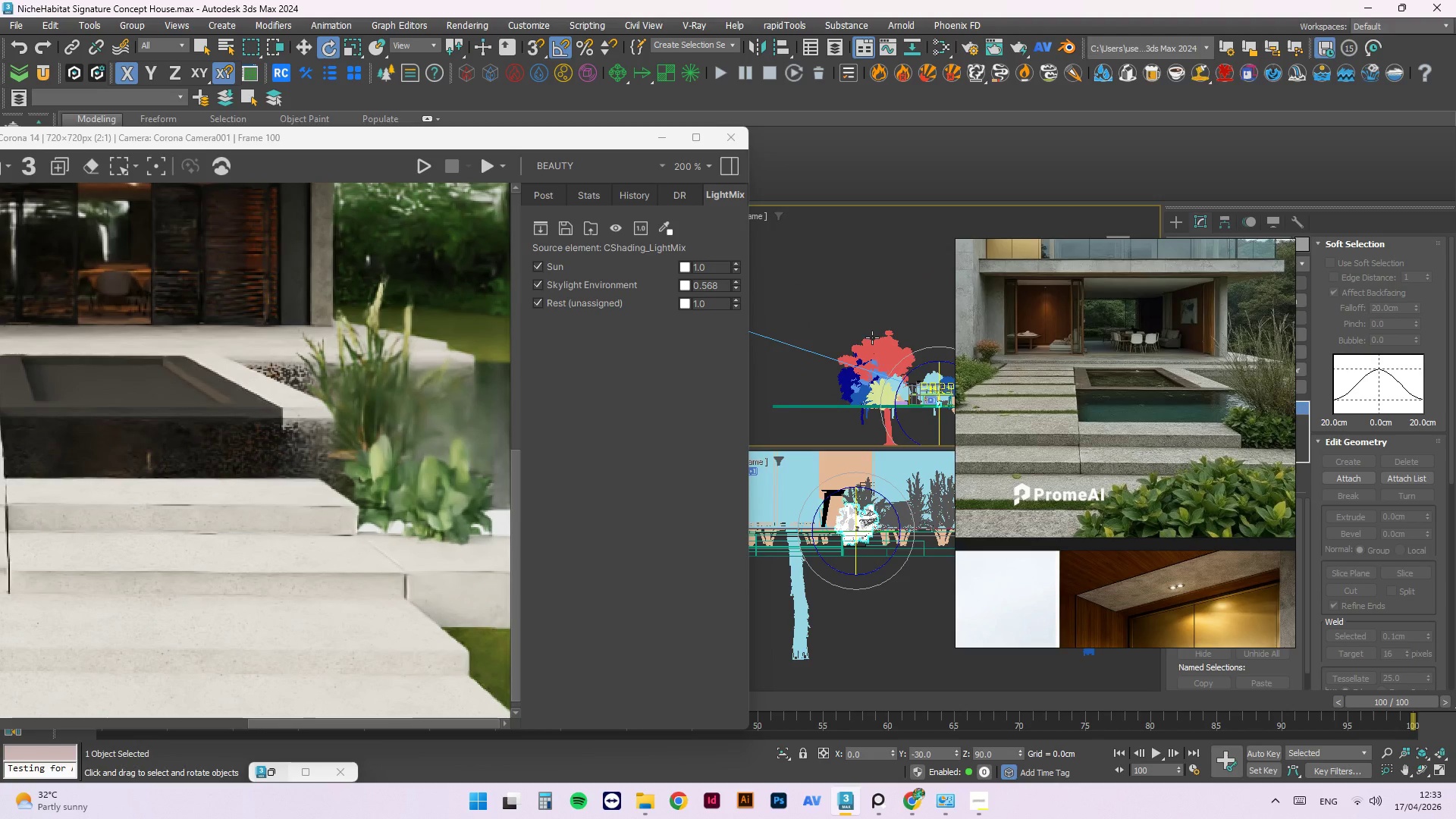 
scroll: coordinate [912, 391], scroll_direction: up, amount: 12.0
 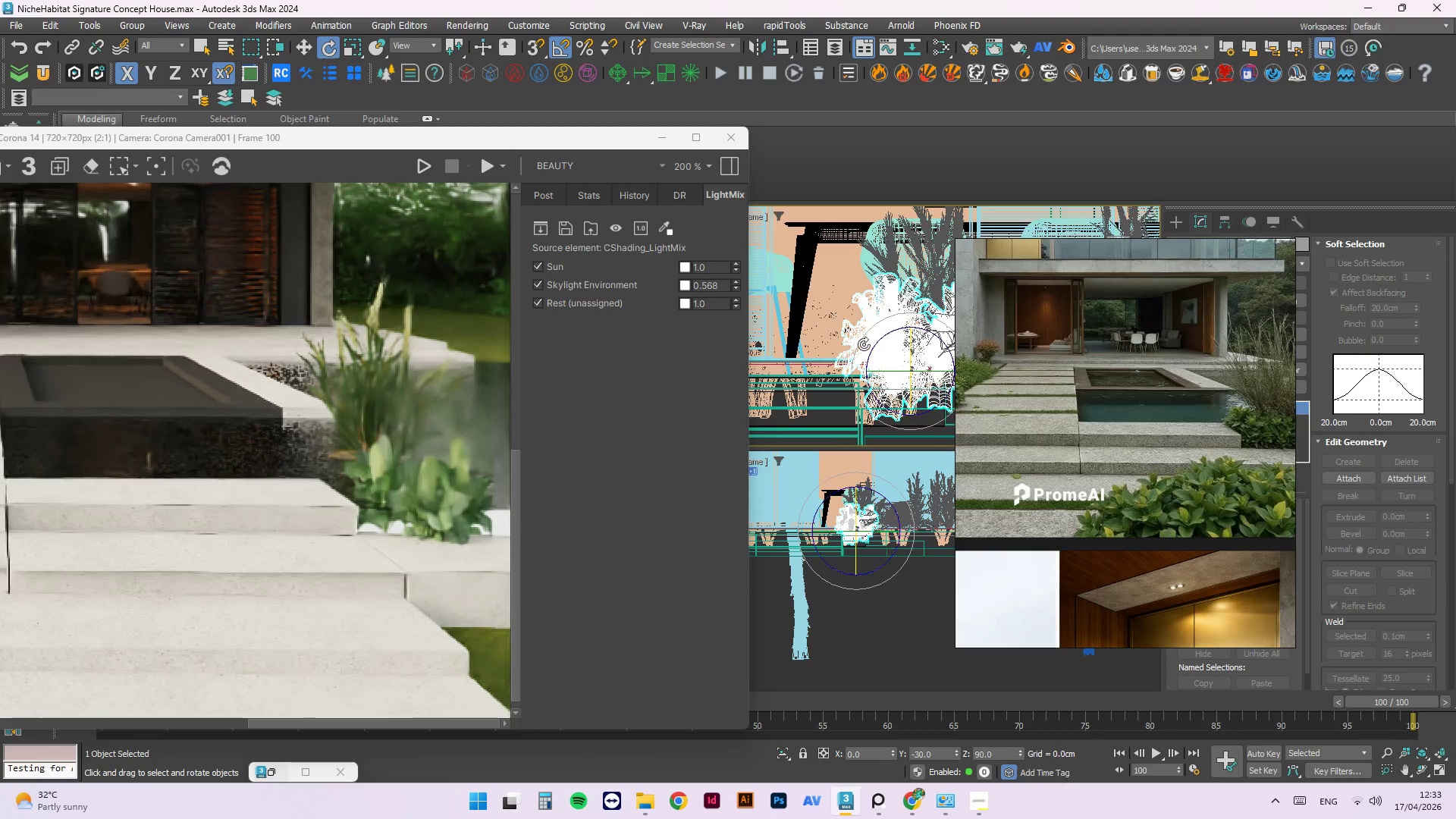 
key(W)
 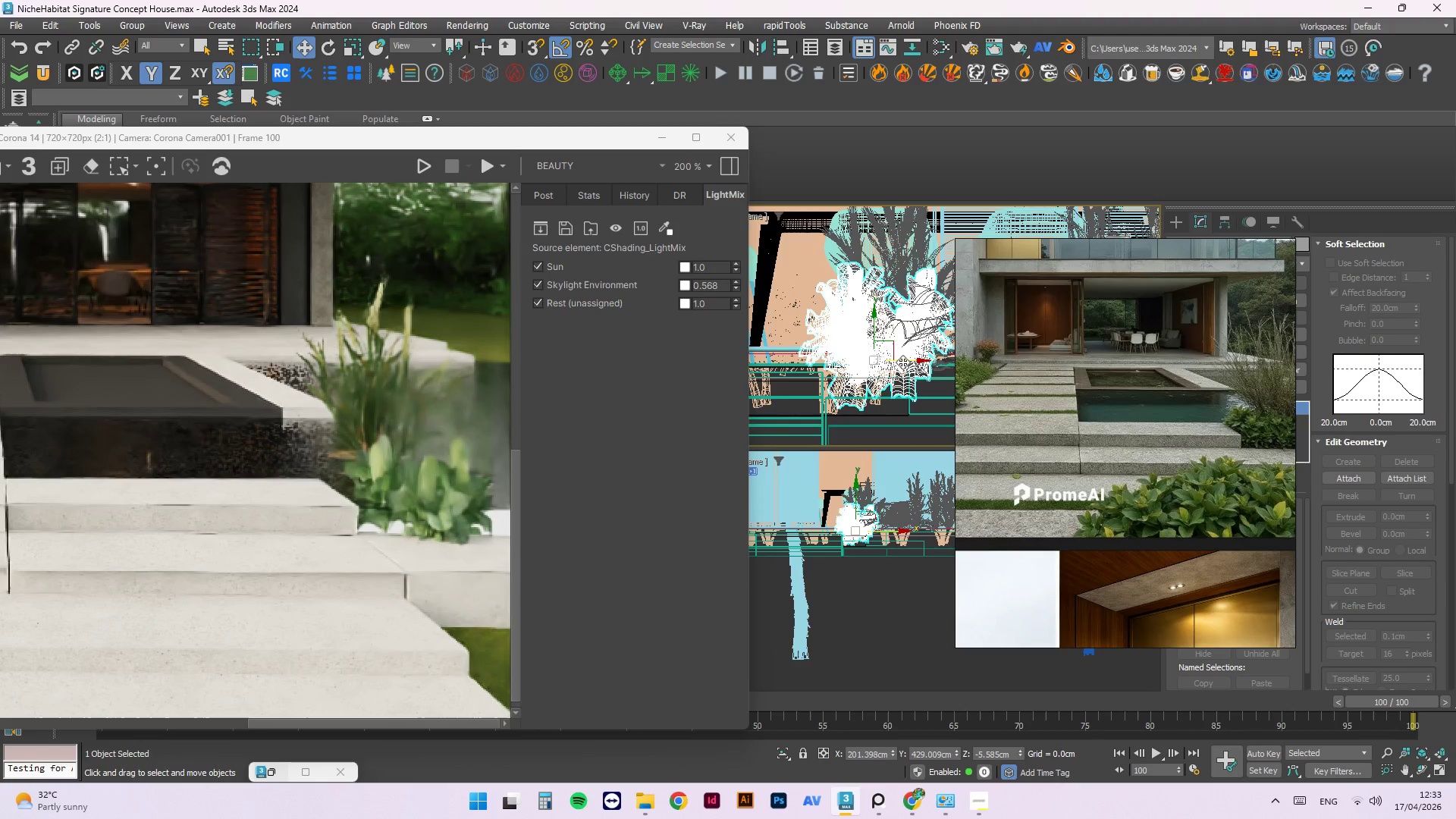 
scroll: coordinate [949, 369], scroll_direction: none, amount: 0.0
 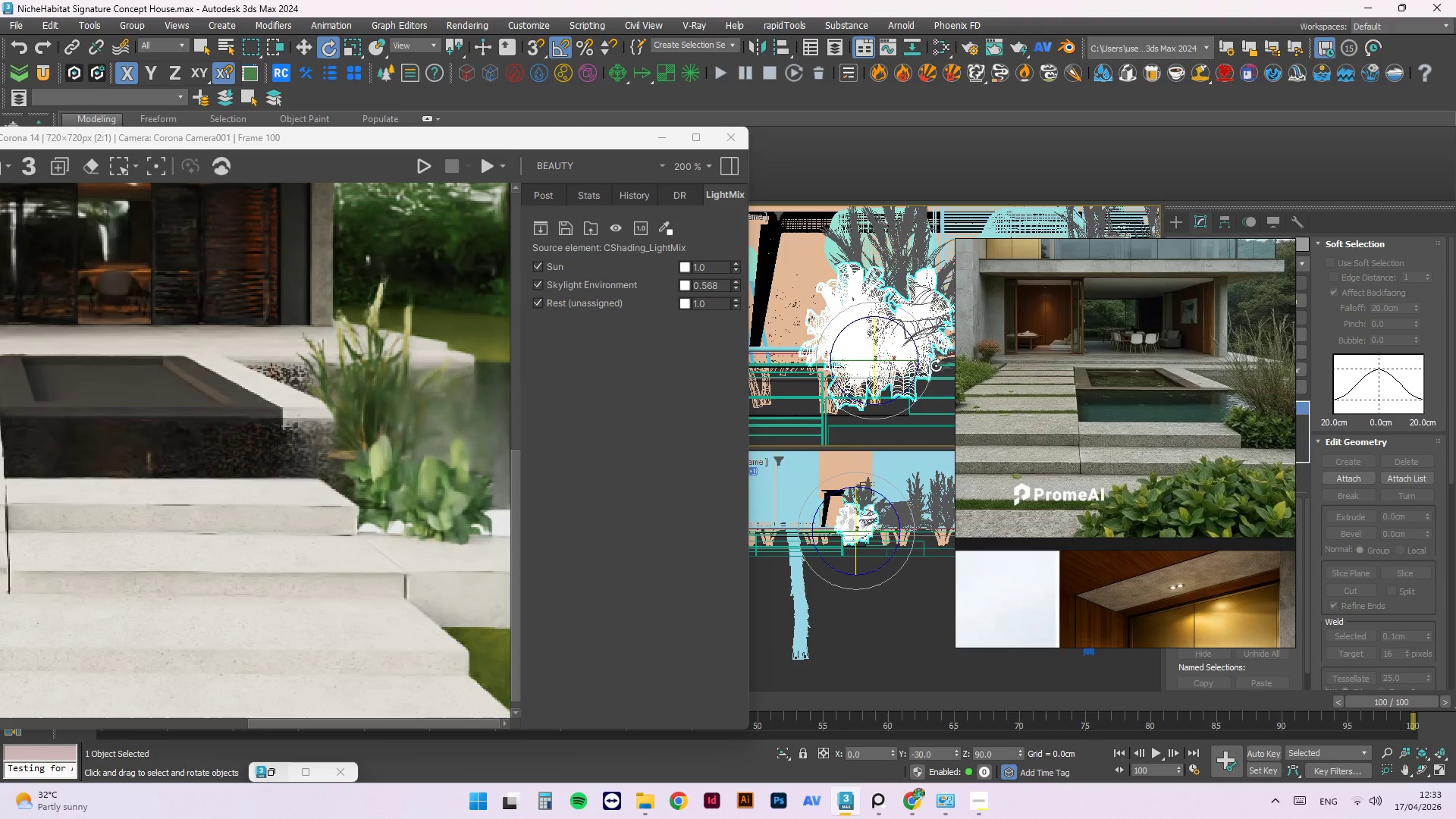 
left_click_drag(start_coordinate=[906, 362], to_coordinate=[911, 361])
 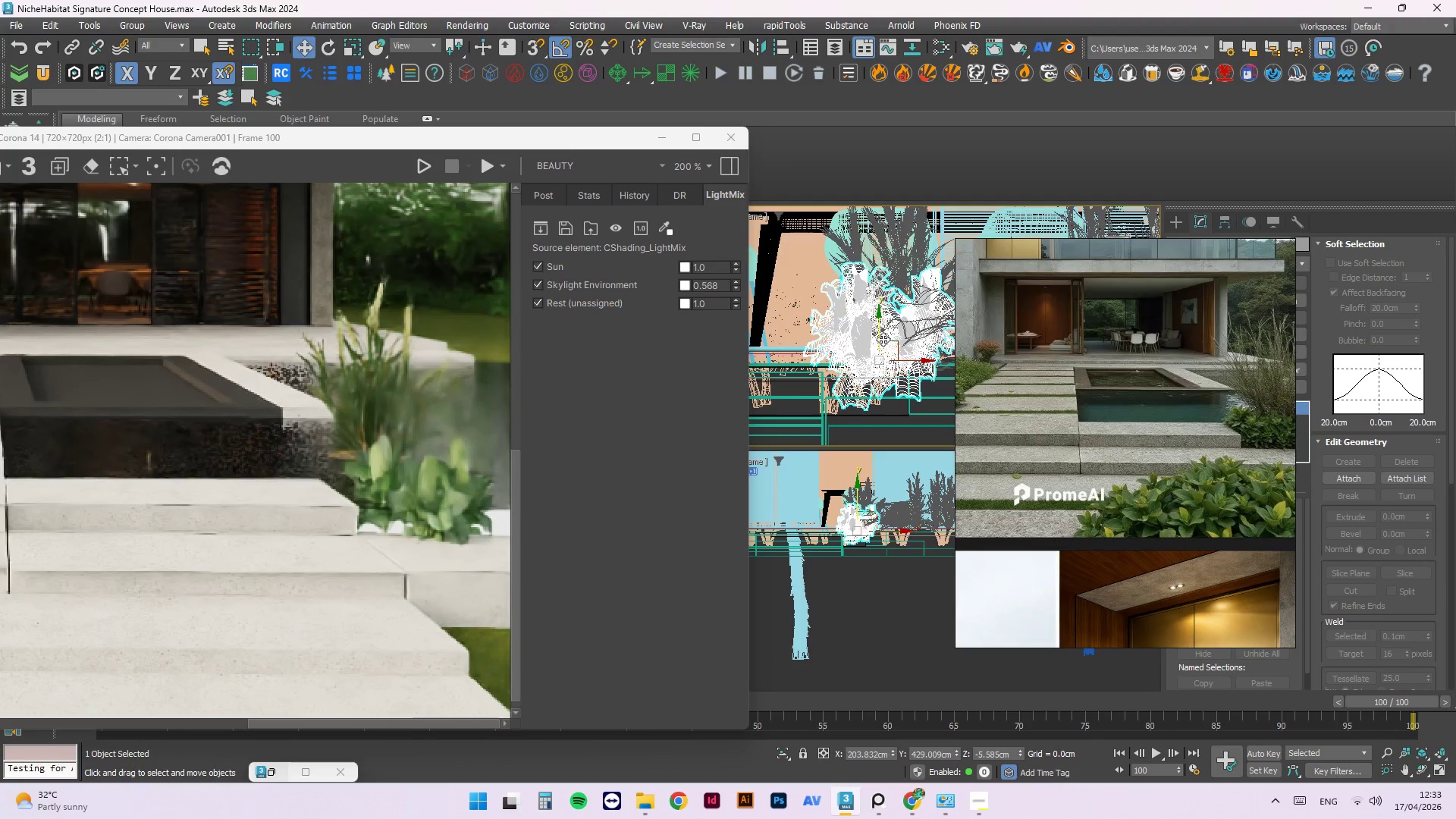 
left_click_drag(start_coordinate=[878, 334], to_coordinate=[878, 328])
 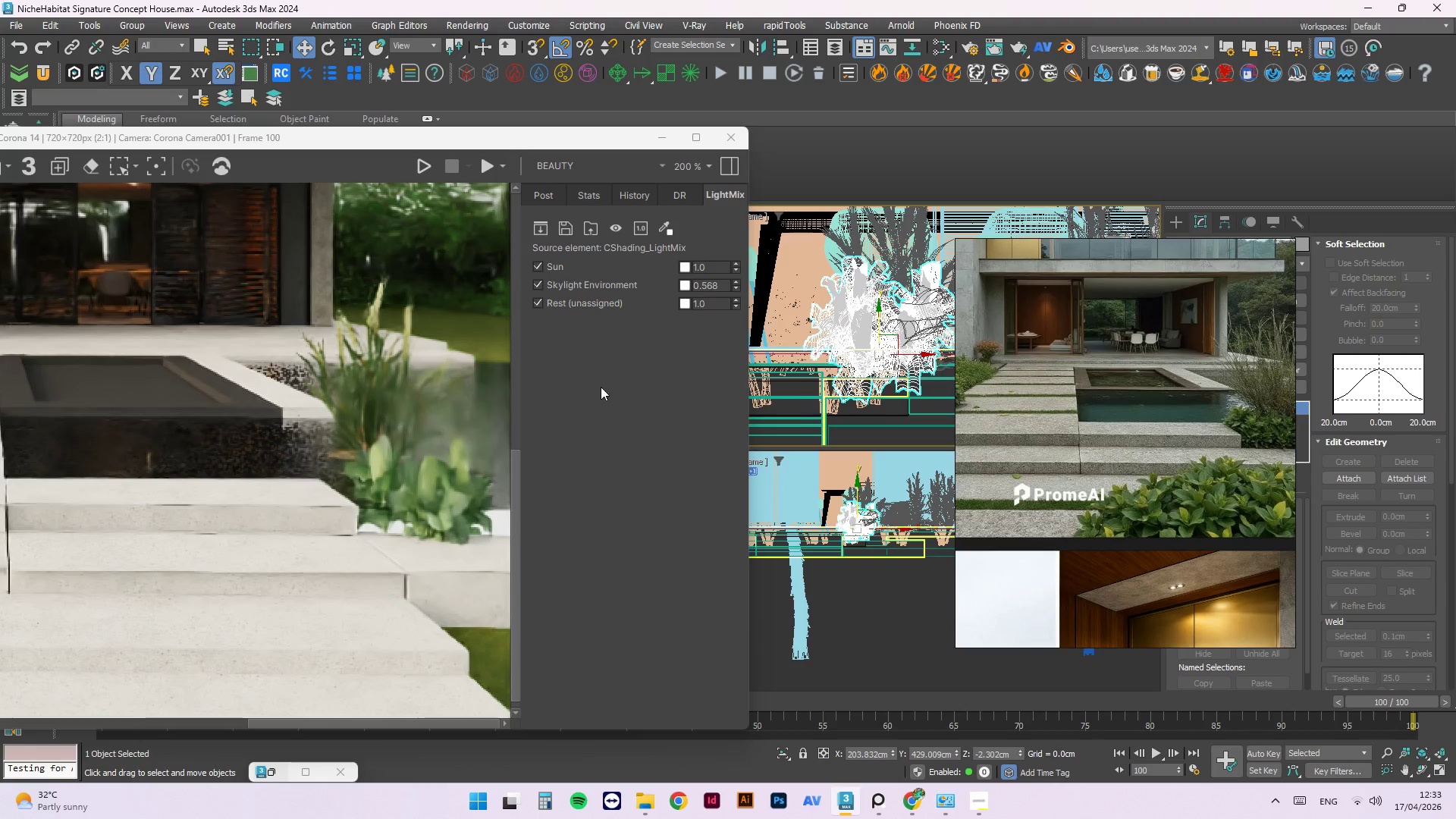 
scroll: coordinate [325, 504], scroll_direction: down, amount: 1.0
 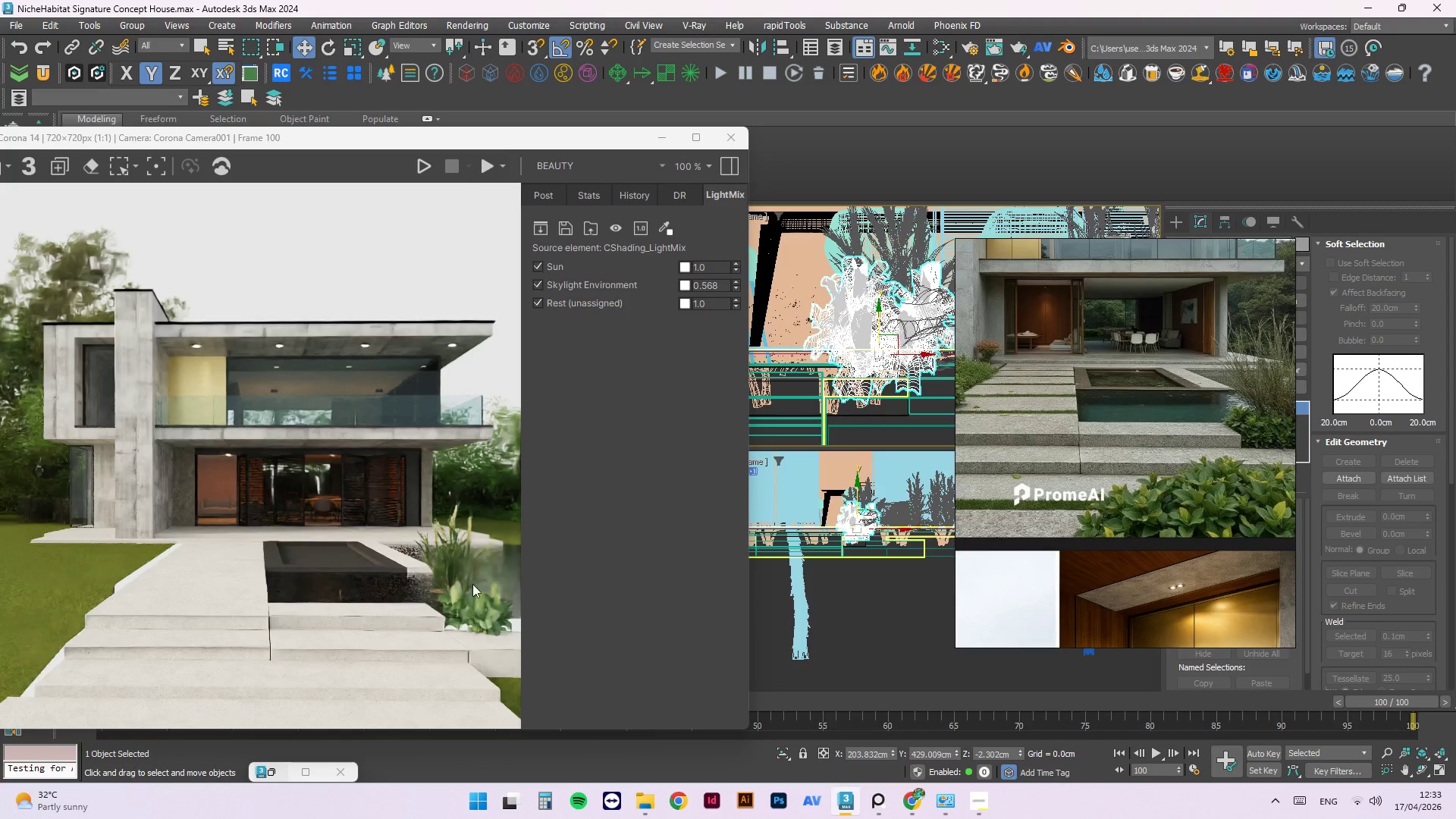 
scroll: coordinate [484, 601], scroll_direction: up, amount: 1.0
 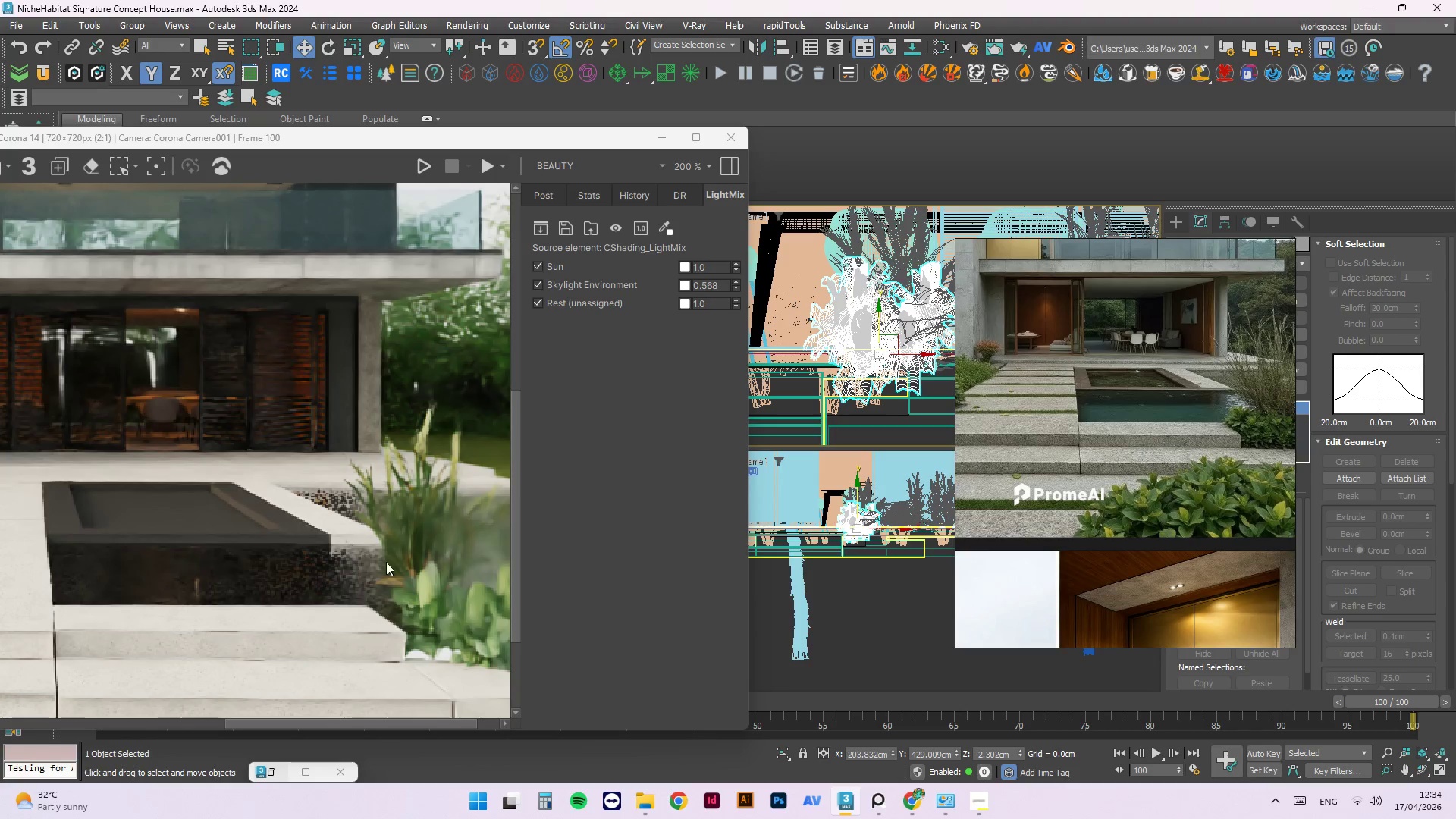 
scroll: coordinate [395, 567], scroll_direction: down, amount: 1.0
 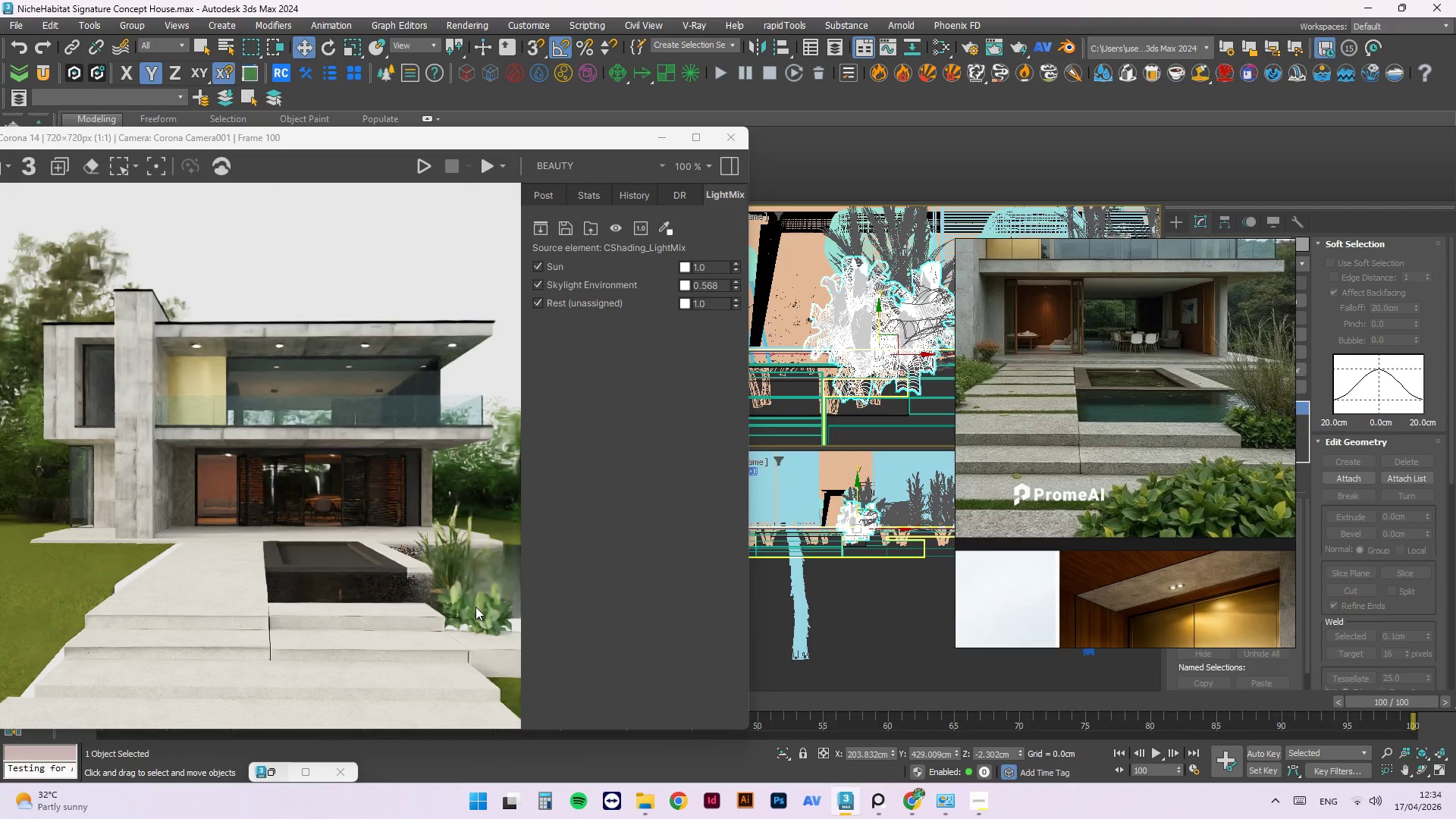 
scroll: coordinate [475, 607], scroll_direction: up, amount: 1.0
 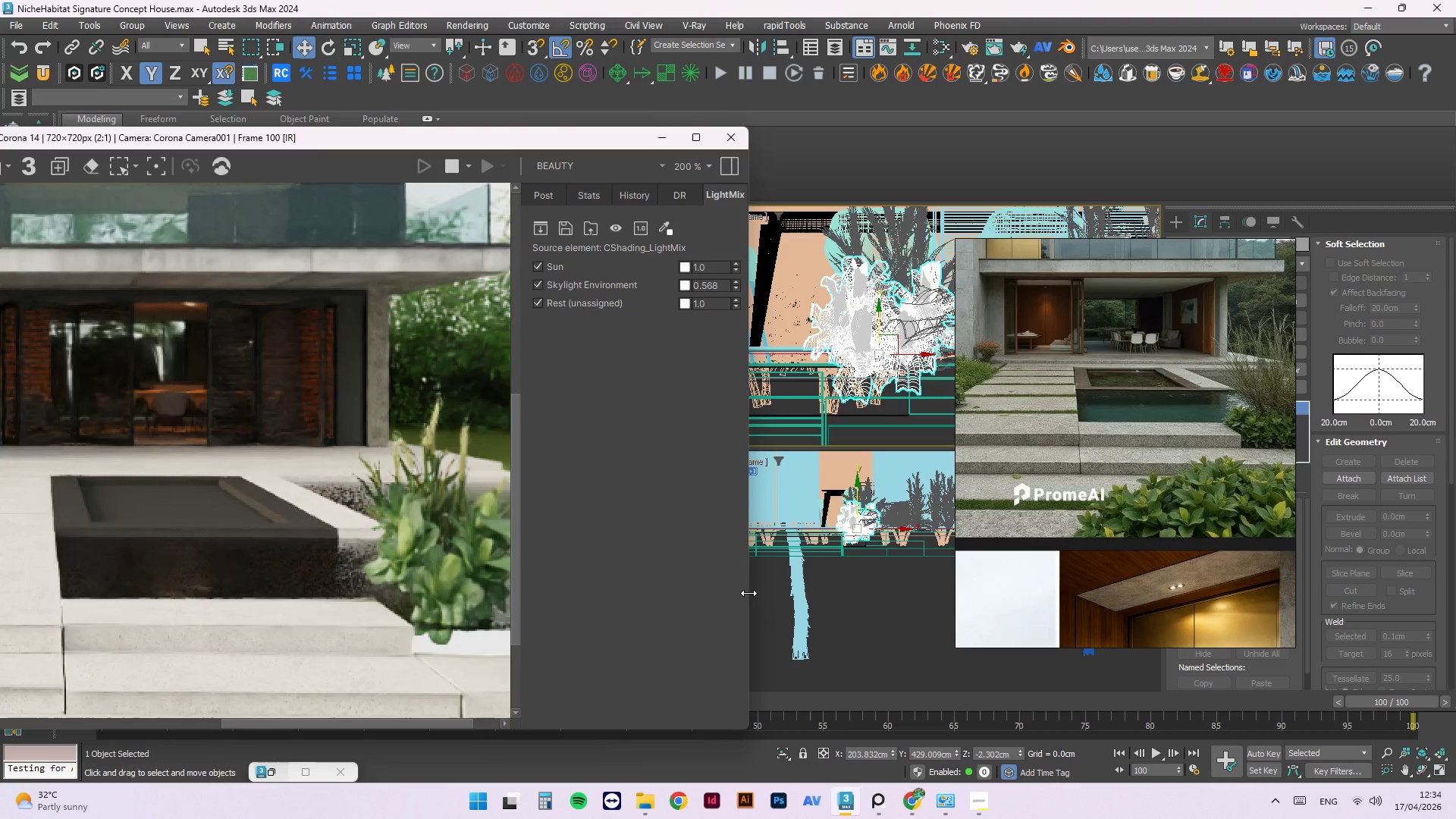 
wait(12.36)
 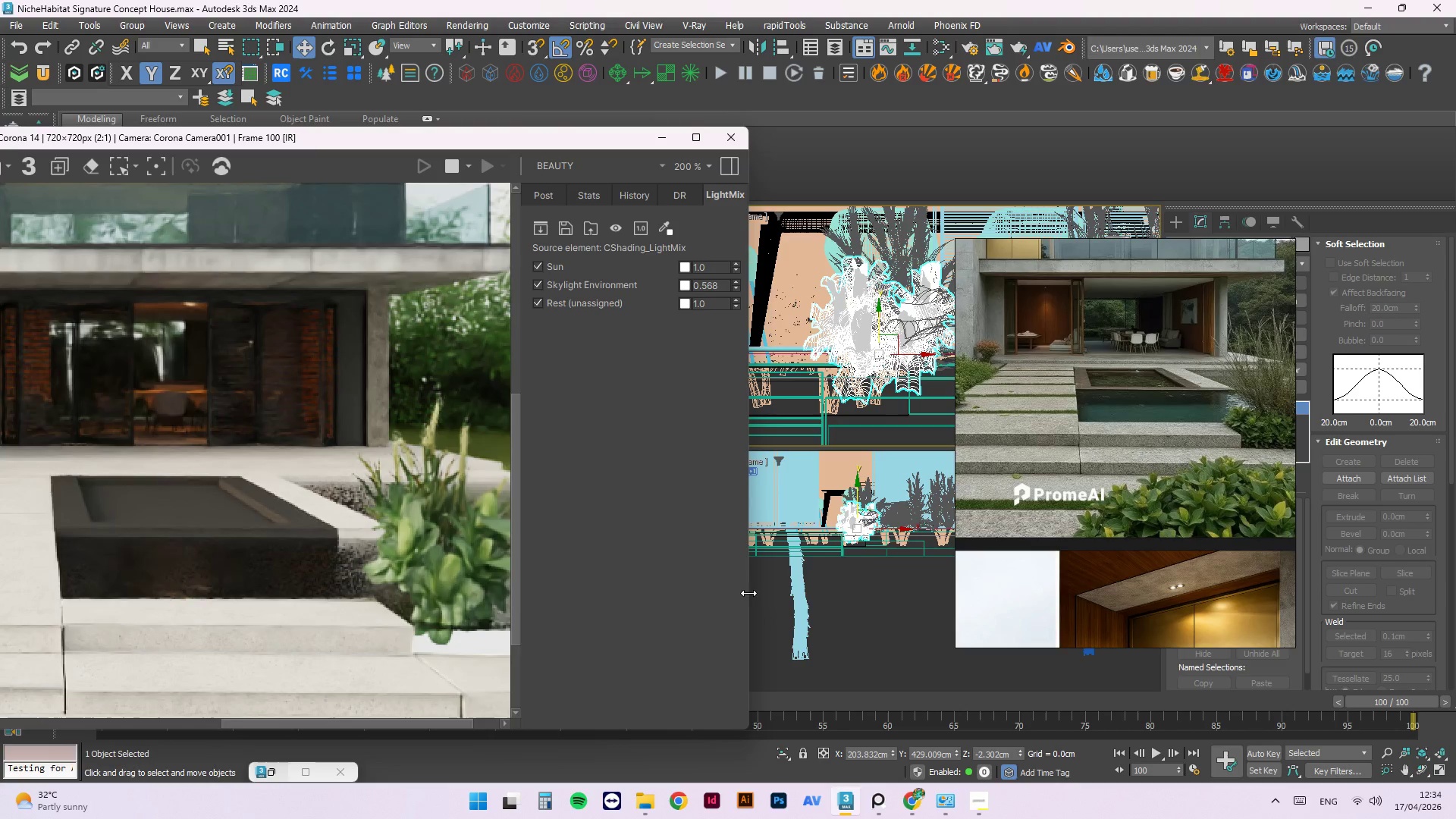 
scroll: coordinate [864, 473], scroll_direction: down, amount: 1.0
 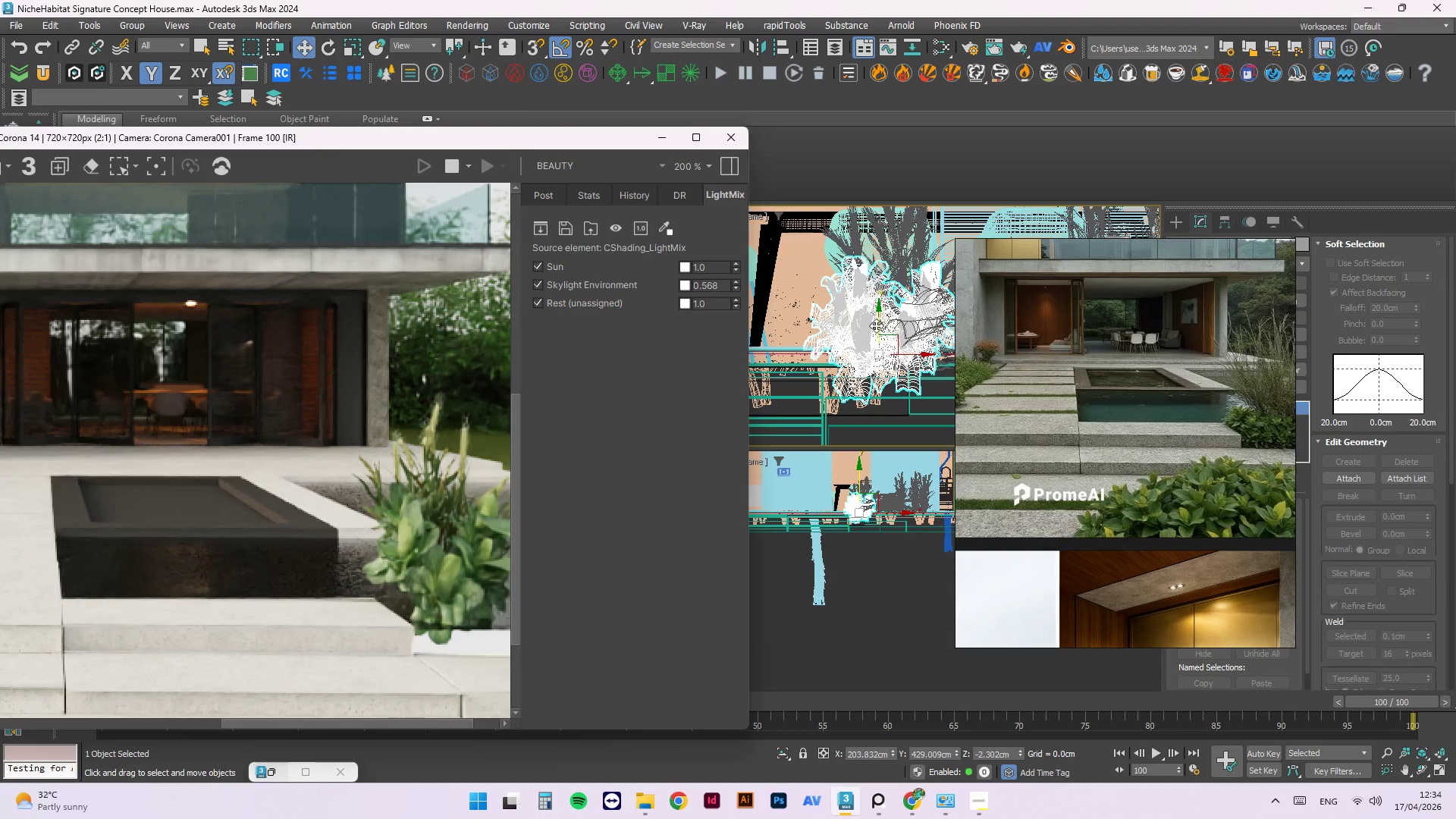 
left_click_drag(start_coordinate=[876, 322], to_coordinate=[873, 355])
 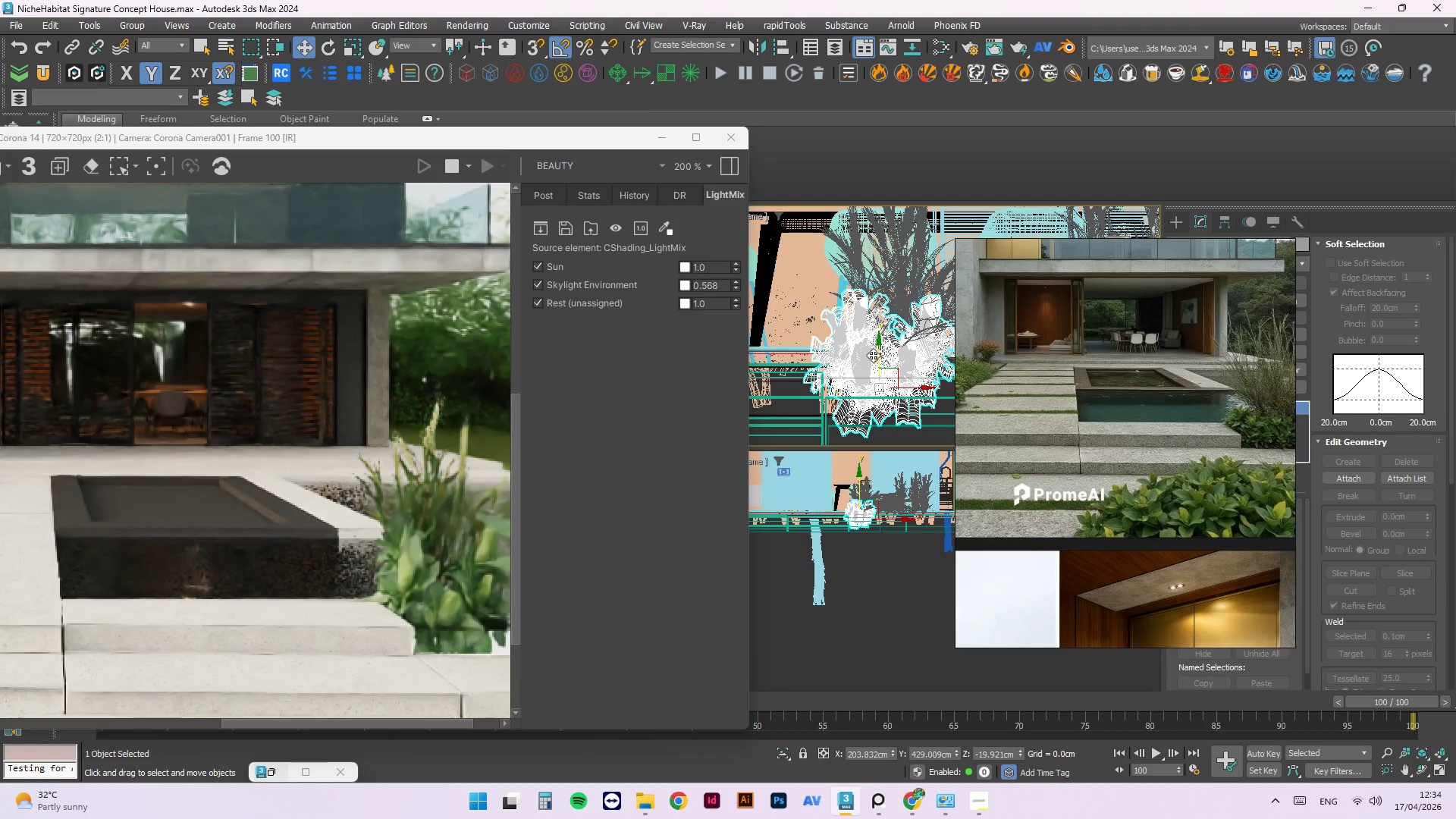 
hold_key(key=AltLeft, duration=1.3)
 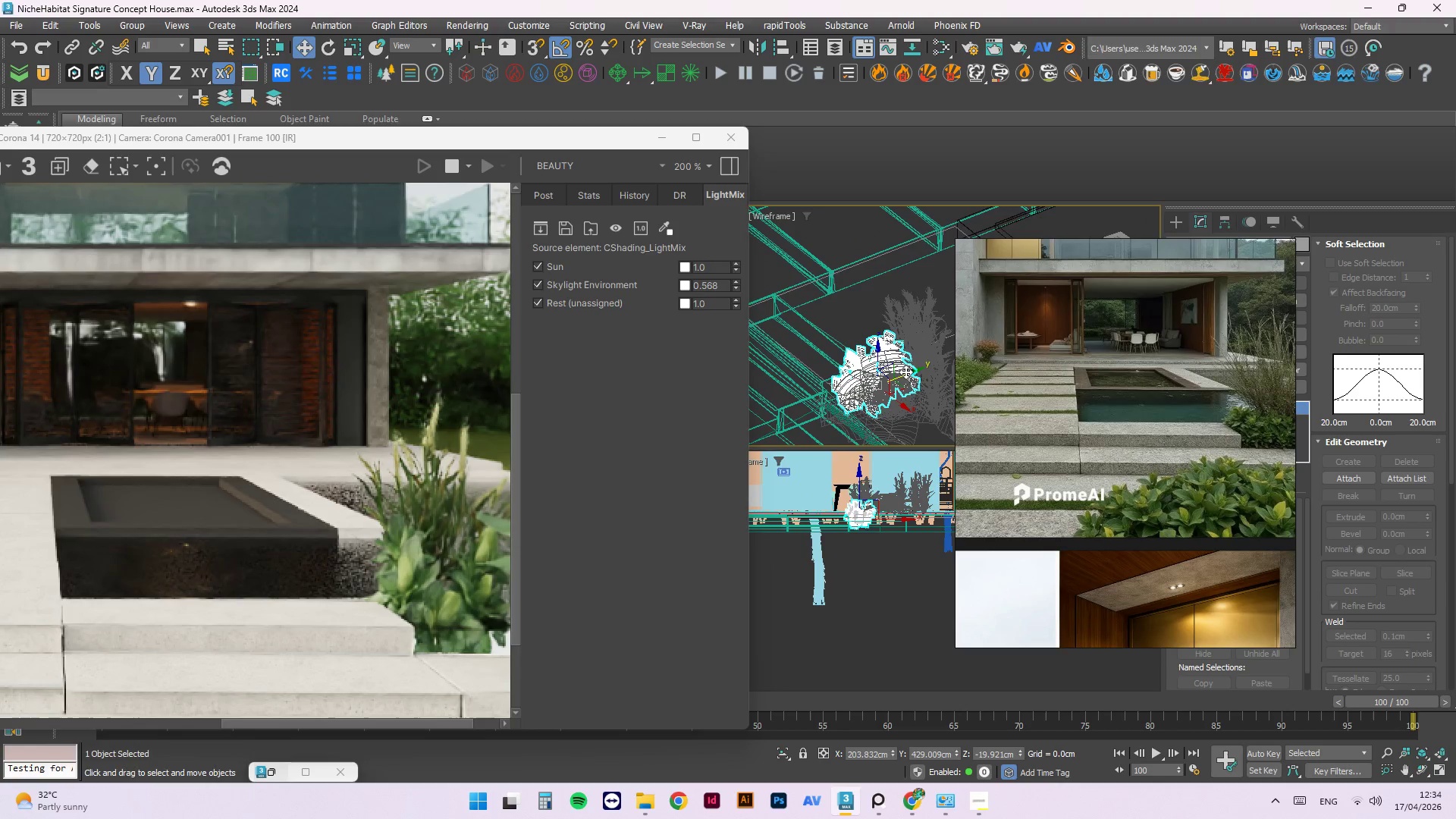 
scroll: coordinate [864, 397], scroll_direction: down, amount: 2.0
 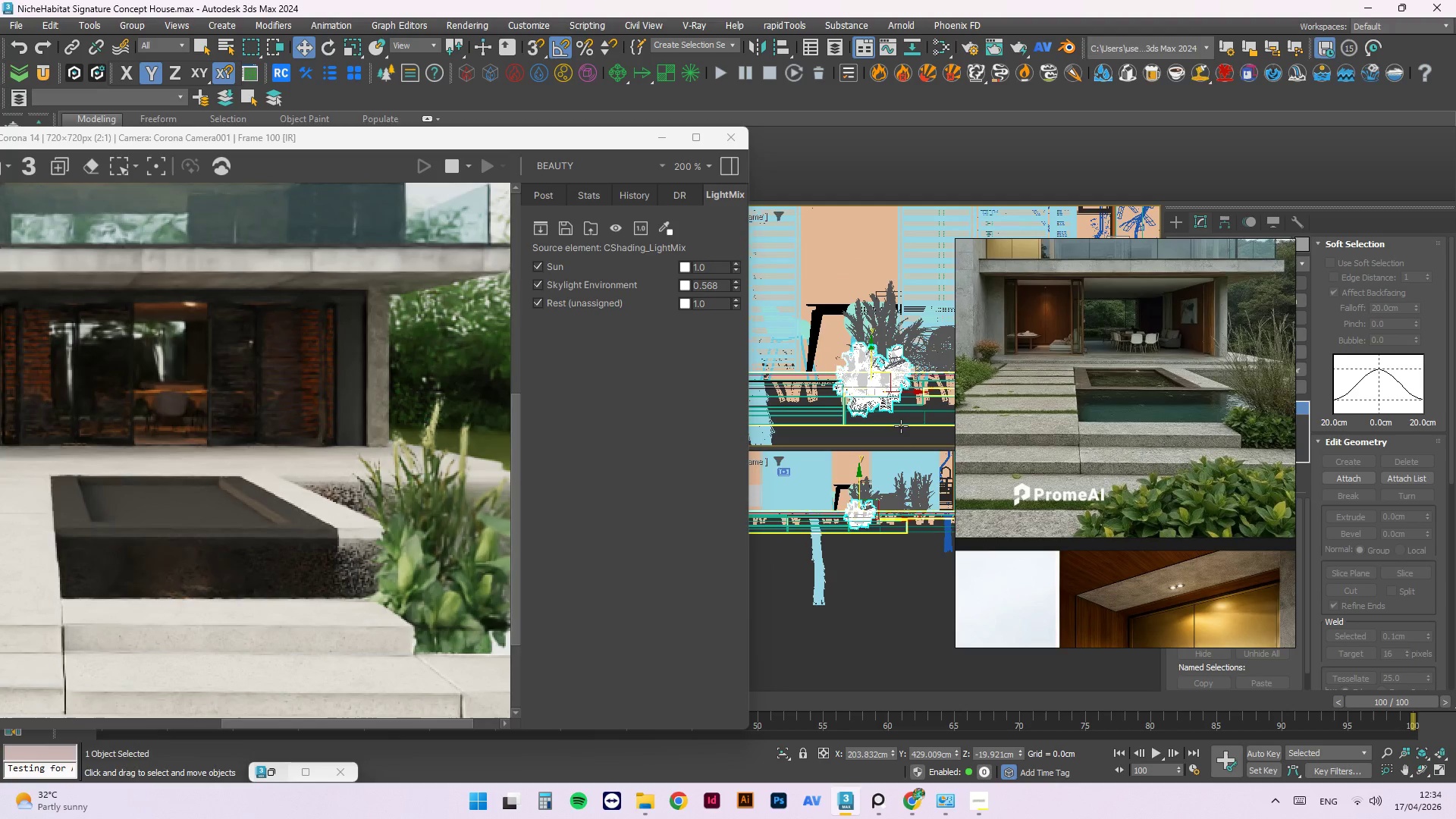 
left_click_drag(start_coordinate=[905, 372], to_coordinate=[888, 385])
 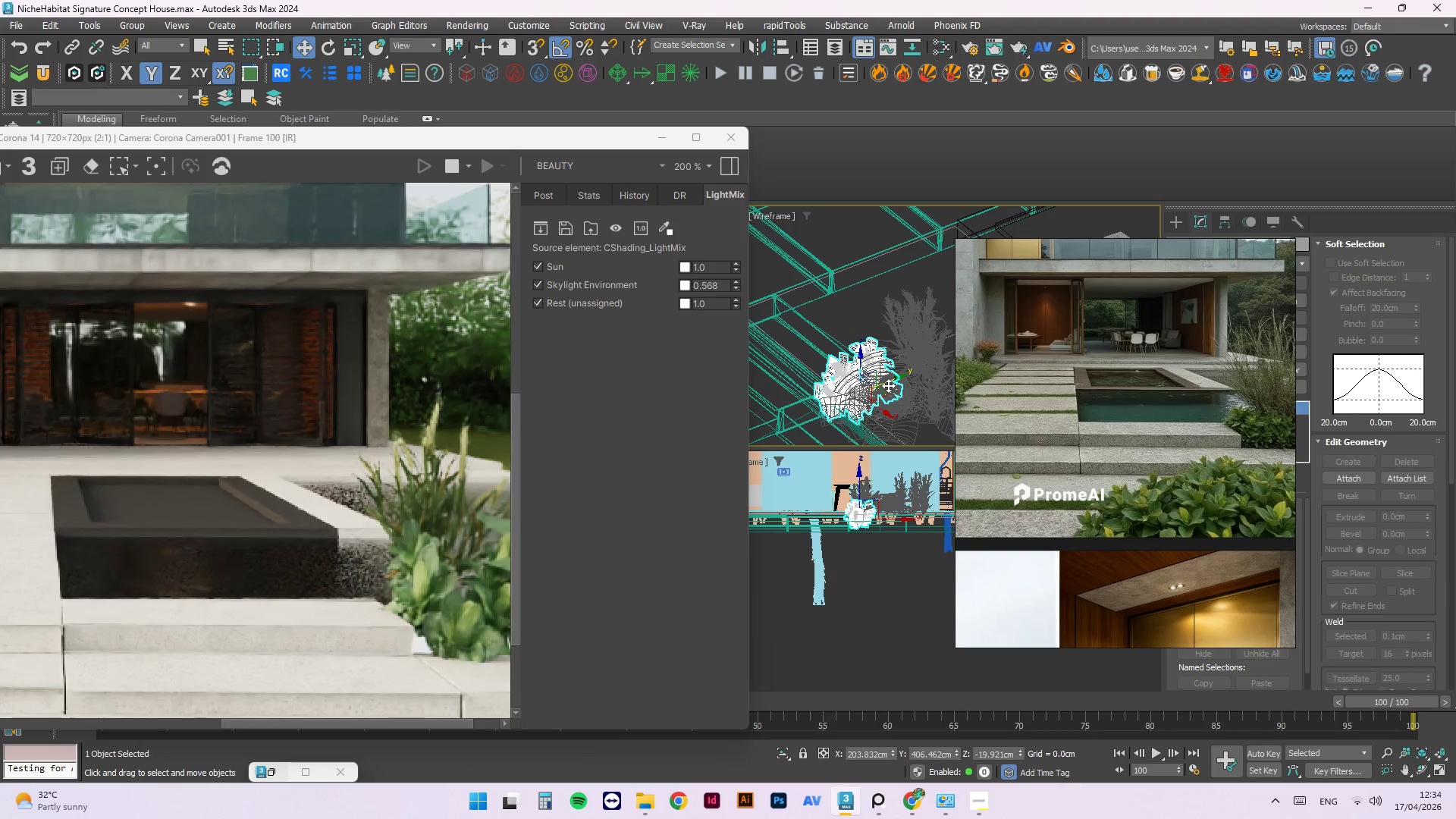 
wait(7.45)
 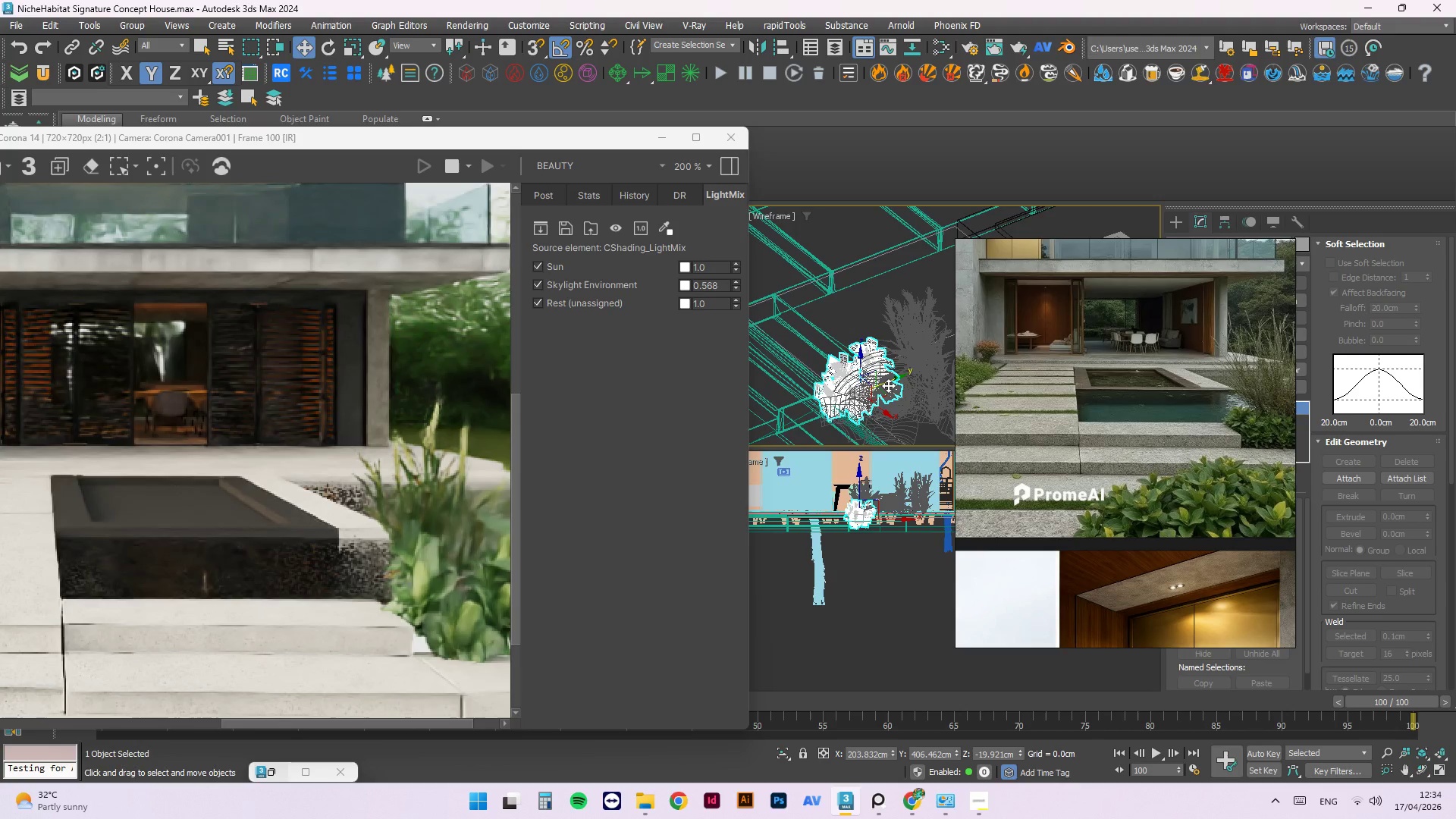 
key(Delete)
 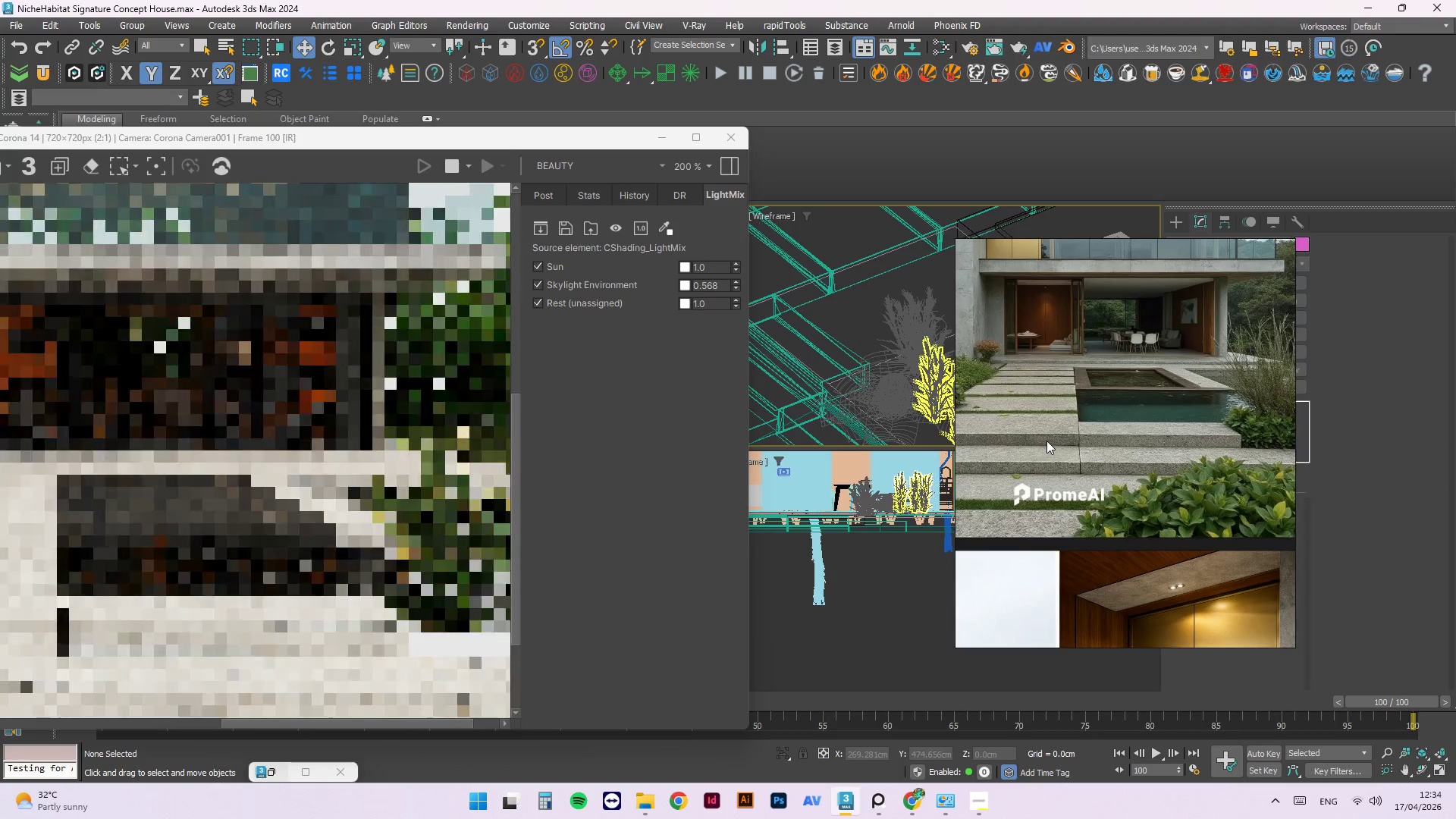 
mouse_move([868, 429])
 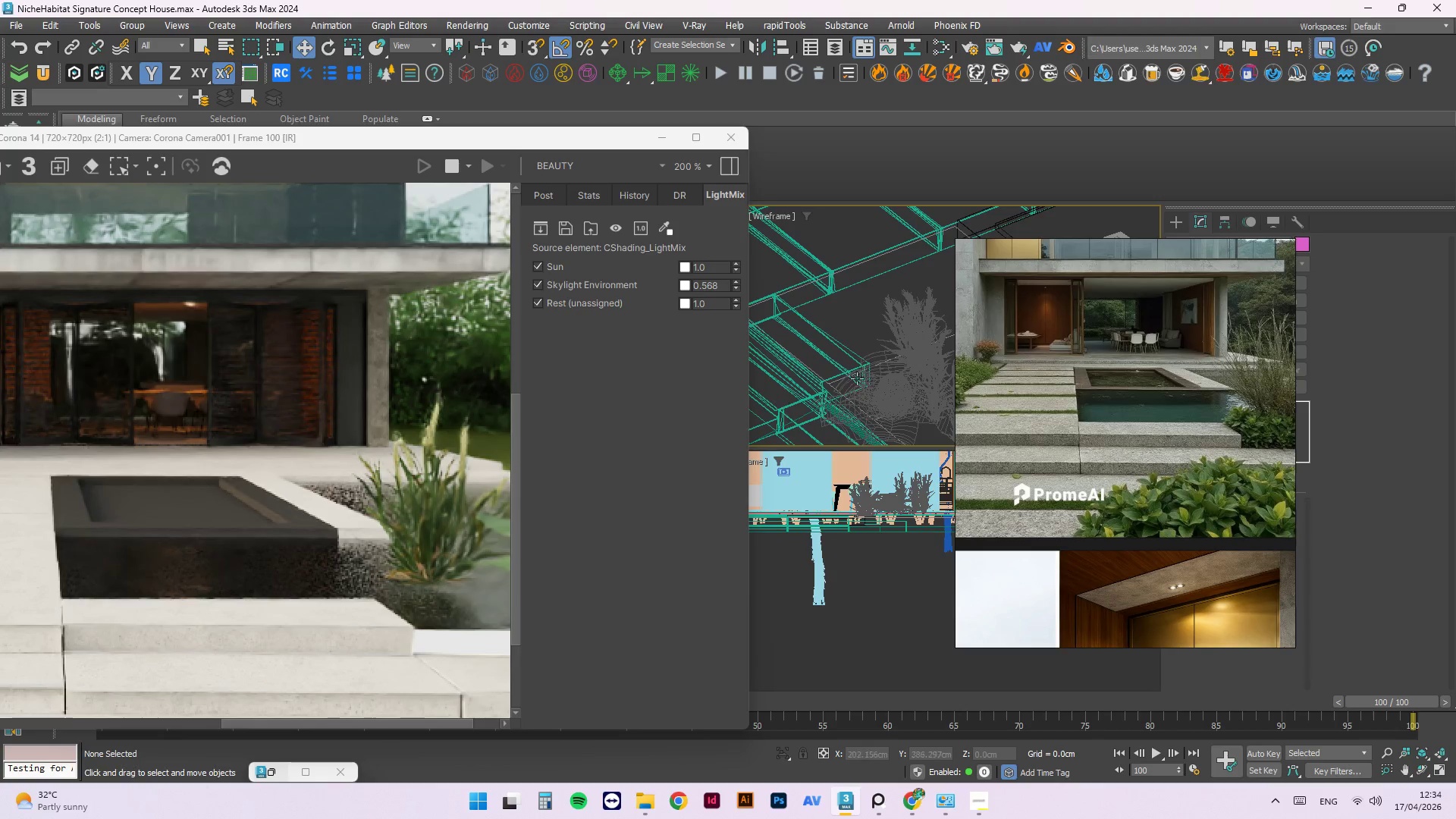 
scroll: coordinate [907, 385], scroll_direction: down, amount: 2.0
 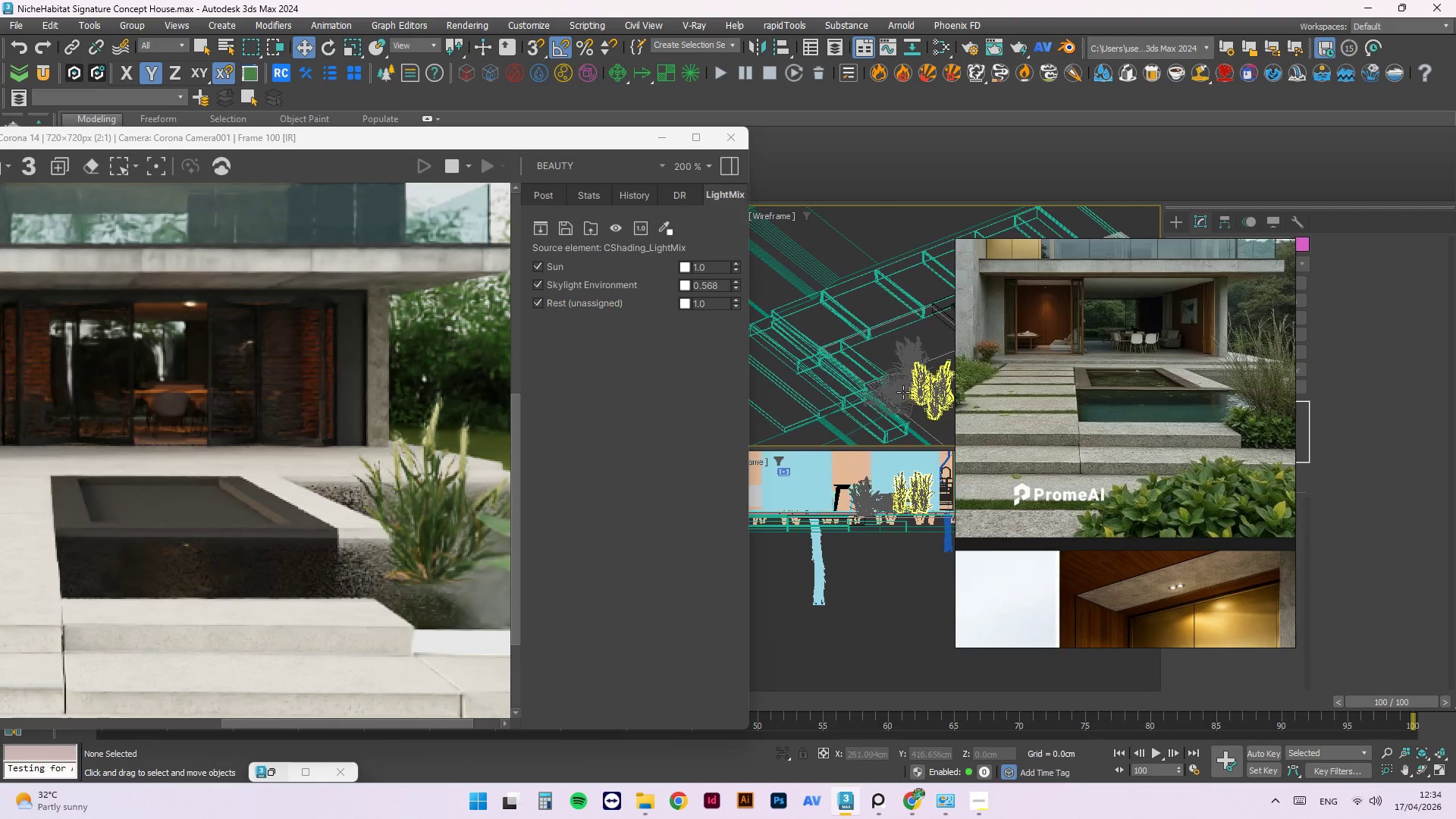 
left_click([899, 396])
 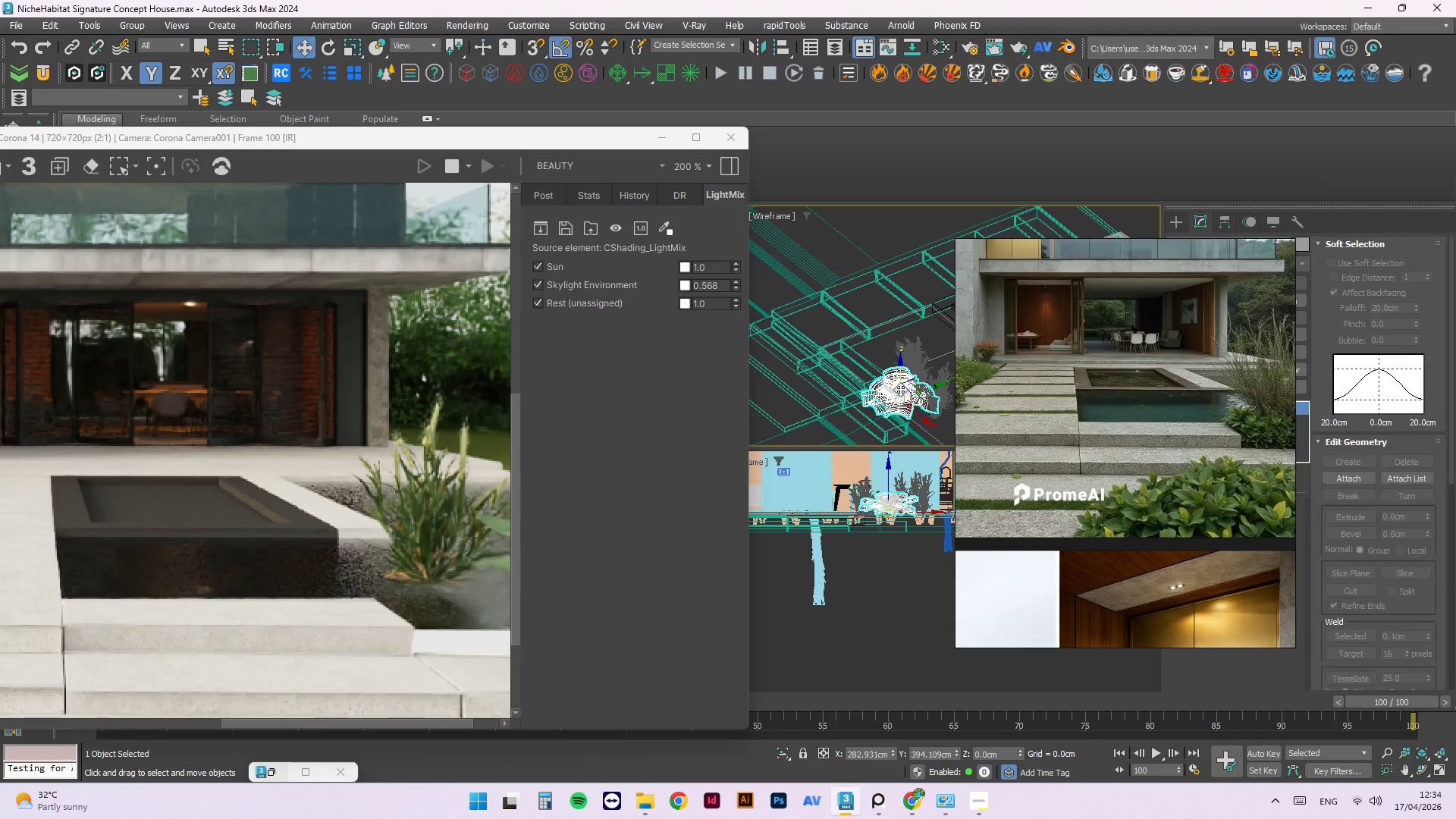 
left_click_drag(start_coordinate=[902, 381], to_coordinate=[899, 365])
 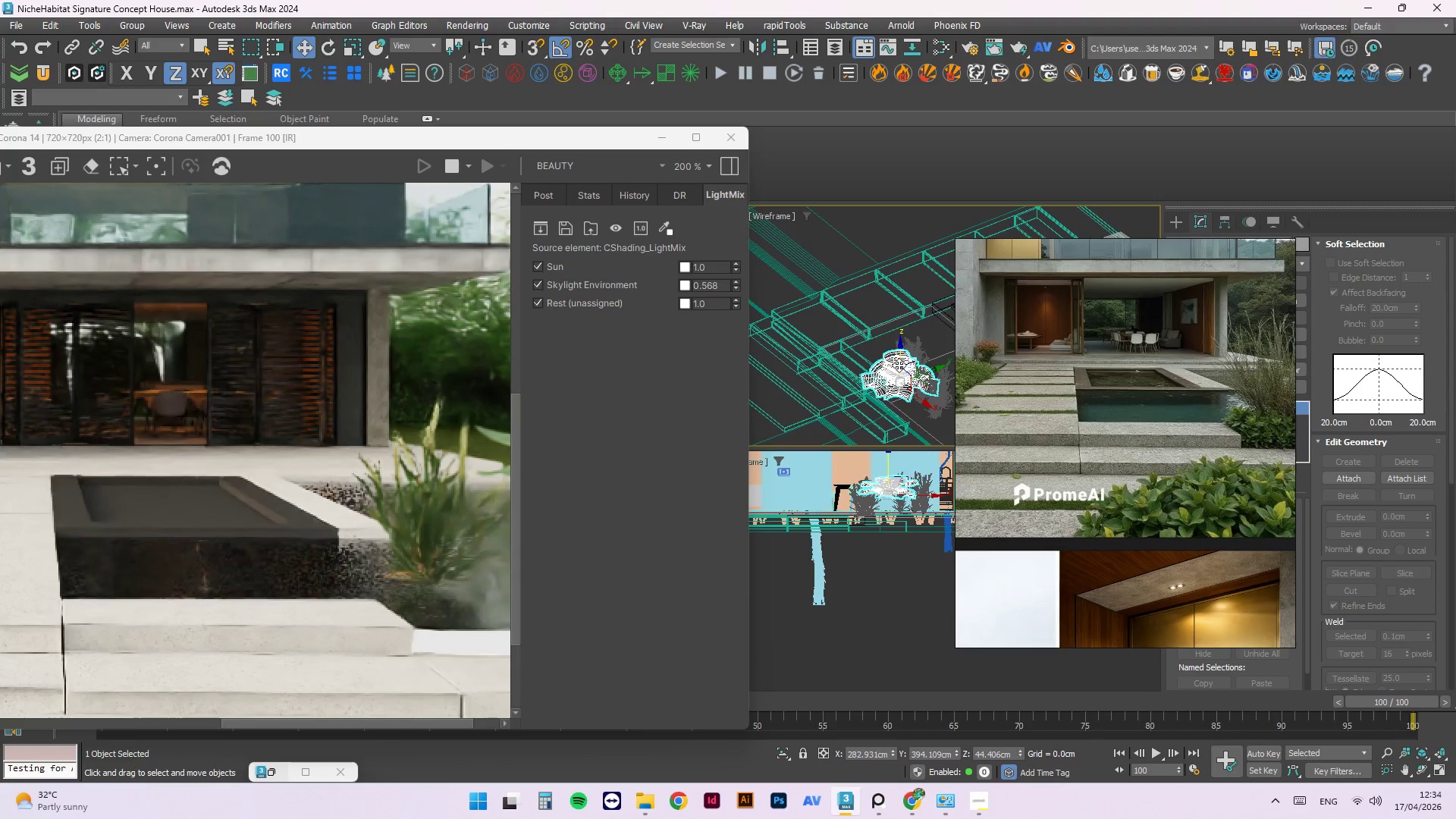 
key(T)
 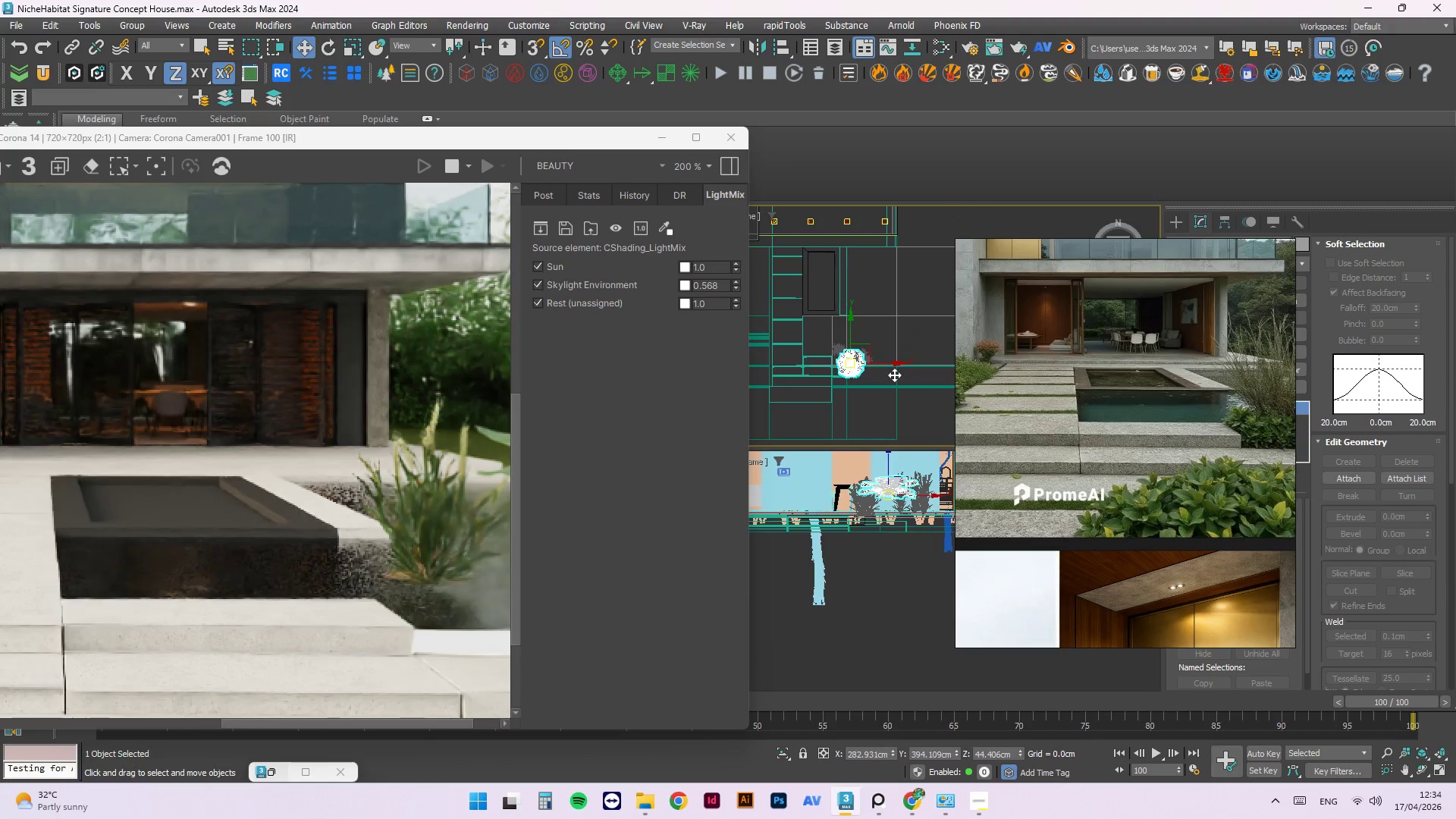 
scroll: coordinate [898, 366], scroll_direction: down, amount: 1.0
 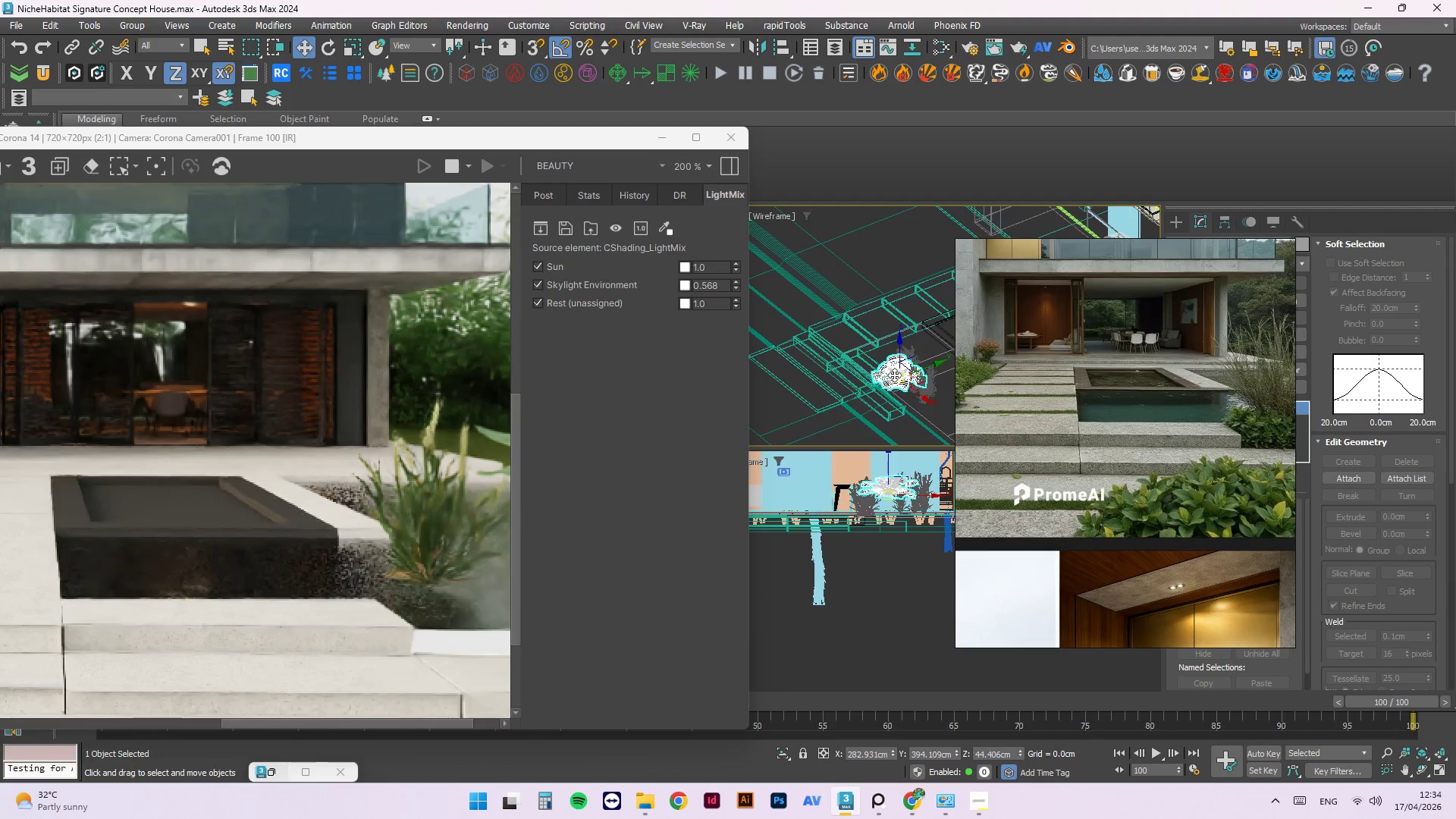 
scroll: coordinate [871, 368], scroll_direction: up, amount: 4.0
 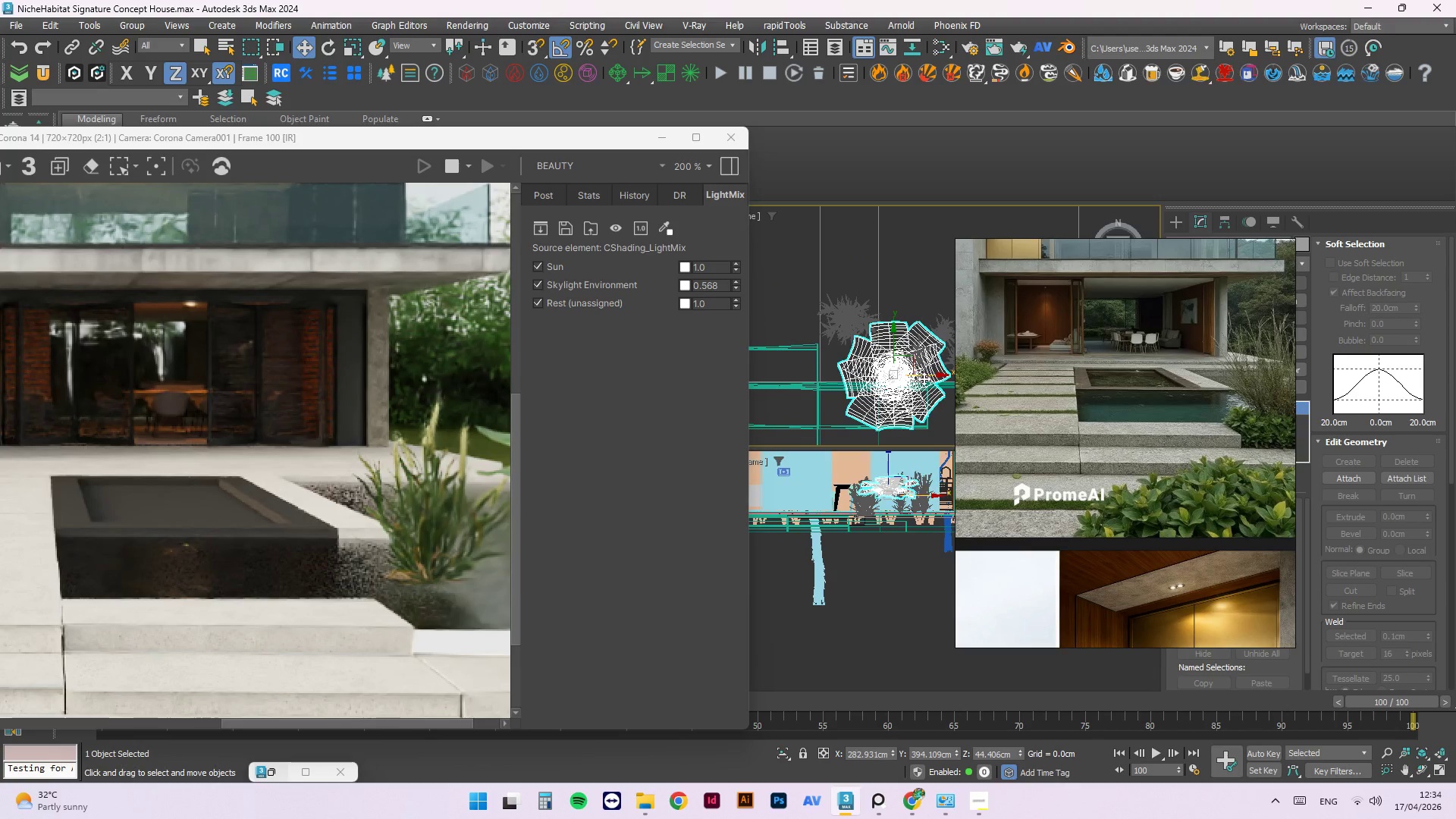 
left_click_drag(start_coordinate=[927, 378], to_coordinate=[907, 378])
 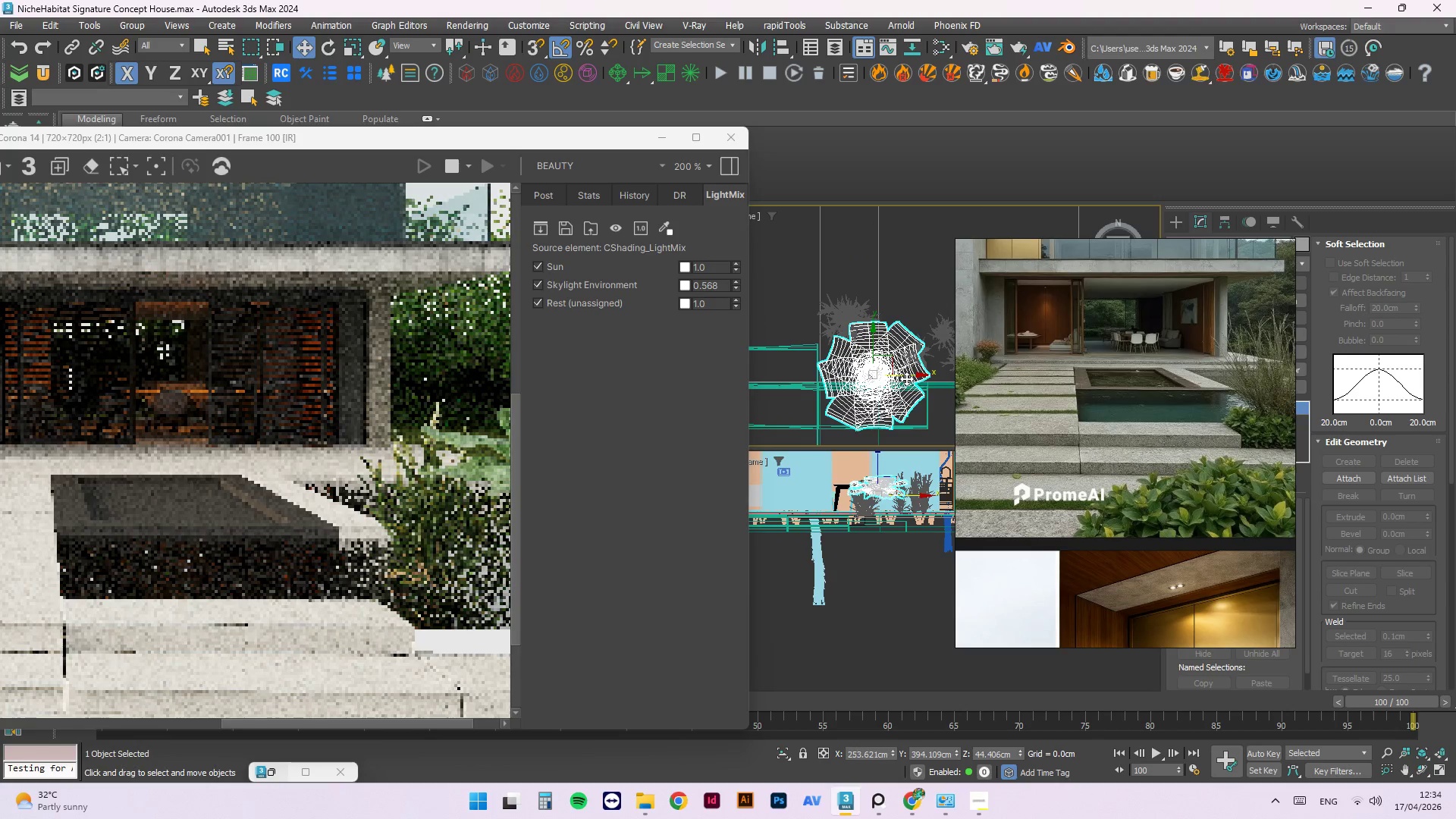 
key(F)
 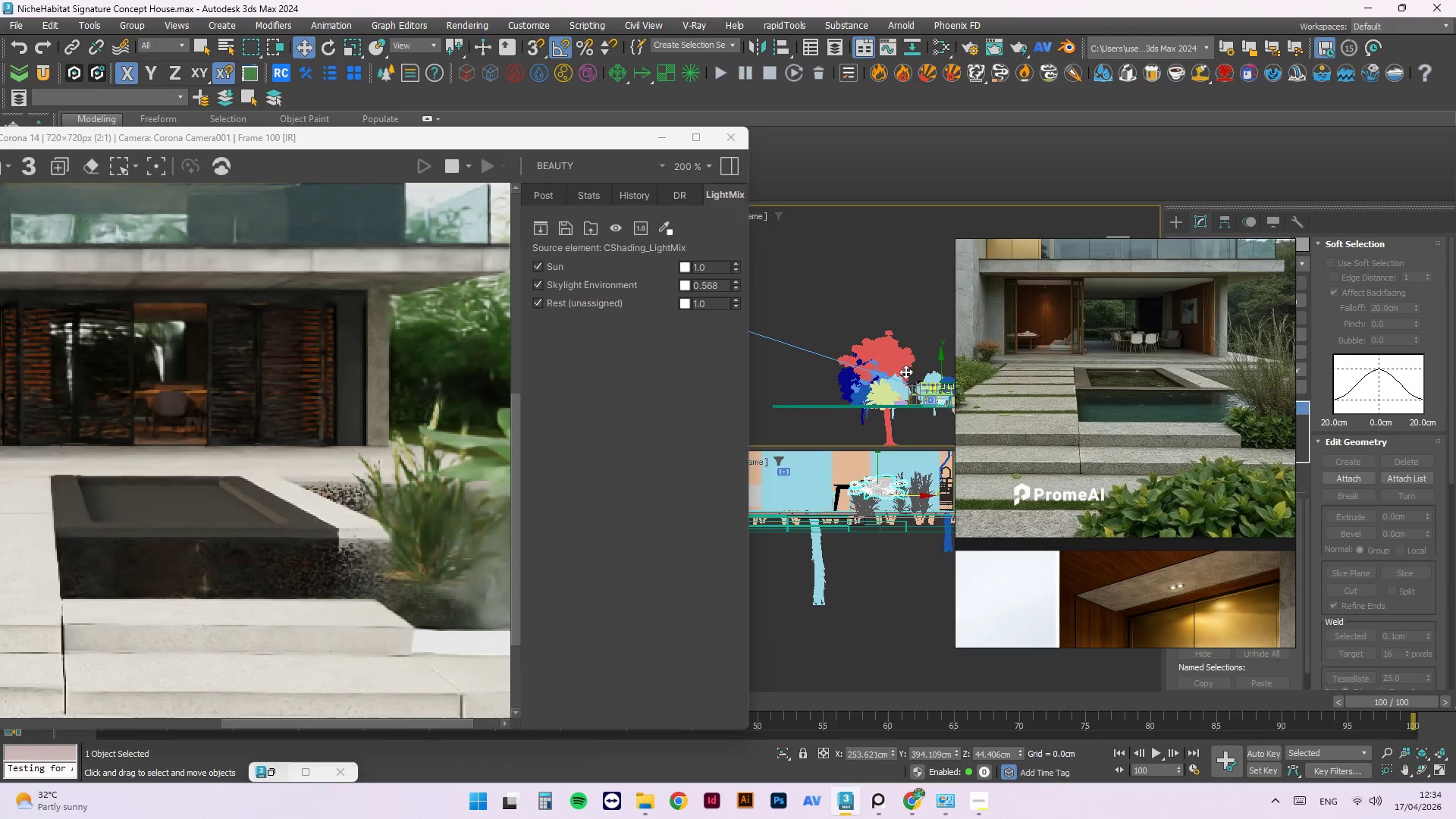 
scroll: coordinate [894, 371], scroll_direction: down, amount: 1.0
 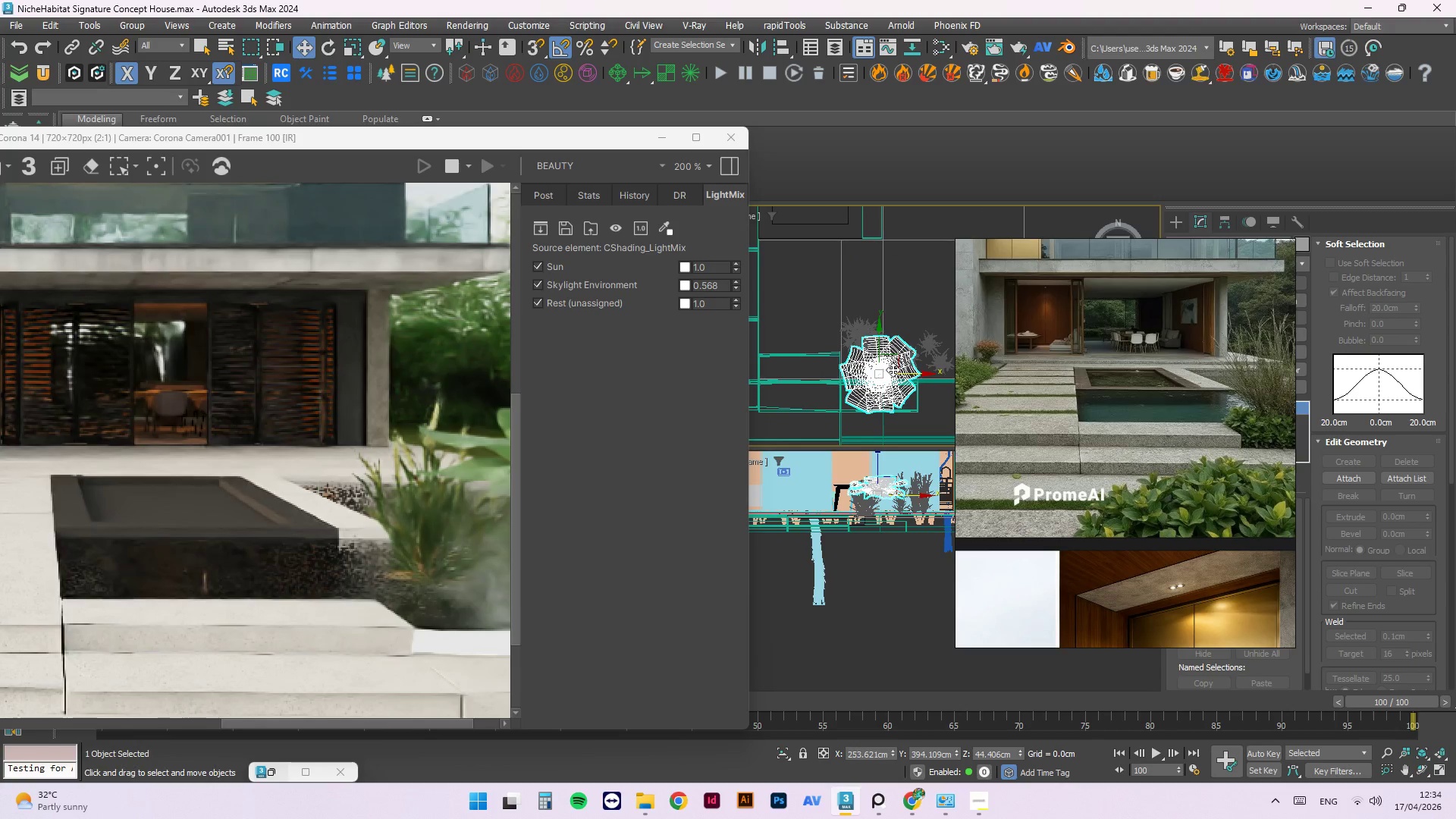 
key(Z)
 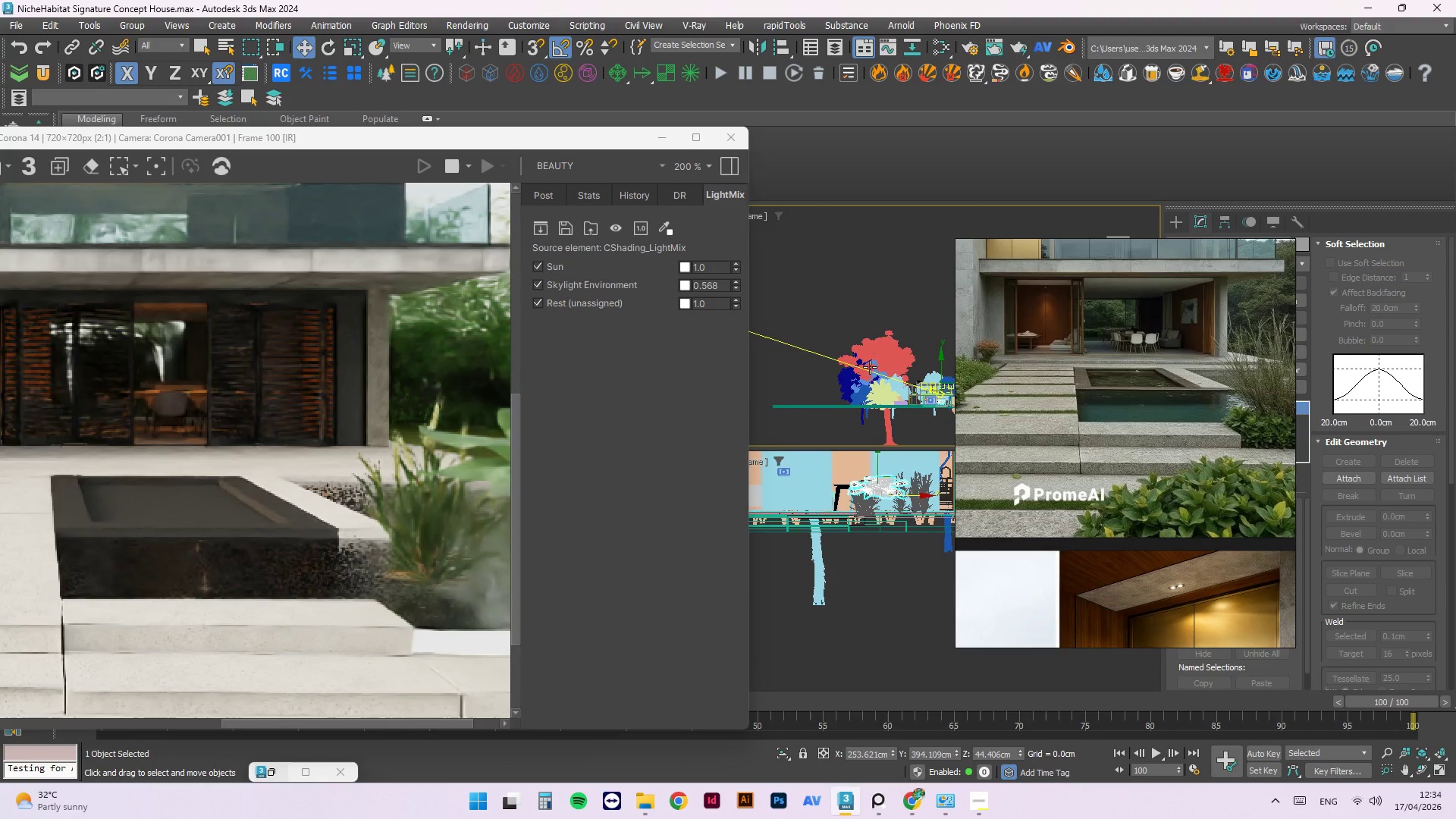 
scroll: coordinate [880, 372], scroll_direction: down, amount: 6.0
 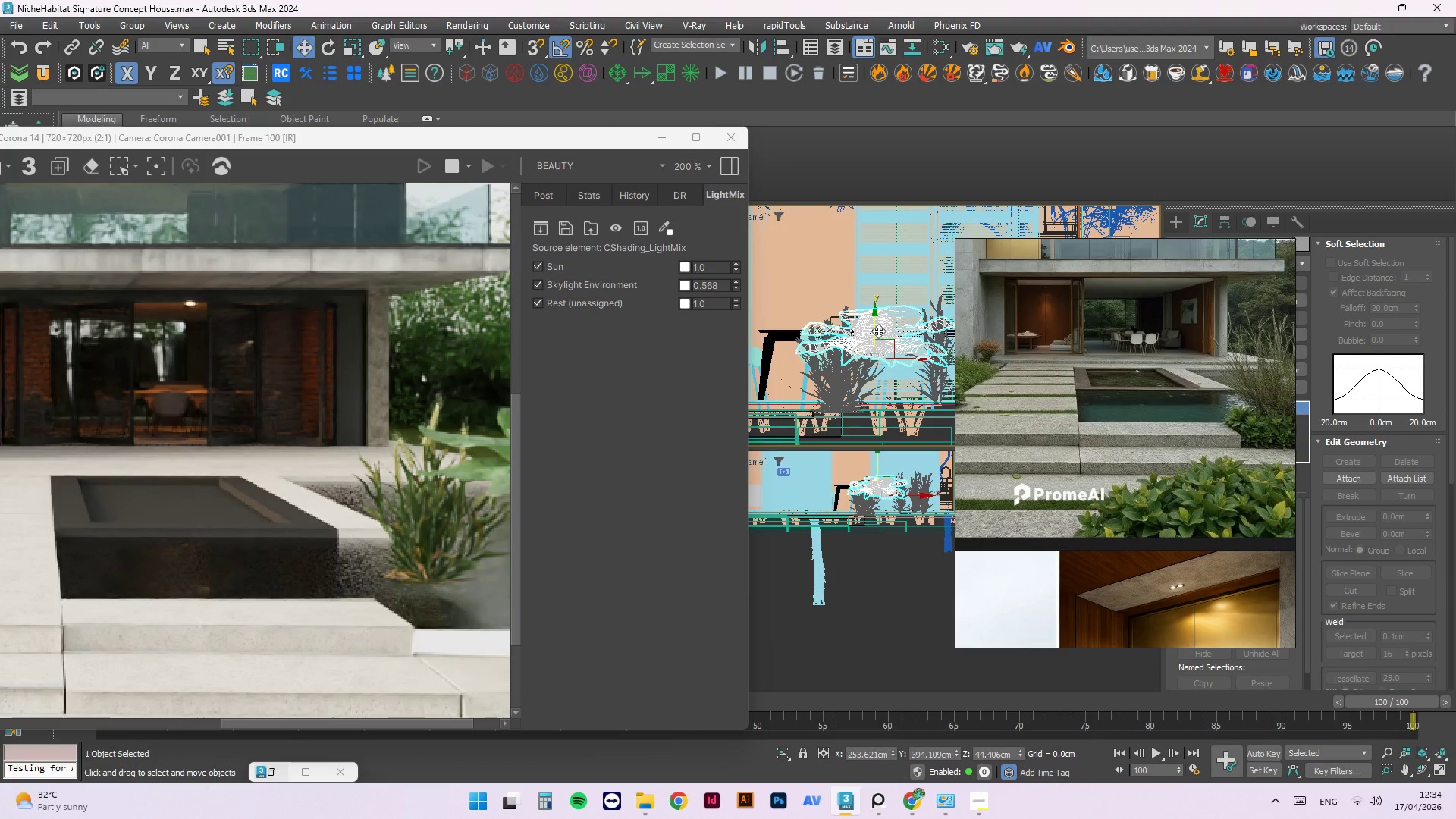 
left_click_drag(start_coordinate=[878, 331], to_coordinate=[873, 400])
 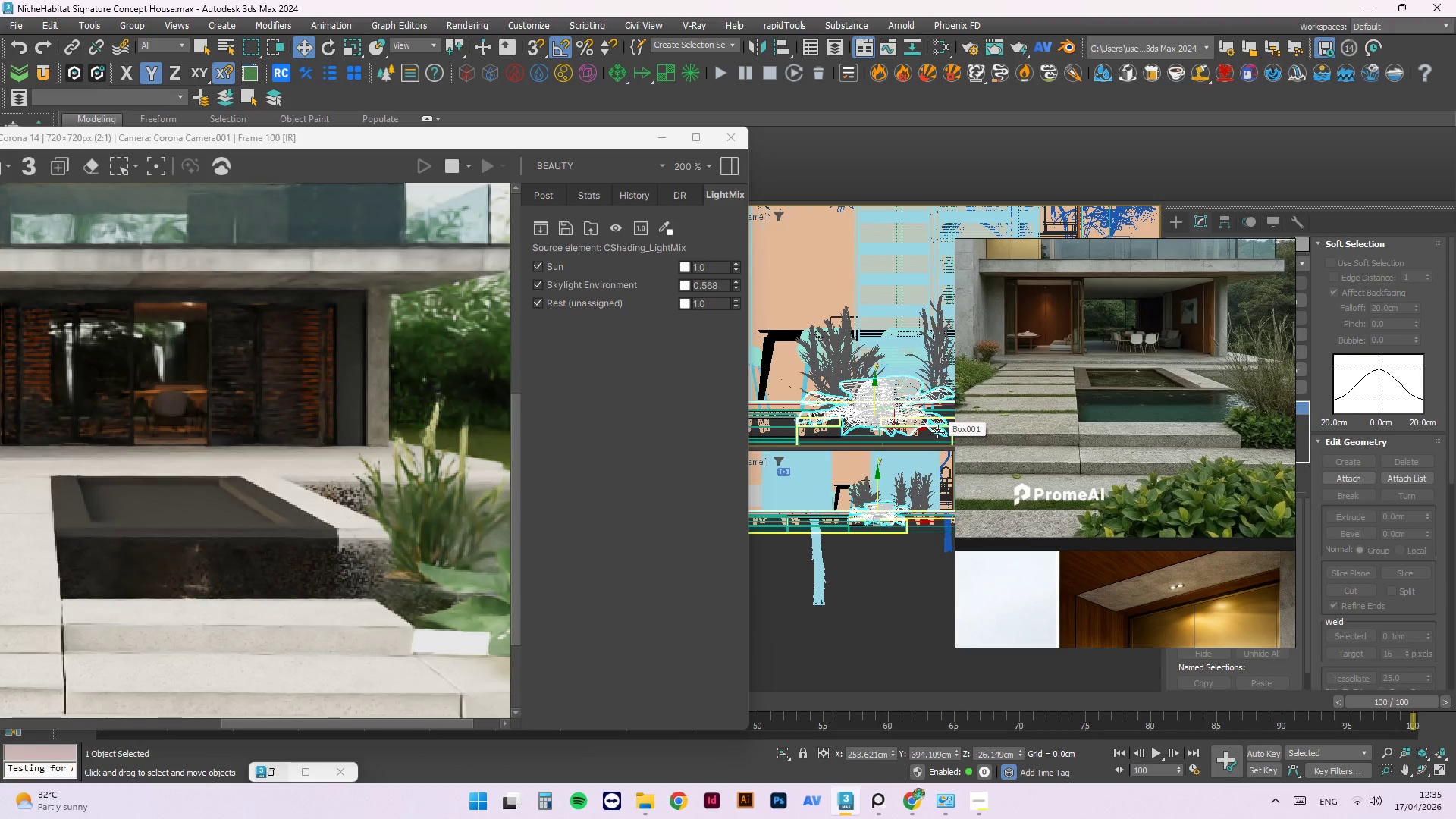 
hold_key(key=AltLeft, duration=1.58)
 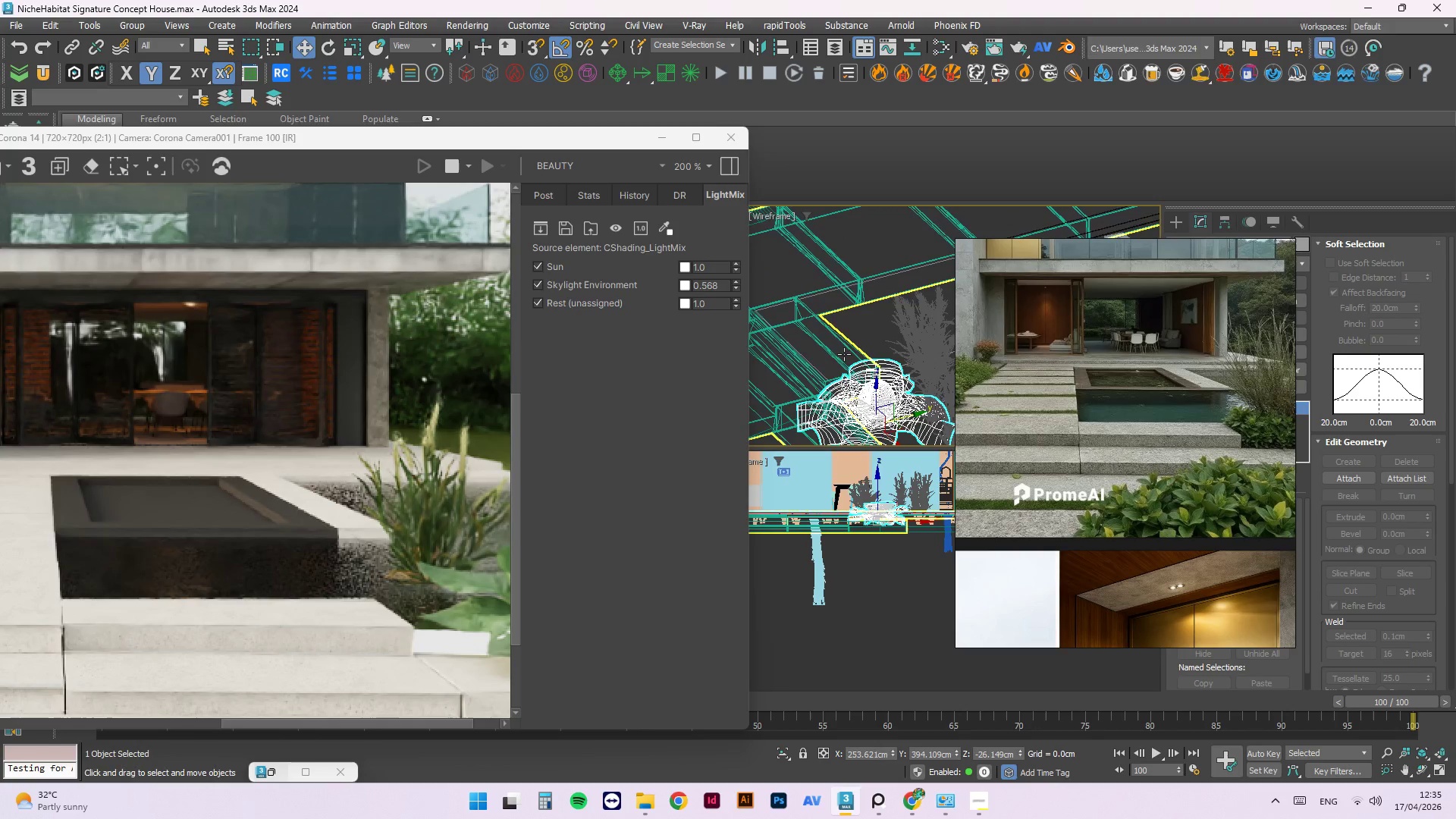 
key(T)
 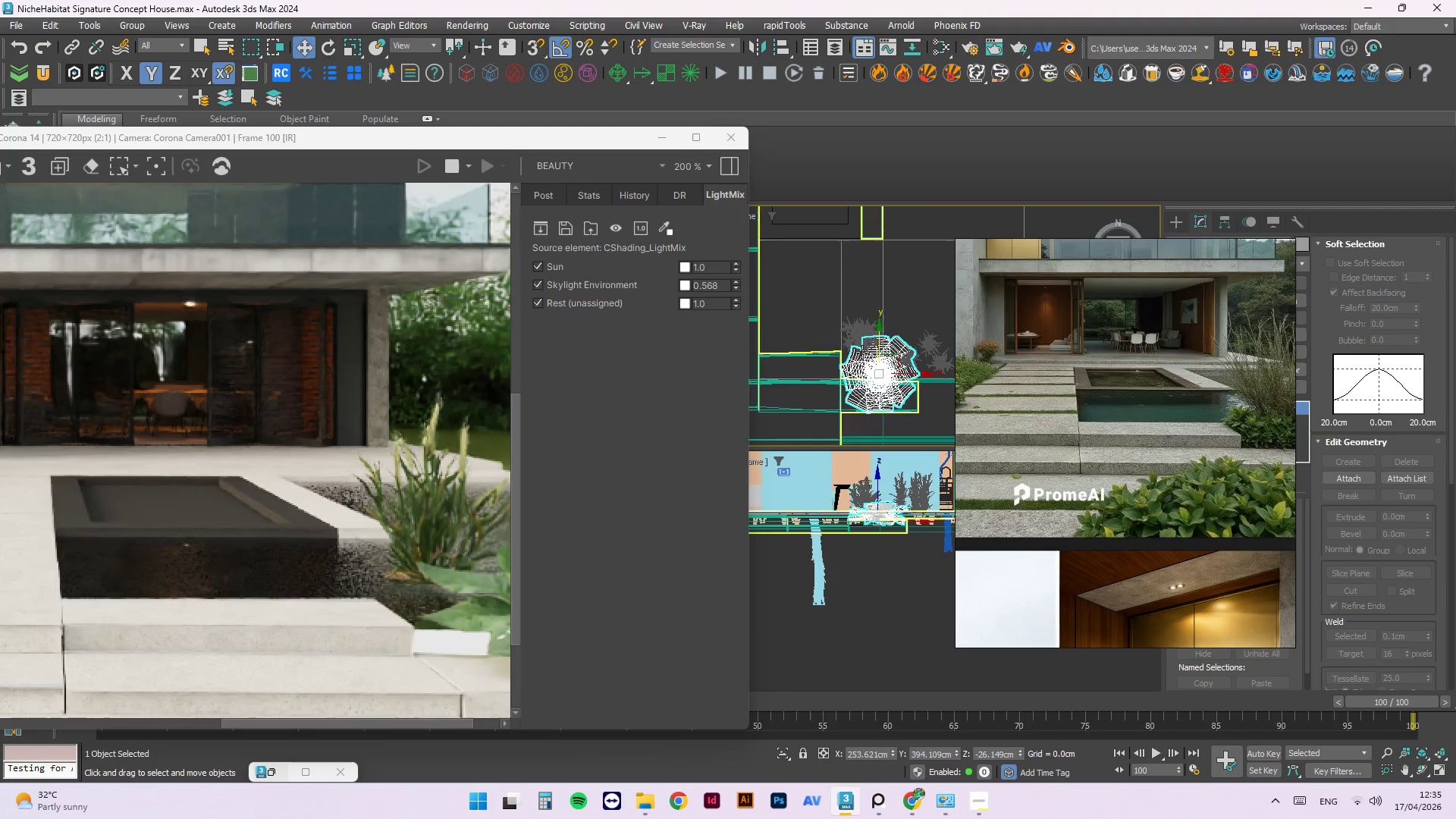 
scroll: coordinate [837, 357], scroll_direction: down, amount: 2.0
 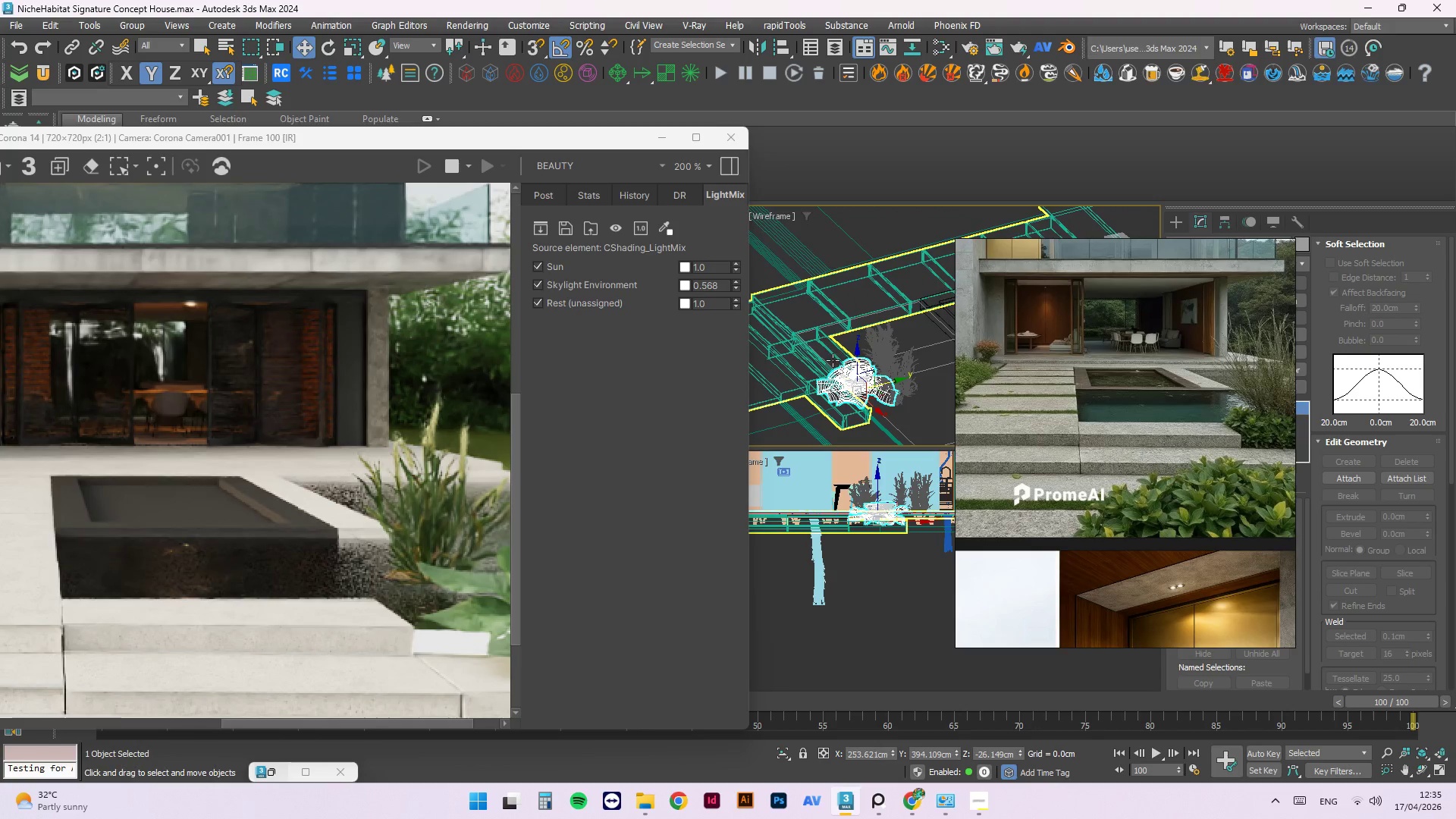 
scroll: coordinate [880, 371], scroll_direction: up, amount: 2.0
 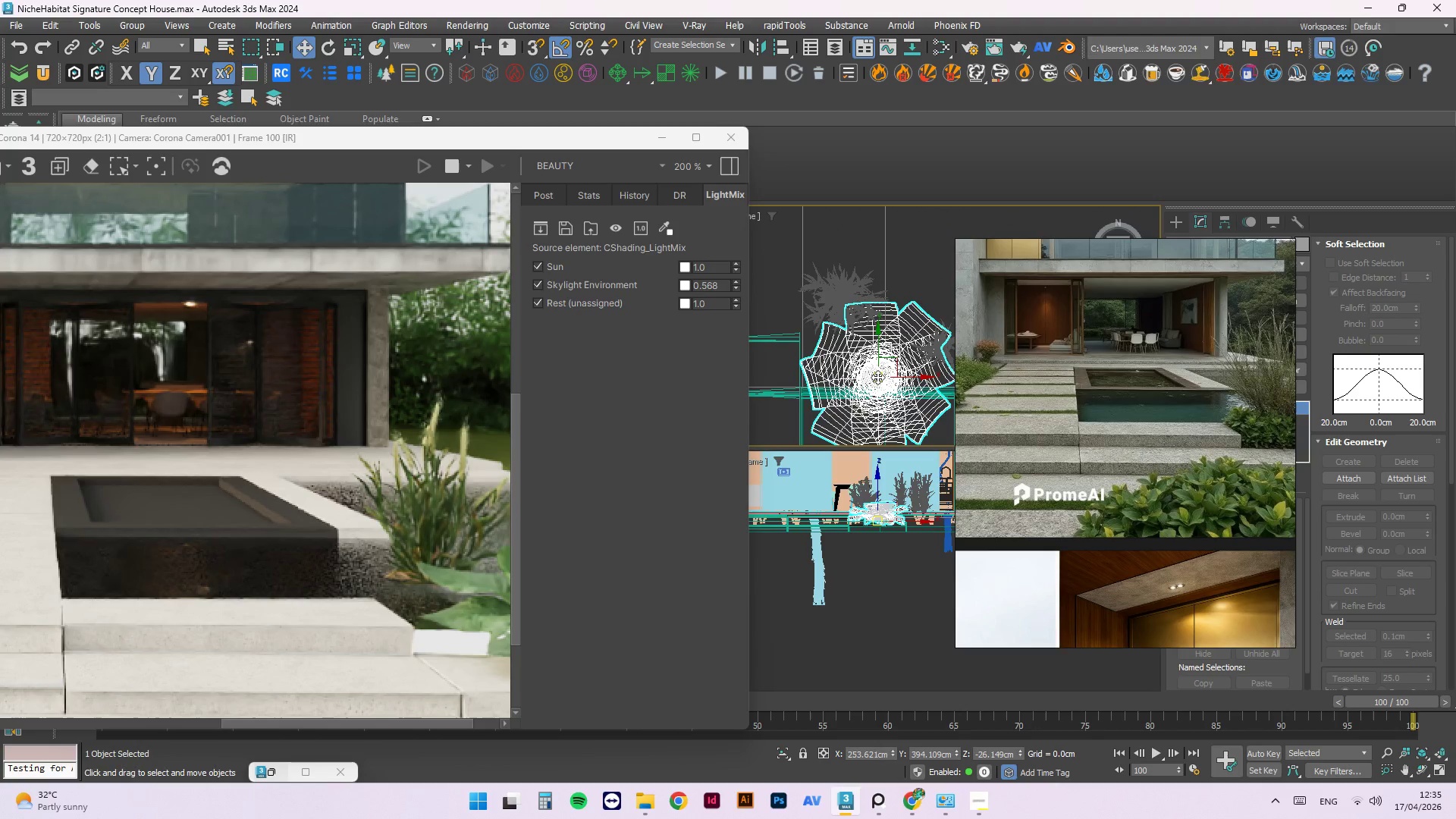 
key(F3)
 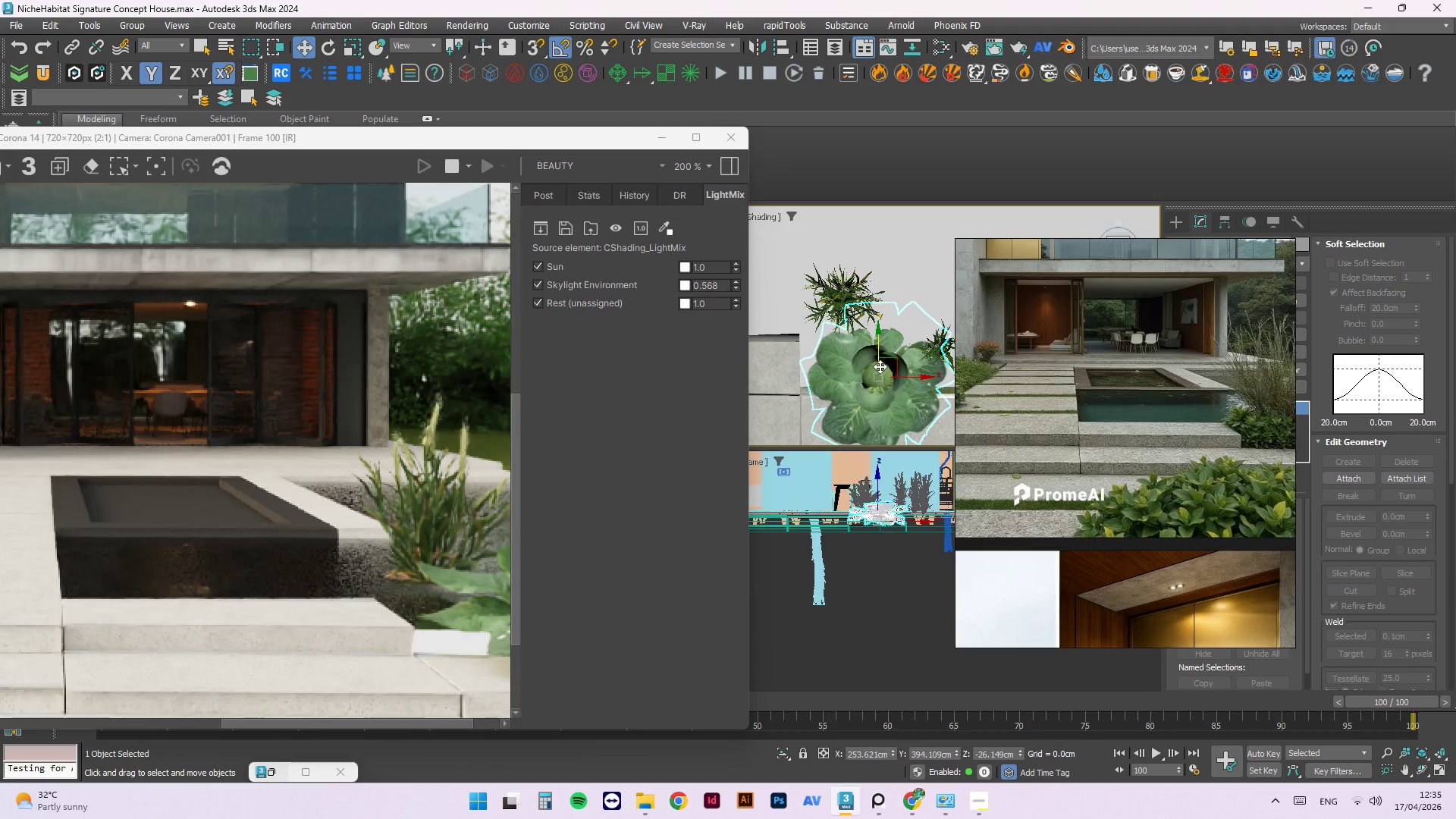 
hold_key(key=AltLeft, duration=2.2)
 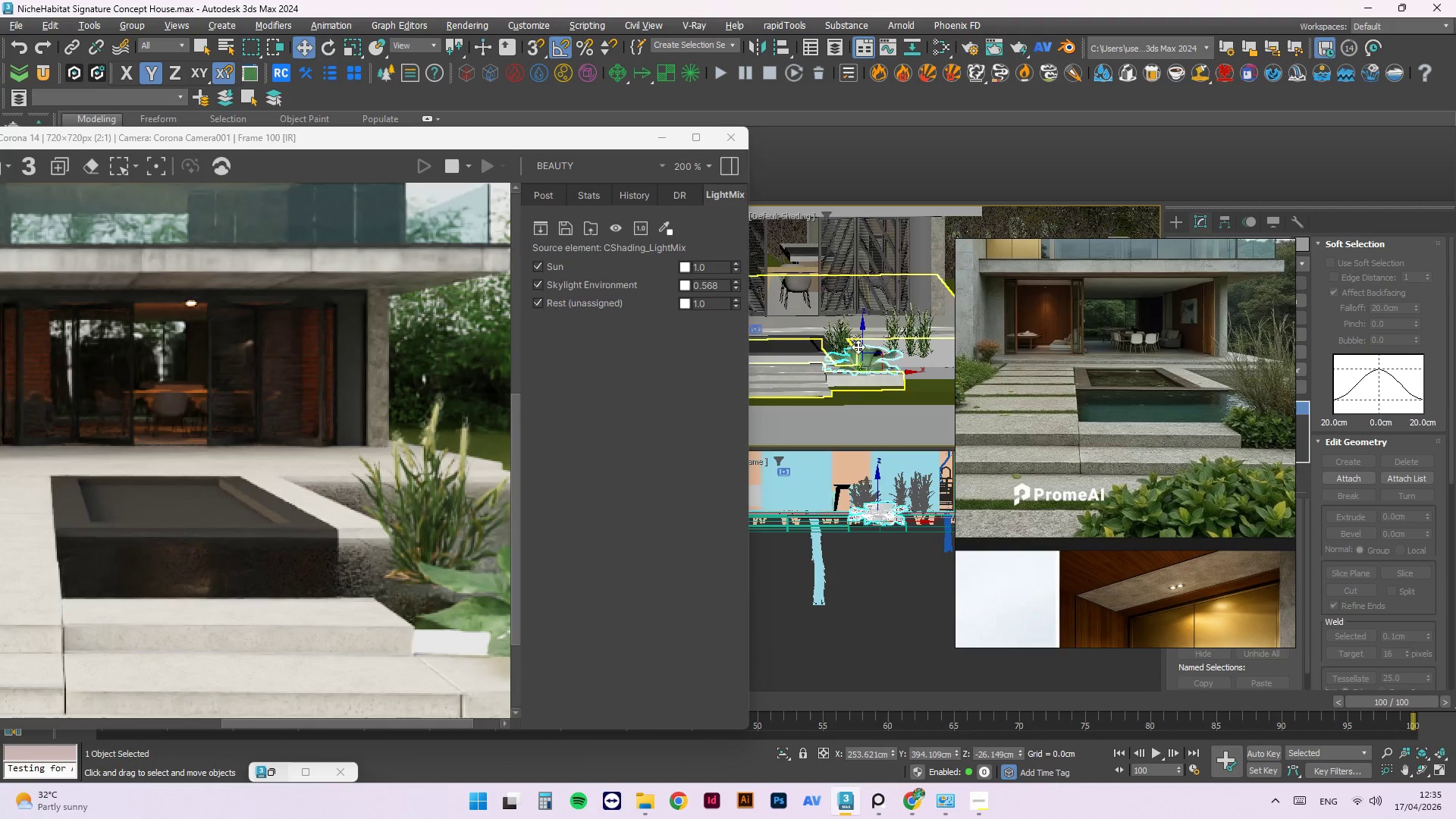 
scroll: coordinate [846, 343], scroll_direction: down, amount: 2.0
 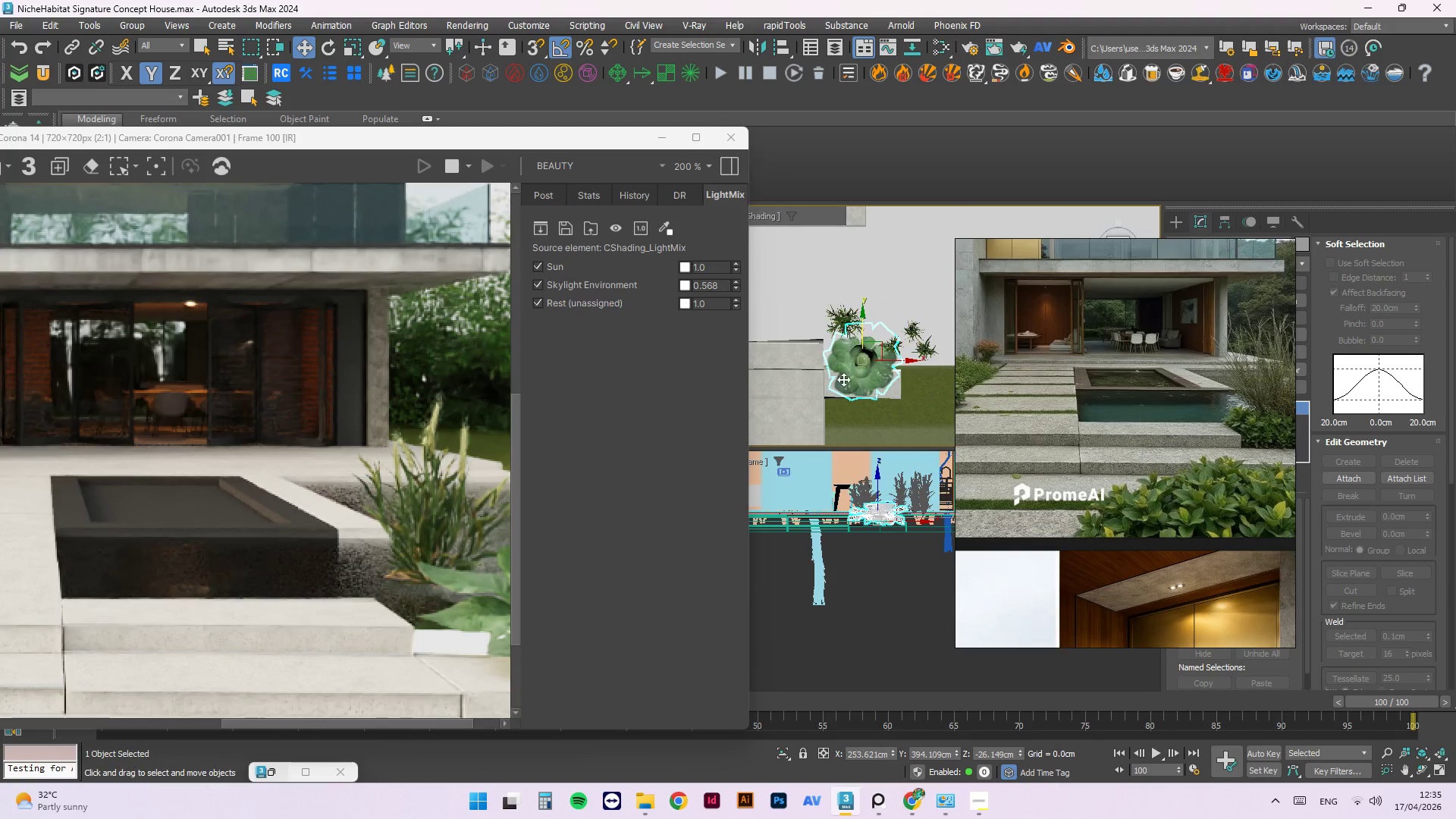 
hold_key(key=AltLeft, duration=4.89)
 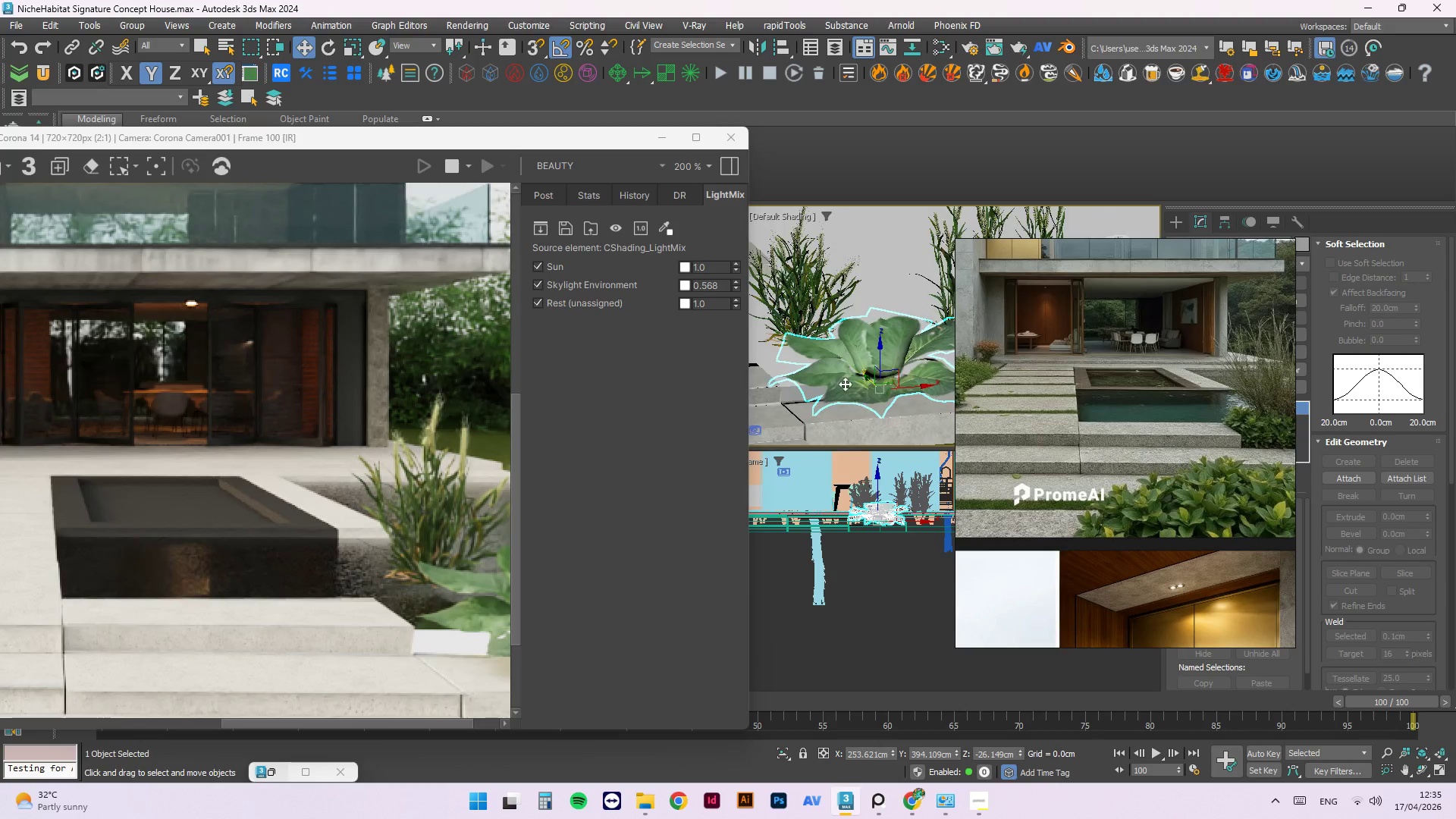 
scroll: coordinate [852, 364], scroll_direction: up, amount: 3.0
 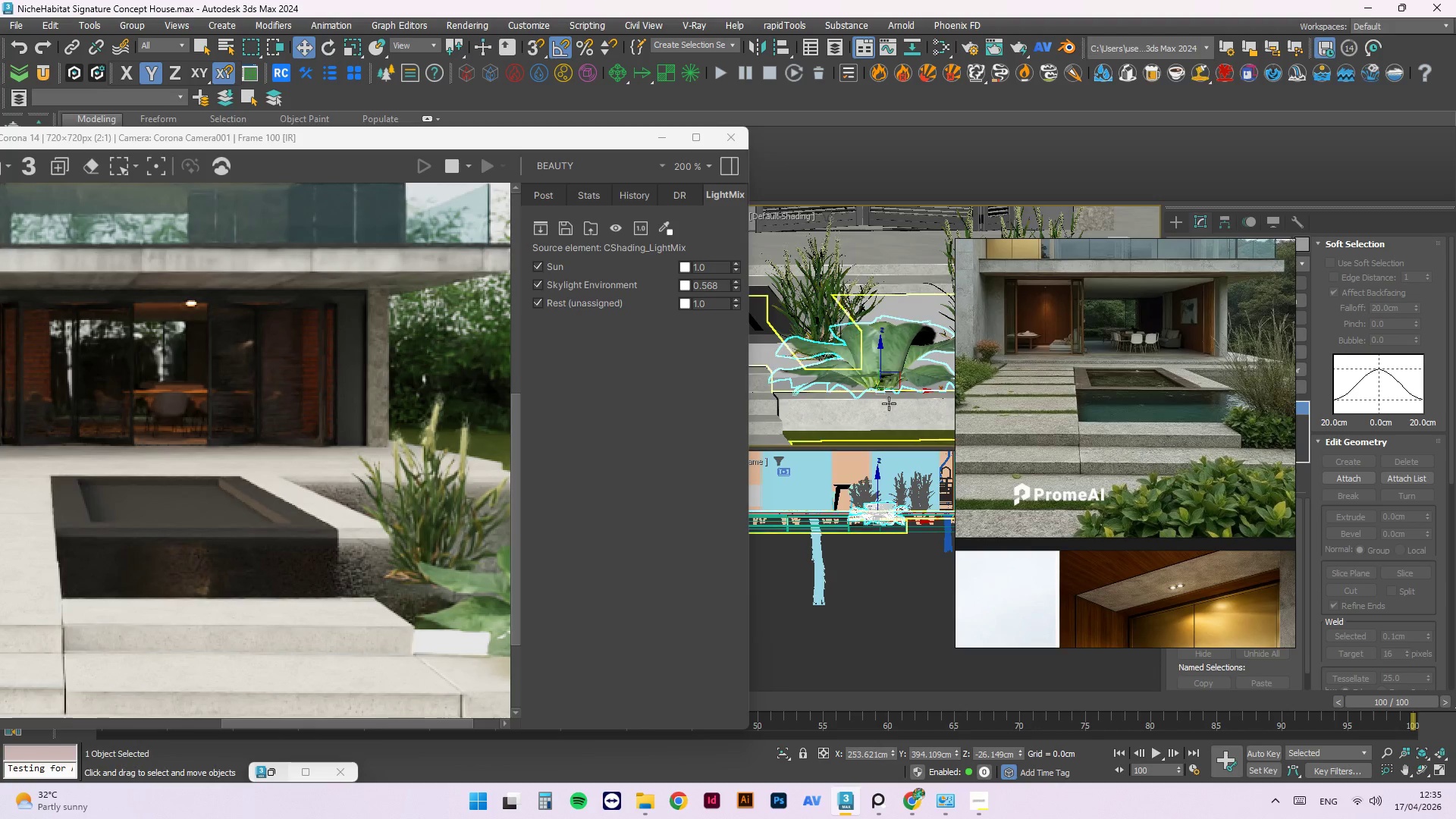 
scroll: coordinate [845, 397], scroll_direction: down, amount: 4.0
 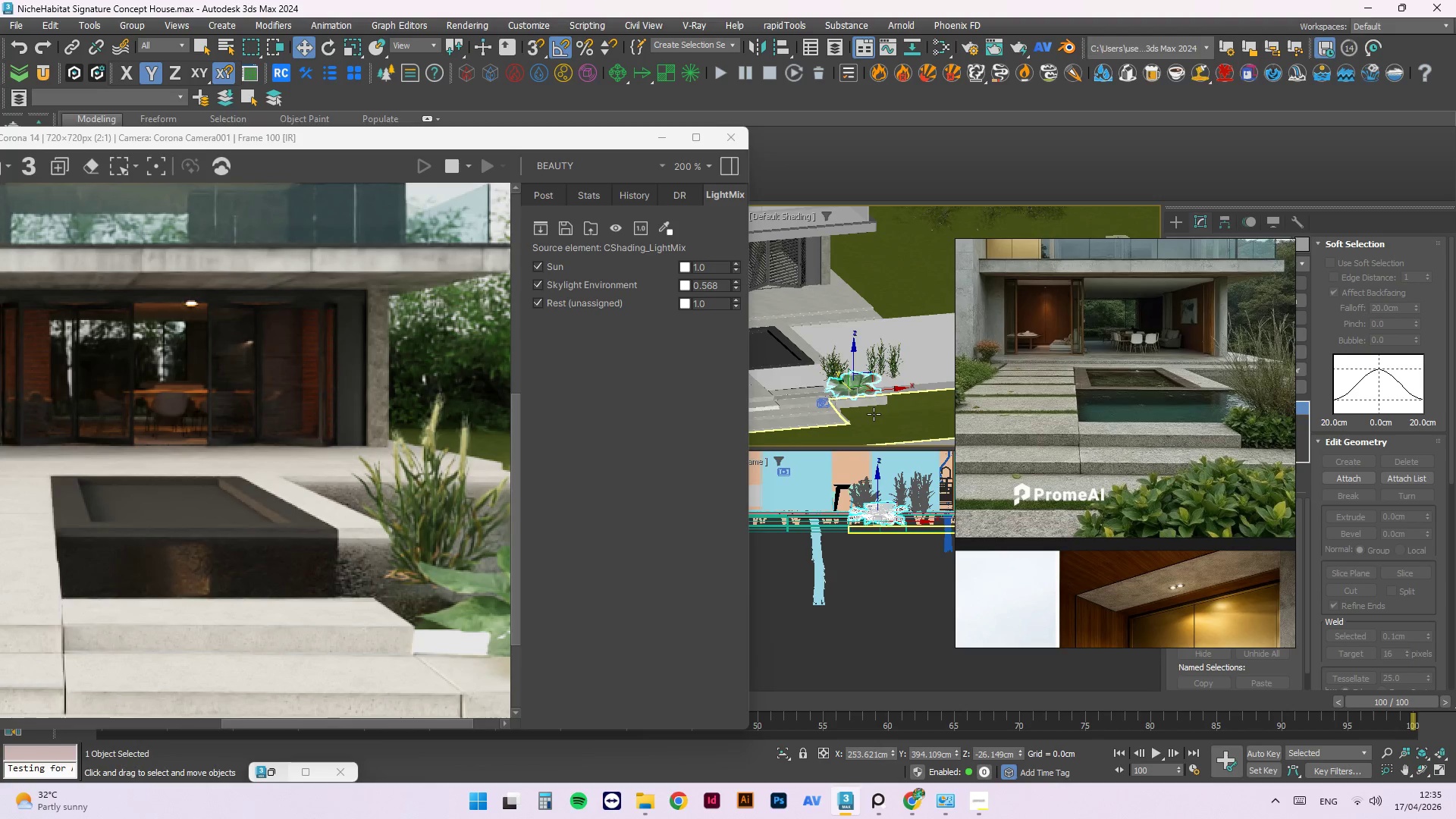 
scroll: coordinate [881, 411], scroll_direction: up, amount: 2.0
 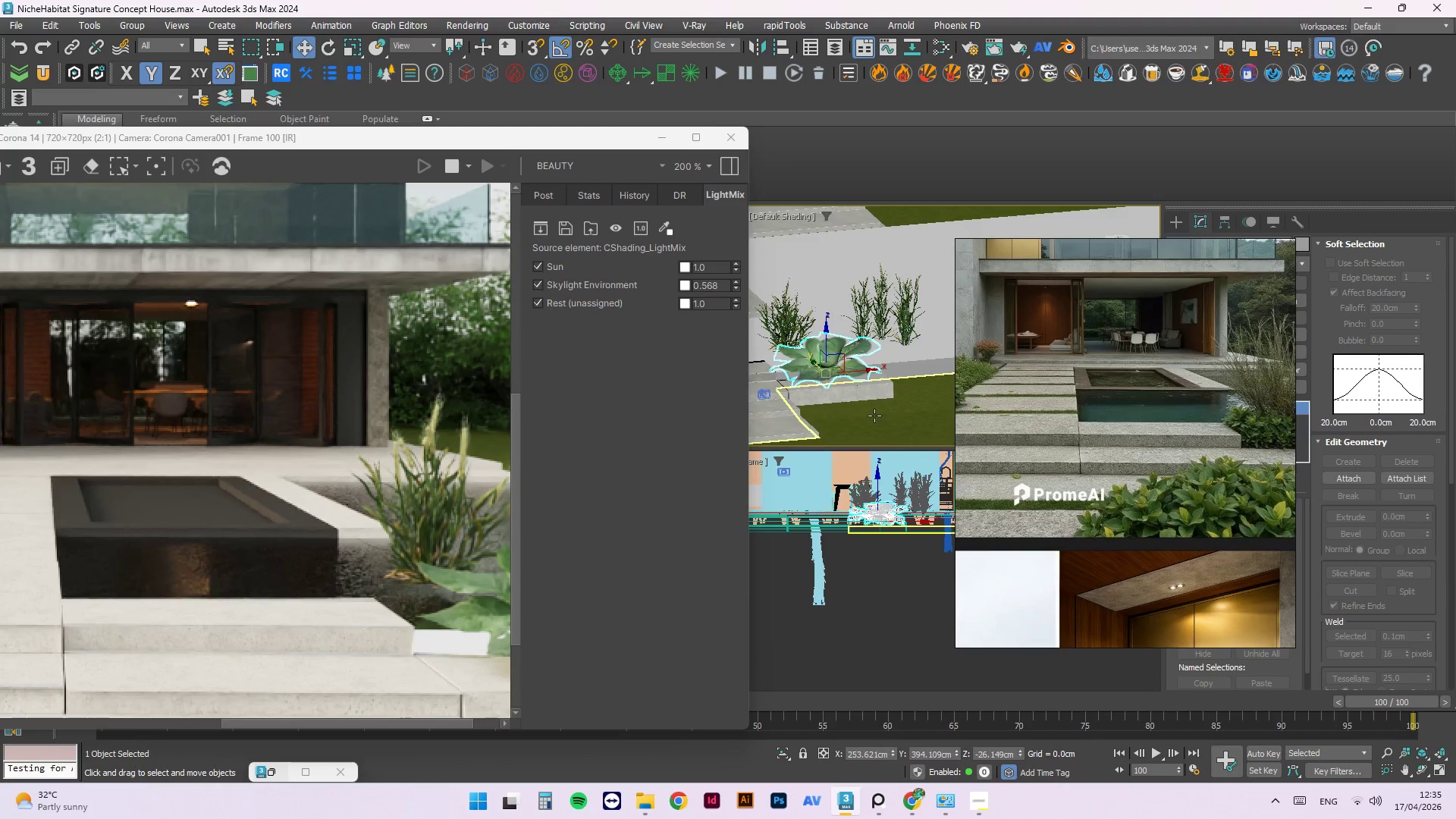 
hold_key(key=AltLeft, duration=2.22)
 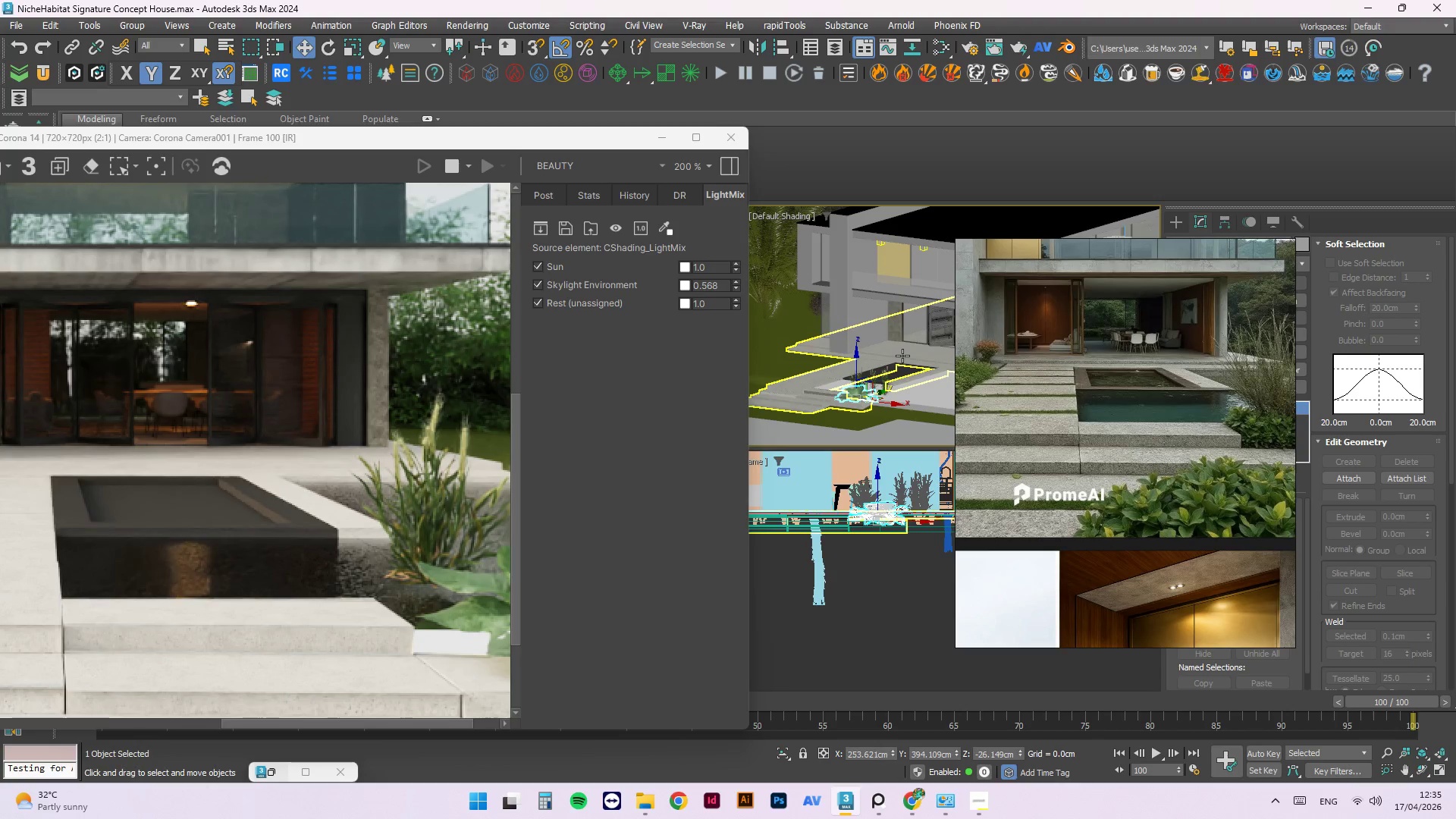 
scroll: coordinate [873, 413], scroll_direction: down, amount: 3.0
 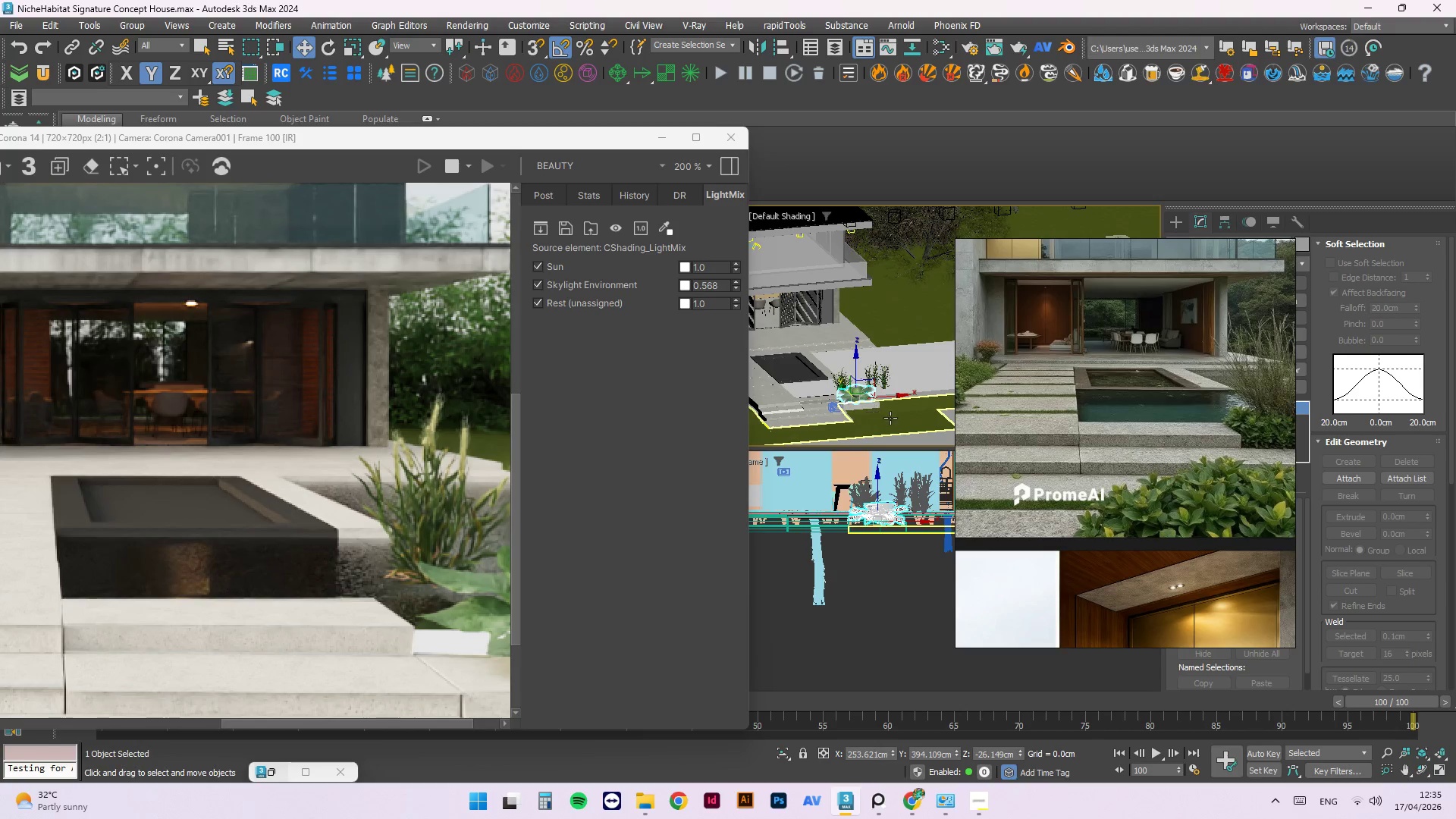 
scroll: coordinate [902, 356], scroll_direction: up, amount: 6.0
 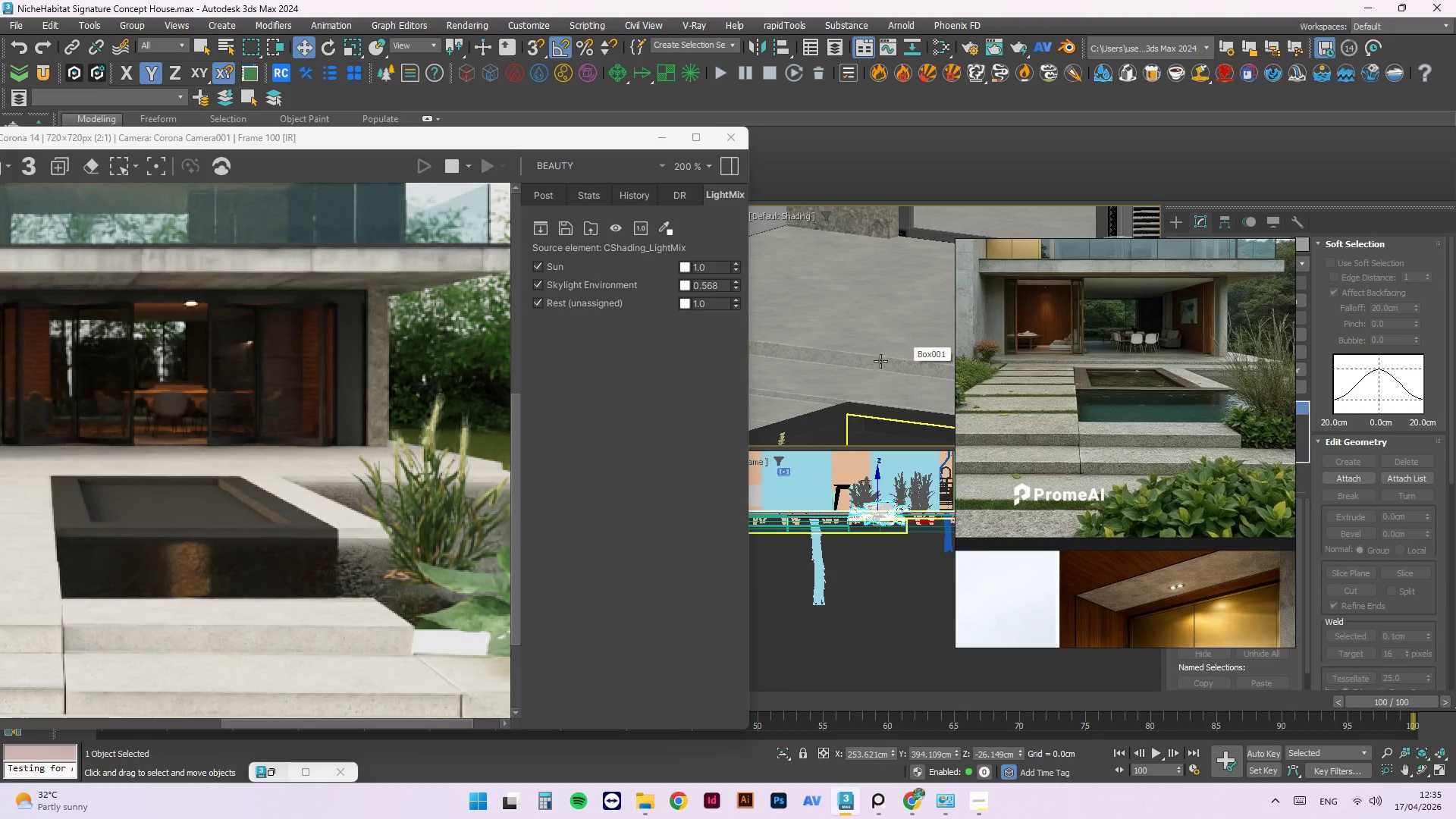 
scroll: coordinate [876, 347], scroll_direction: down, amount: 5.0
 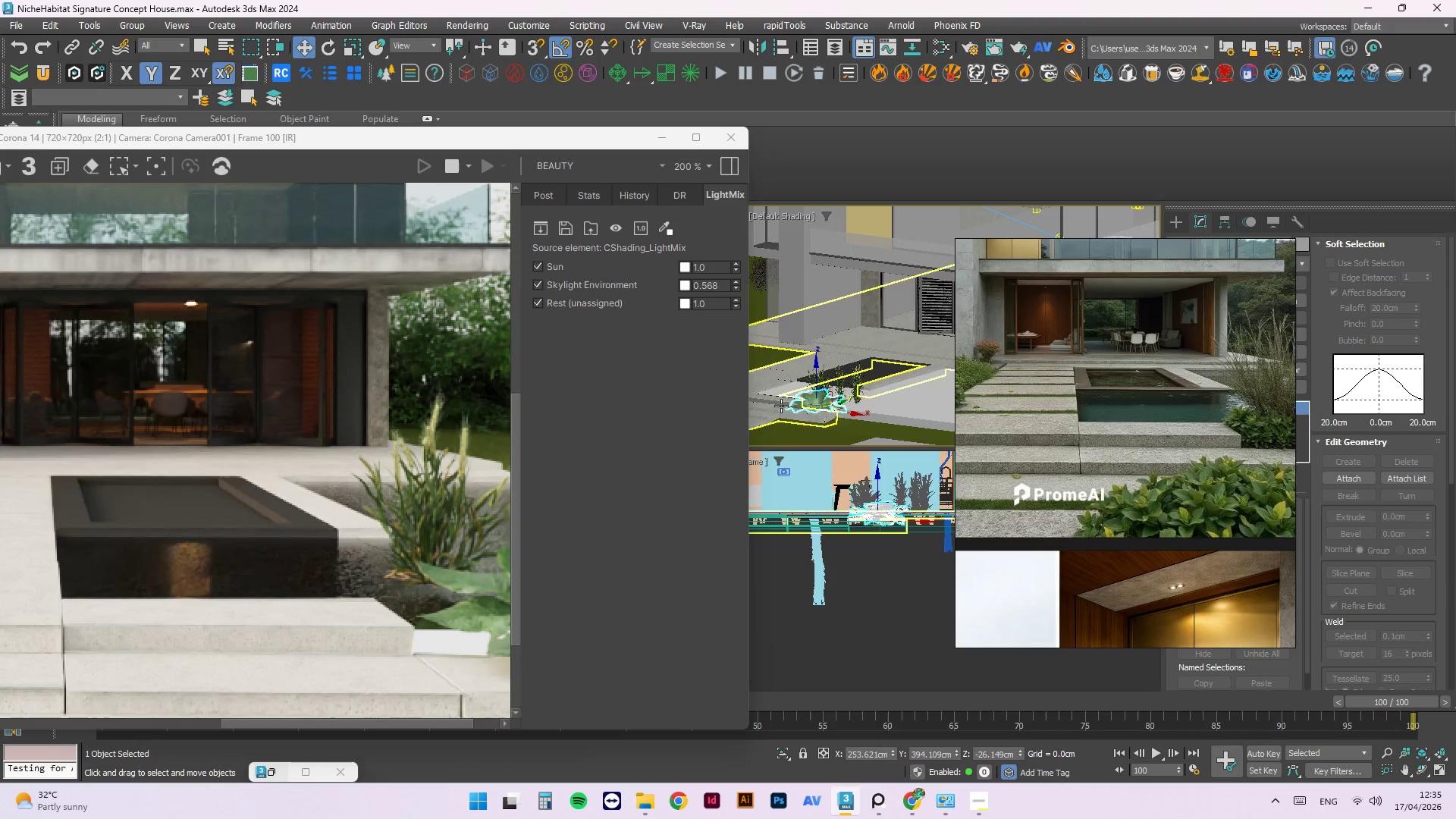 
scroll: coordinate [828, 375], scroll_direction: up, amount: 6.0
 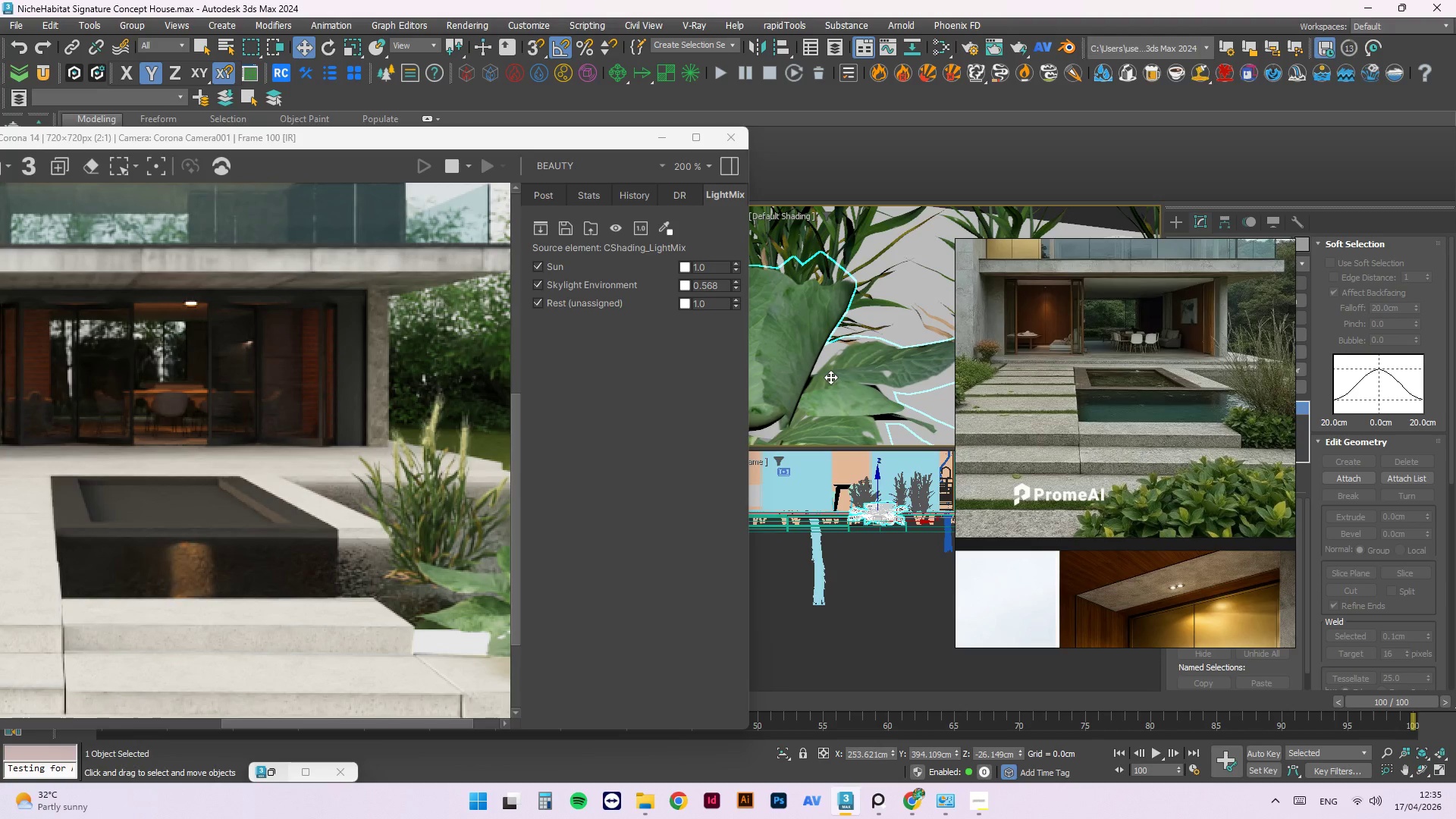 
left_click([855, 400])
 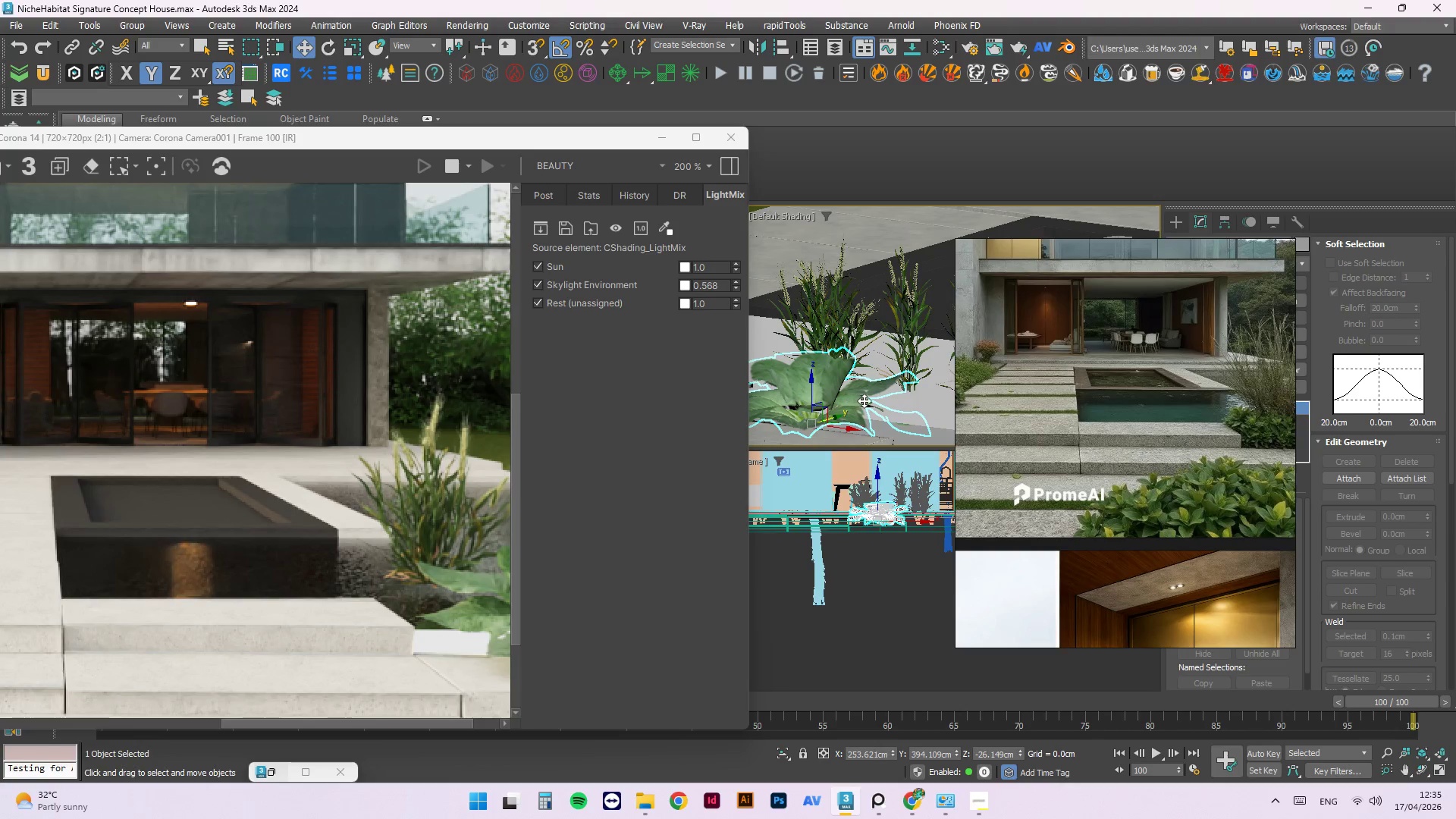 
scroll: coordinate [864, 413], scroll_direction: down, amount: 6.0
 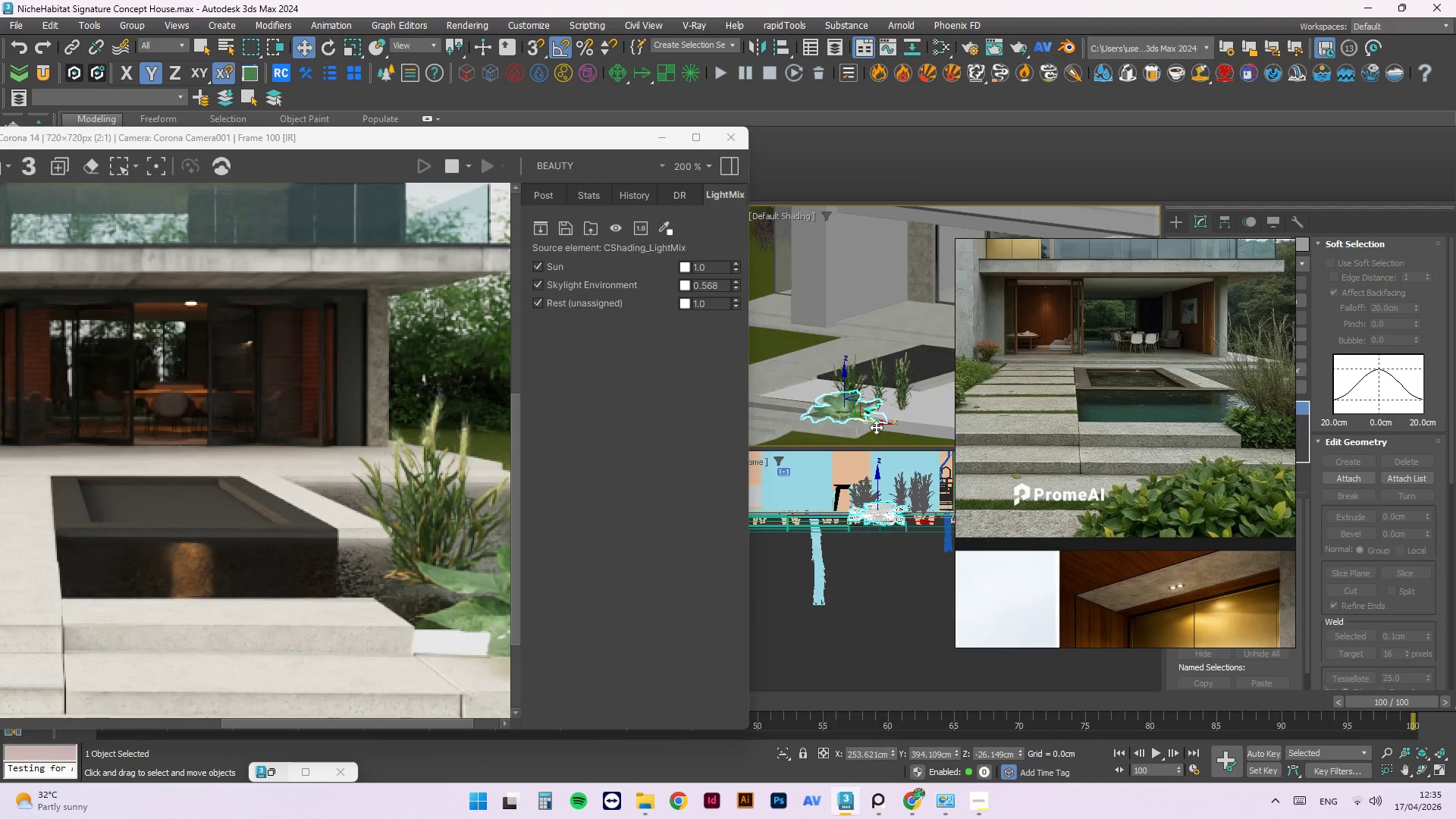 
left_click_drag(start_coordinate=[881, 426], to_coordinate=[852, 421])
 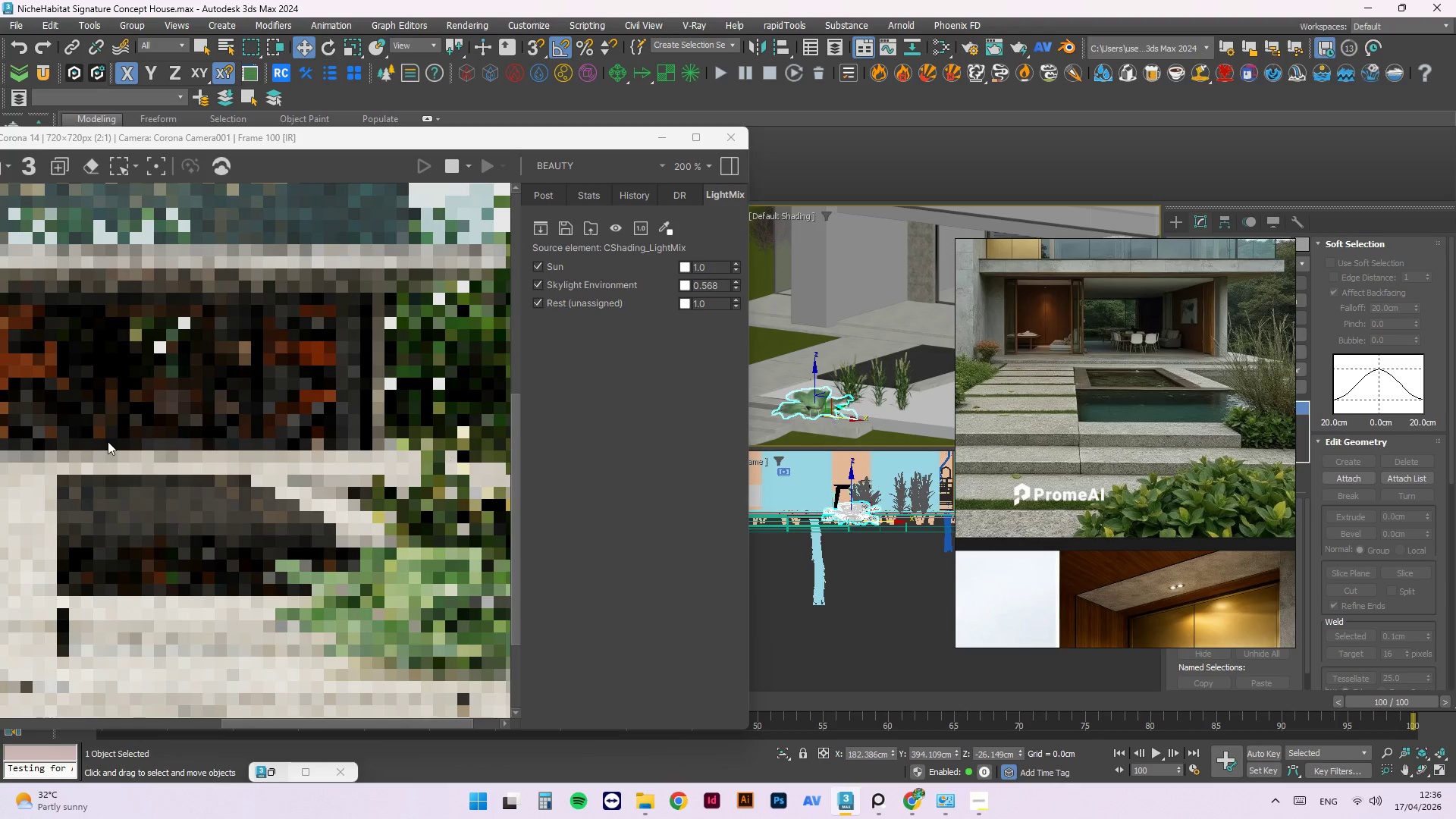 
scroll: coordinate [135, 384], scroll_direction: down, amount: 2.0
 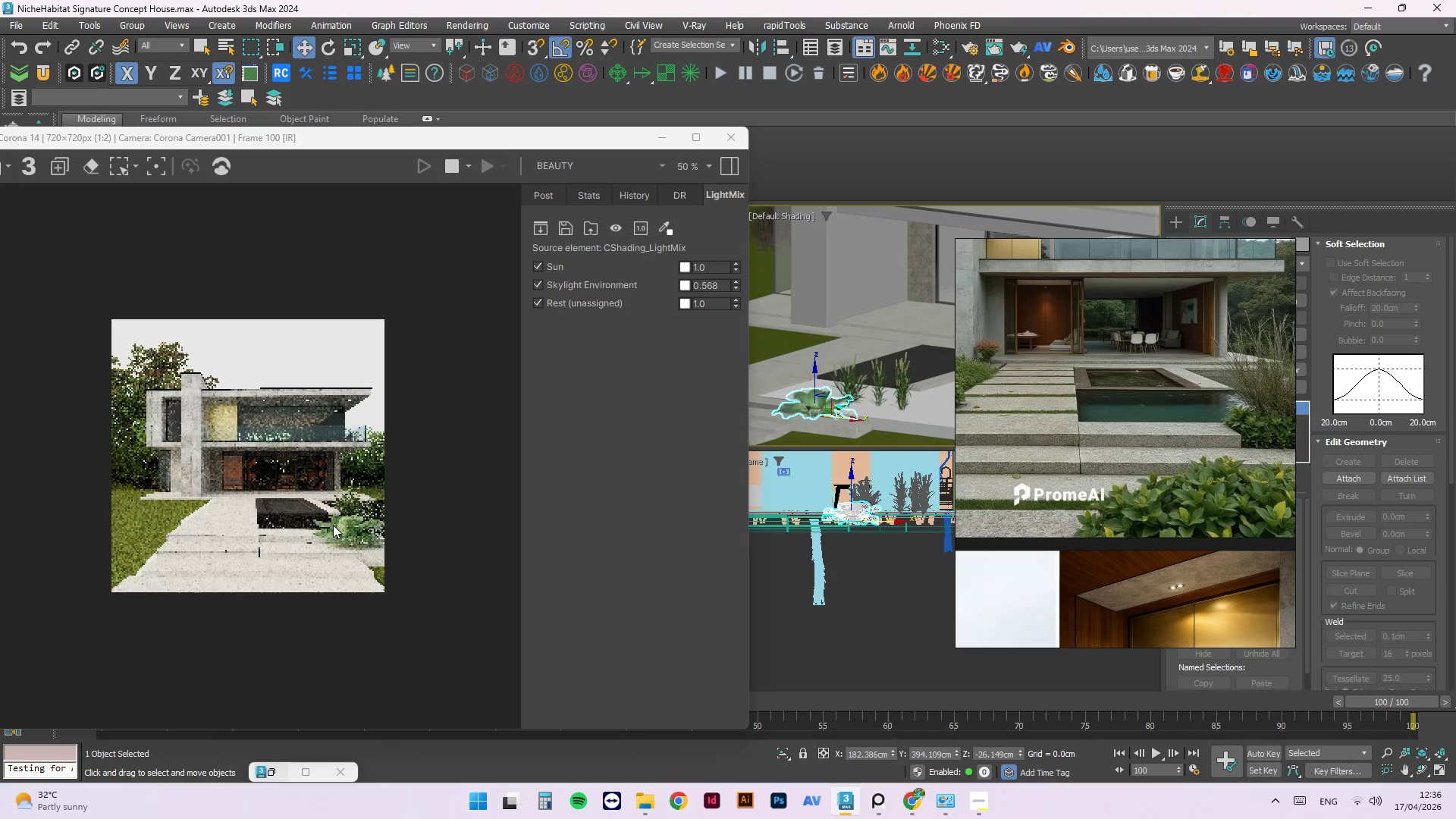 
scroll: coordinate [814, 400], scroll_direction: up, amount: 4.0
 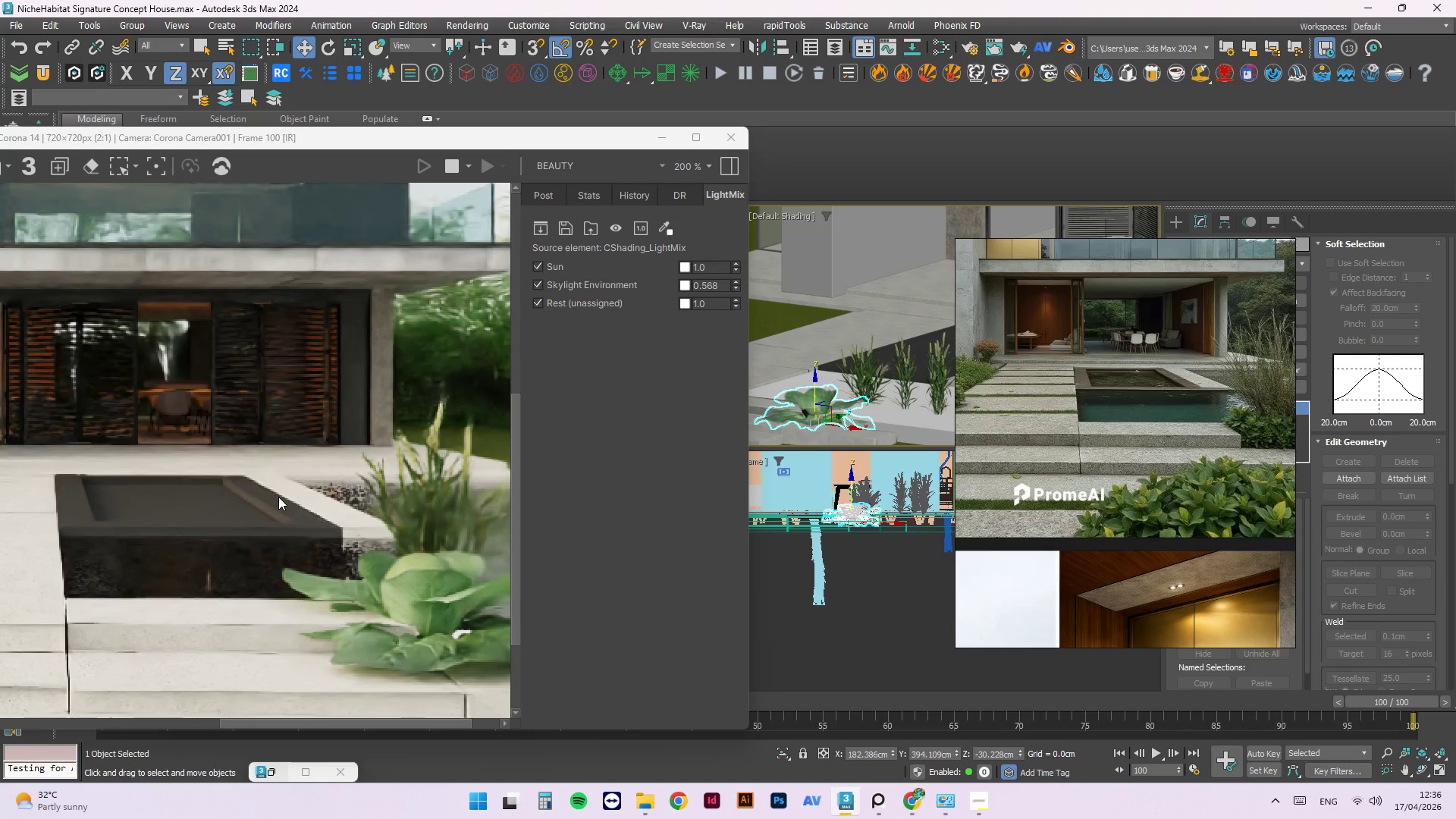 
wait(6.28)
 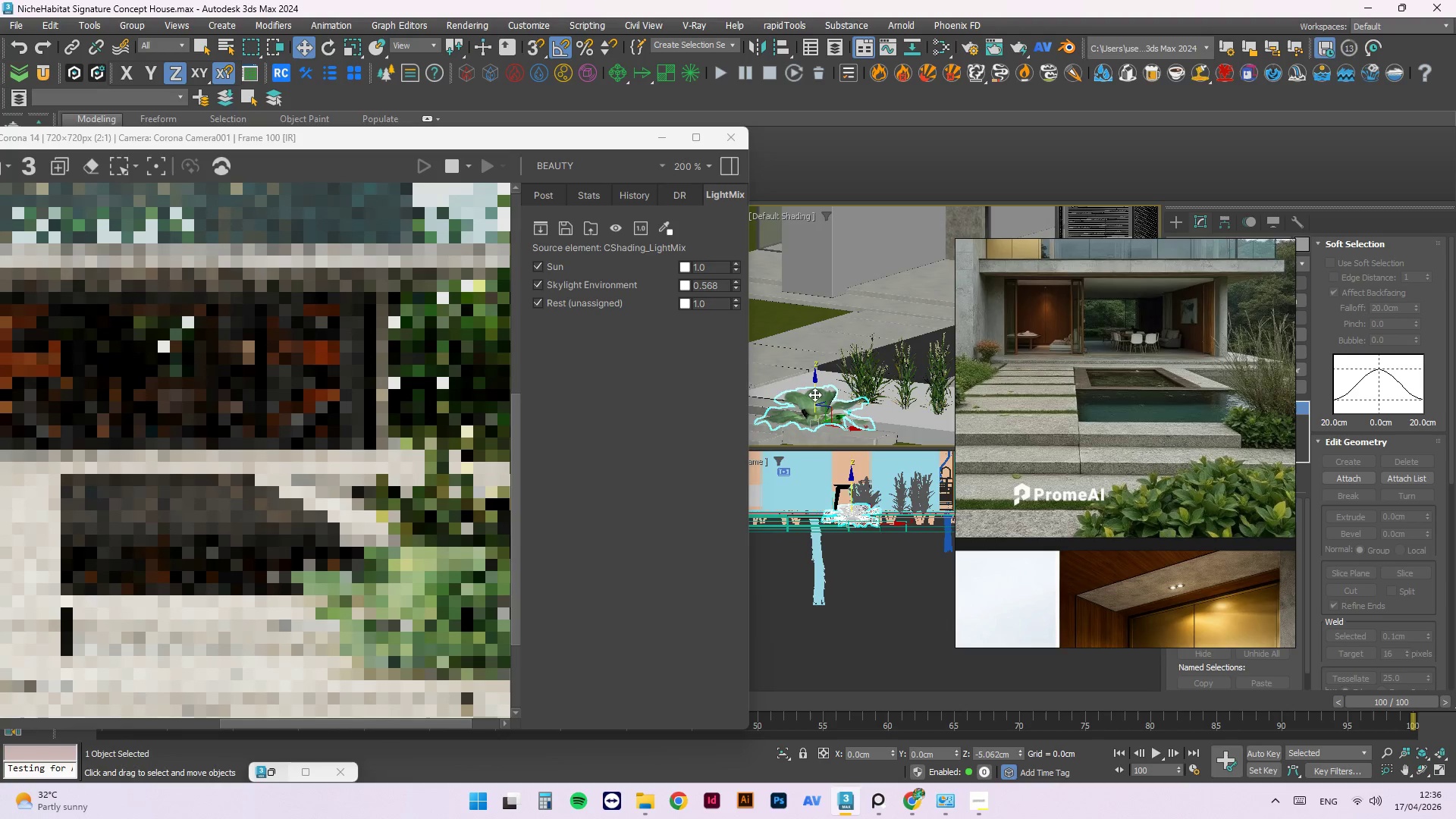 
scroll: coordinate [278, 497], scroll_direction: down, amount: 1.0
 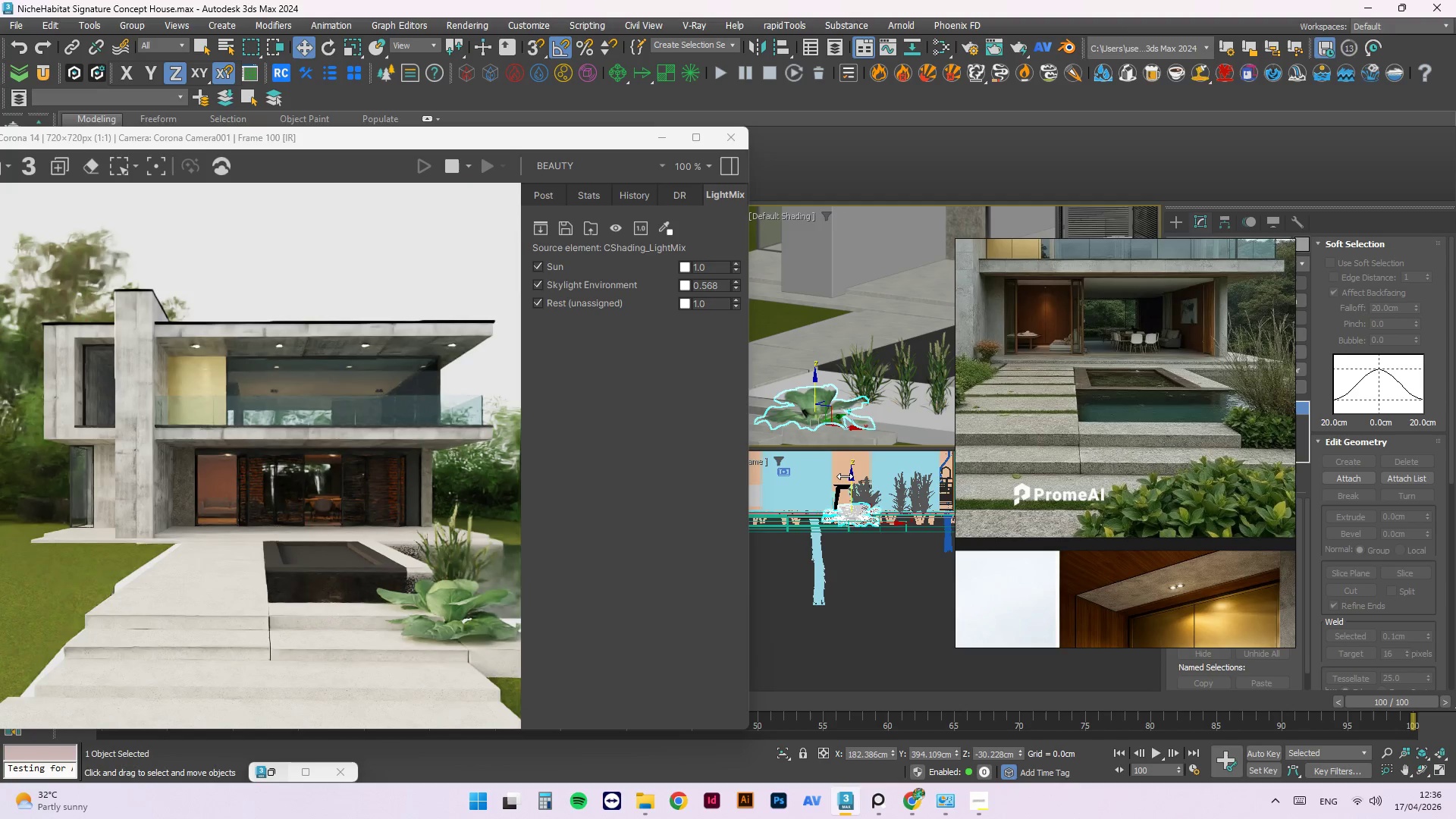 
scroll: coordinate [846, 428], scroll_direction: up, amount: 1.0
 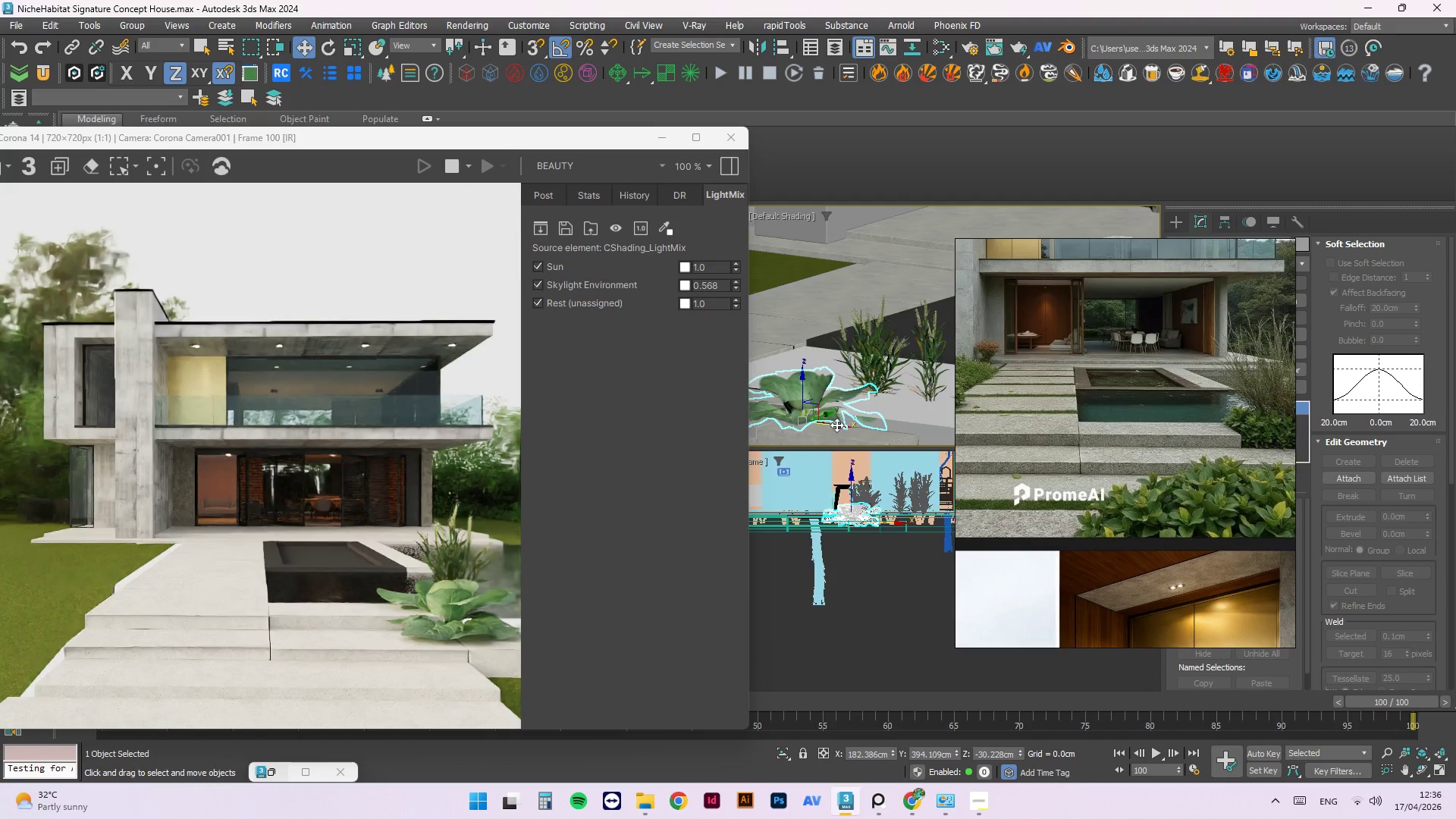 
left_click_drag(start_coordinate=[836, 428], to_coordinate=[865, 441])
 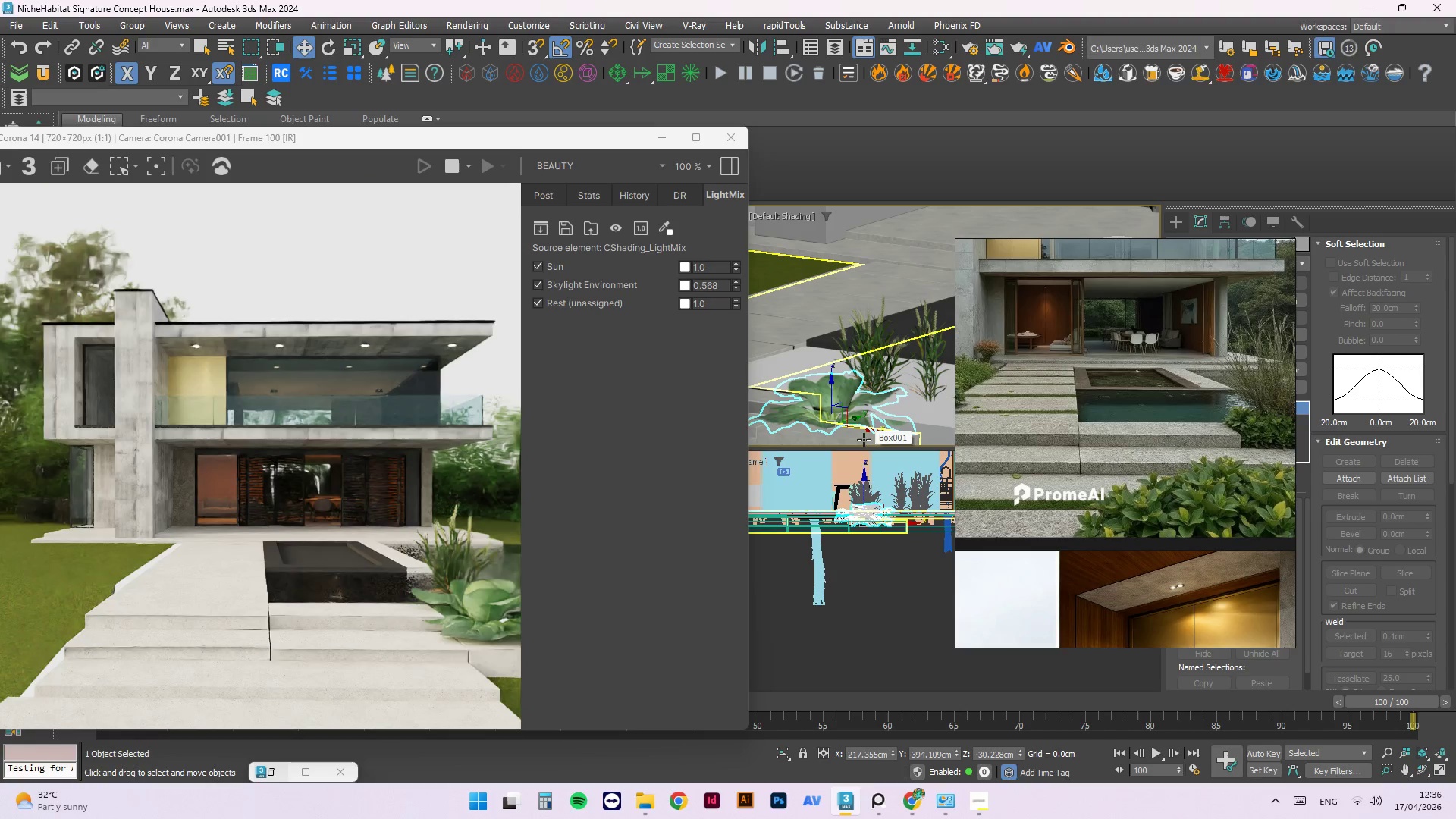 
wait(7.64)
 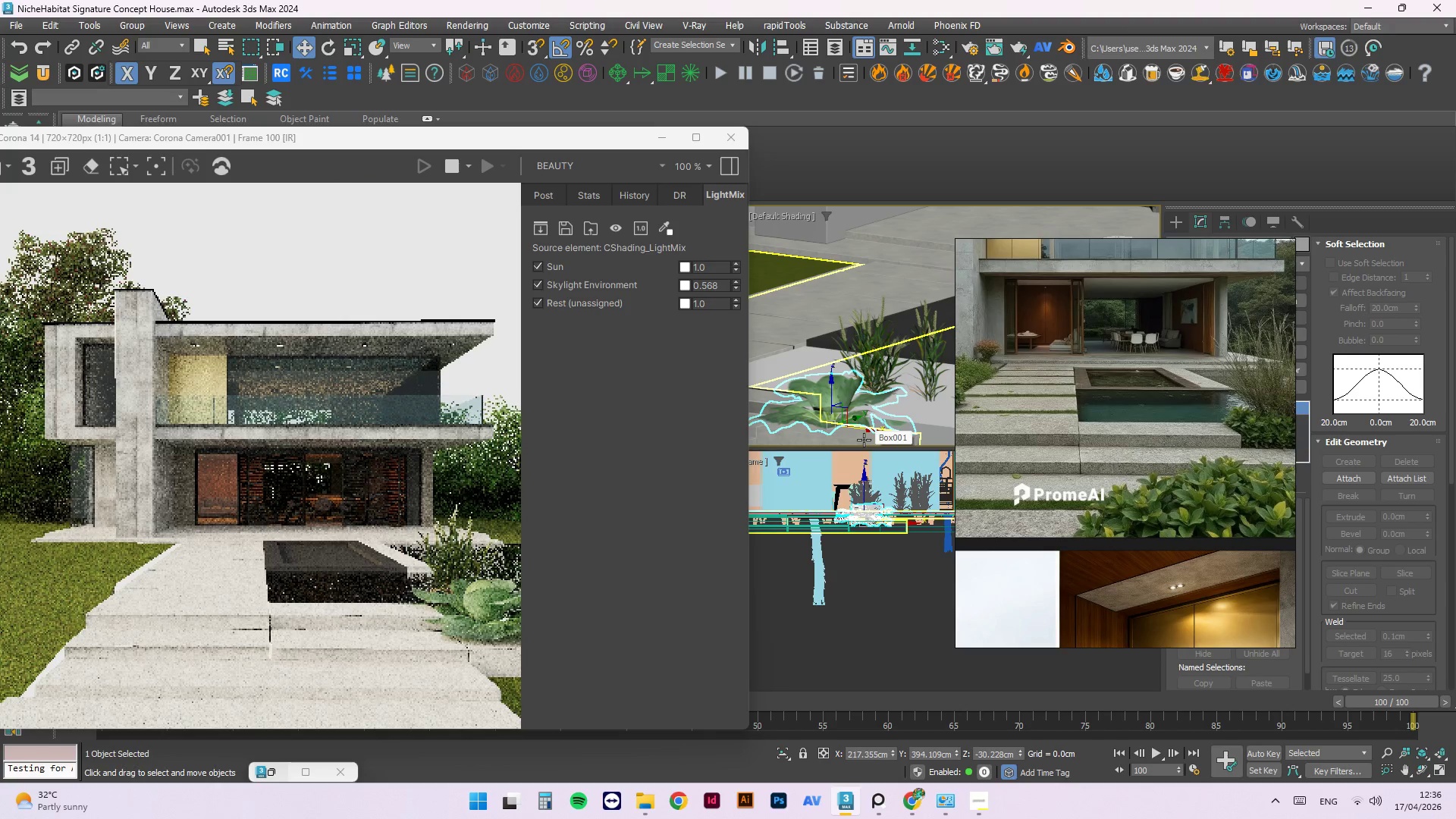 
scroll: coordinate [438, 603], scroll_direction: up, amount: 2.0
 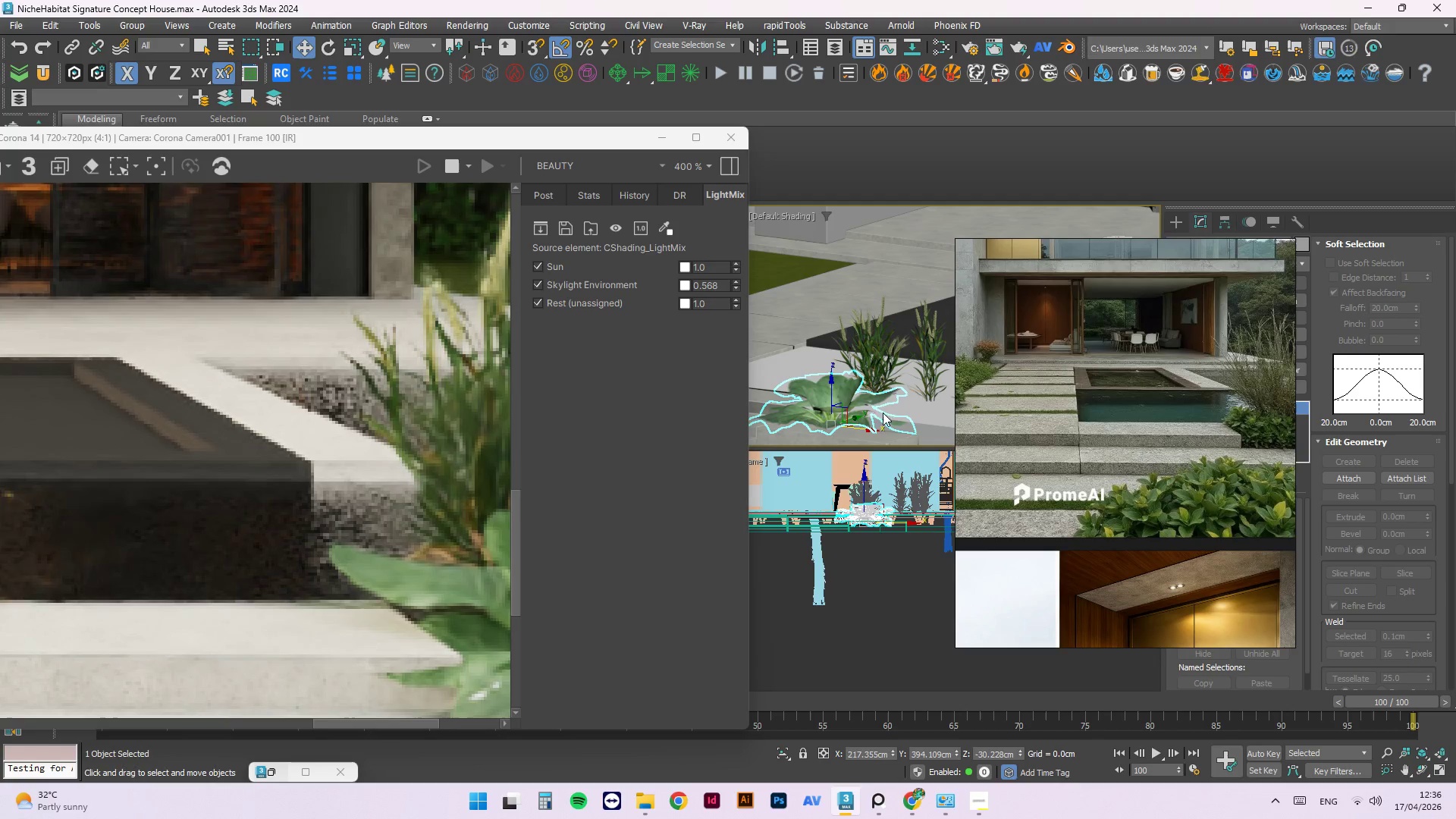 
scroll: coordinate [844, 424], scroll_direction: down, amount: 1.0
 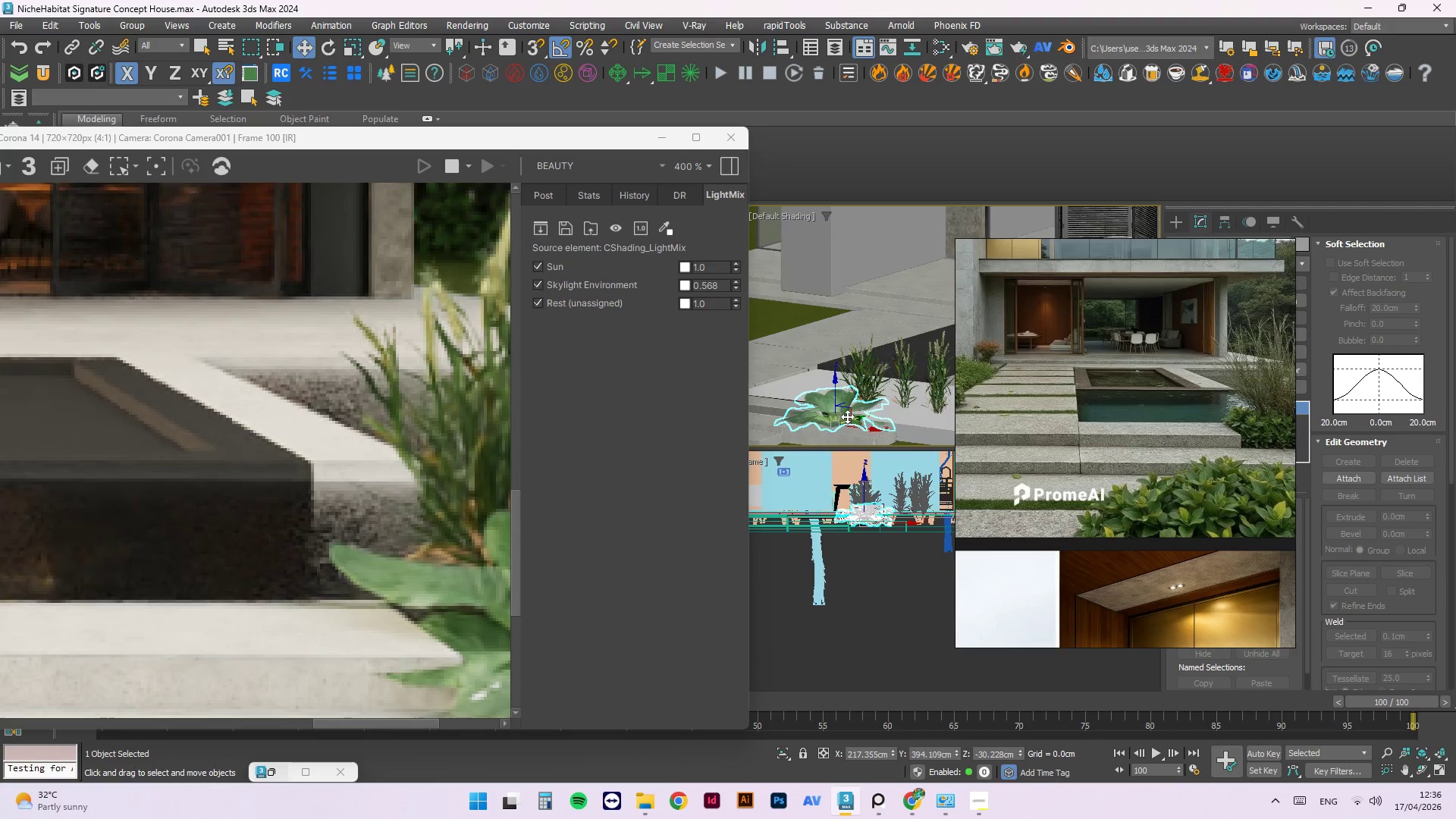 
hold_key(key=AltLeft, duration=1.72)
 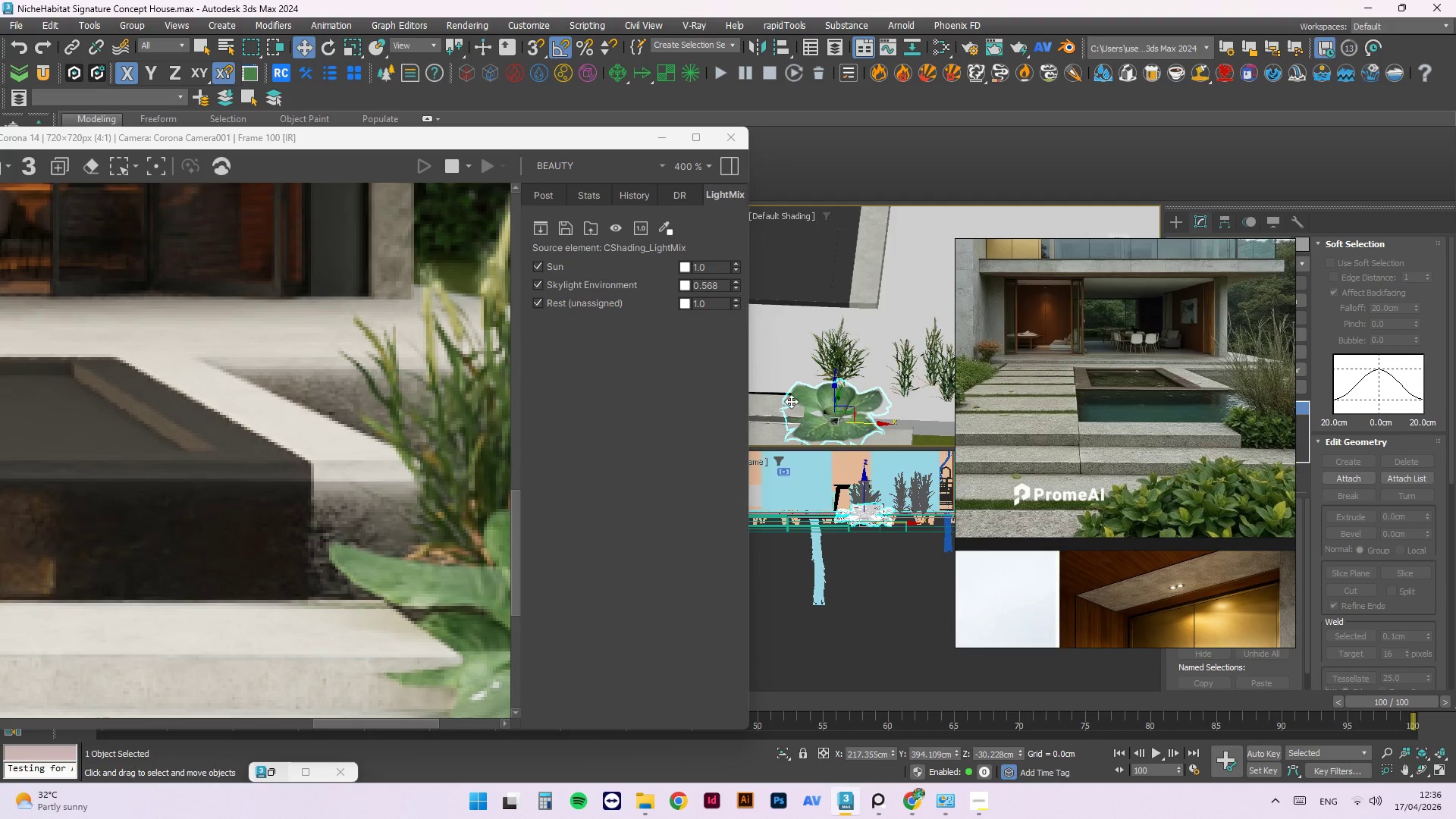 
hold_key(key=AltLeft, duration=0.59)
 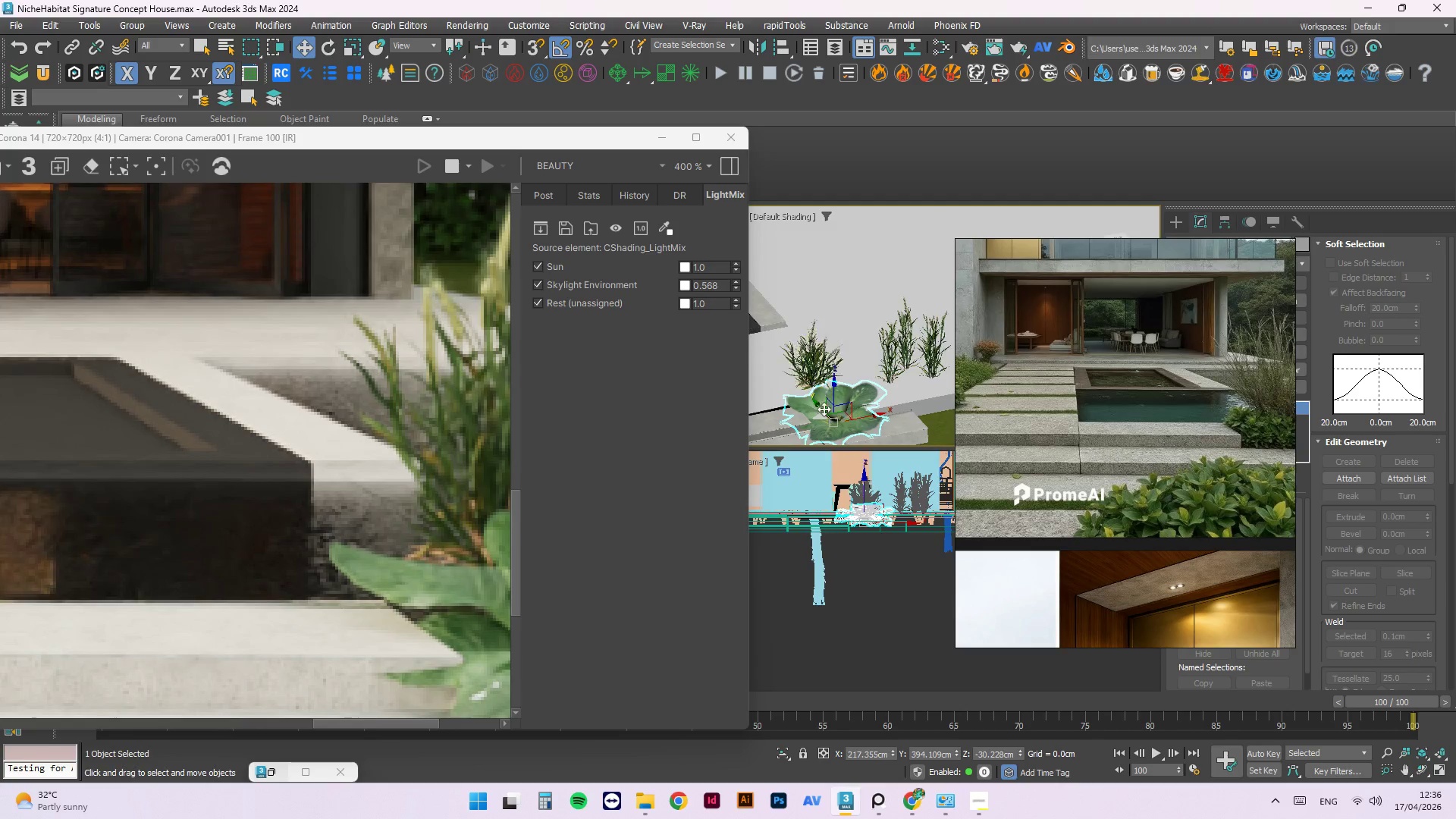 
scroll: coordinate [824, 419], scroll_direction: up, amount: 1.0
 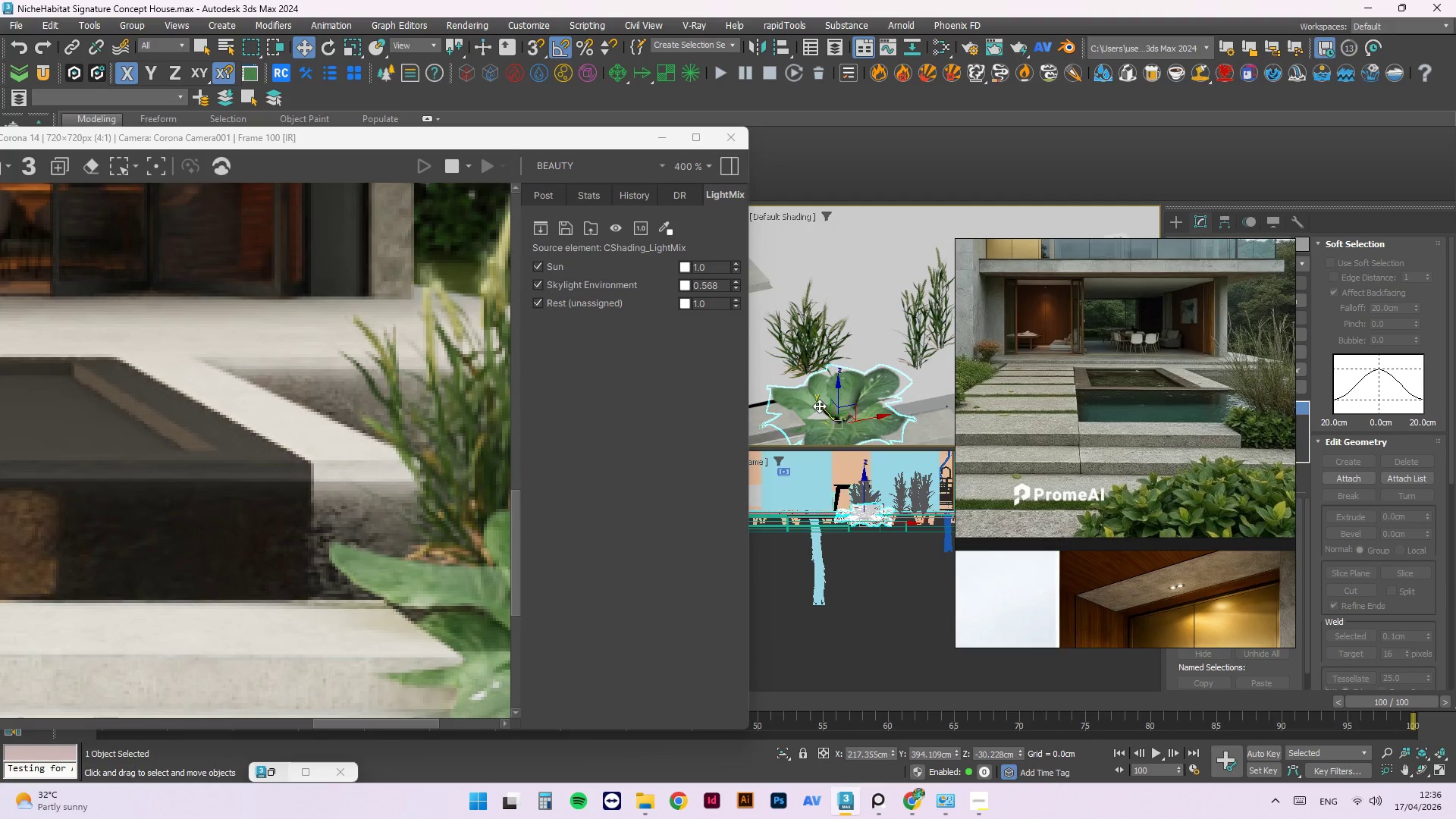 
left_click_drag(start_coordinate=[819, 406], to_coordinate=[855, 444])
 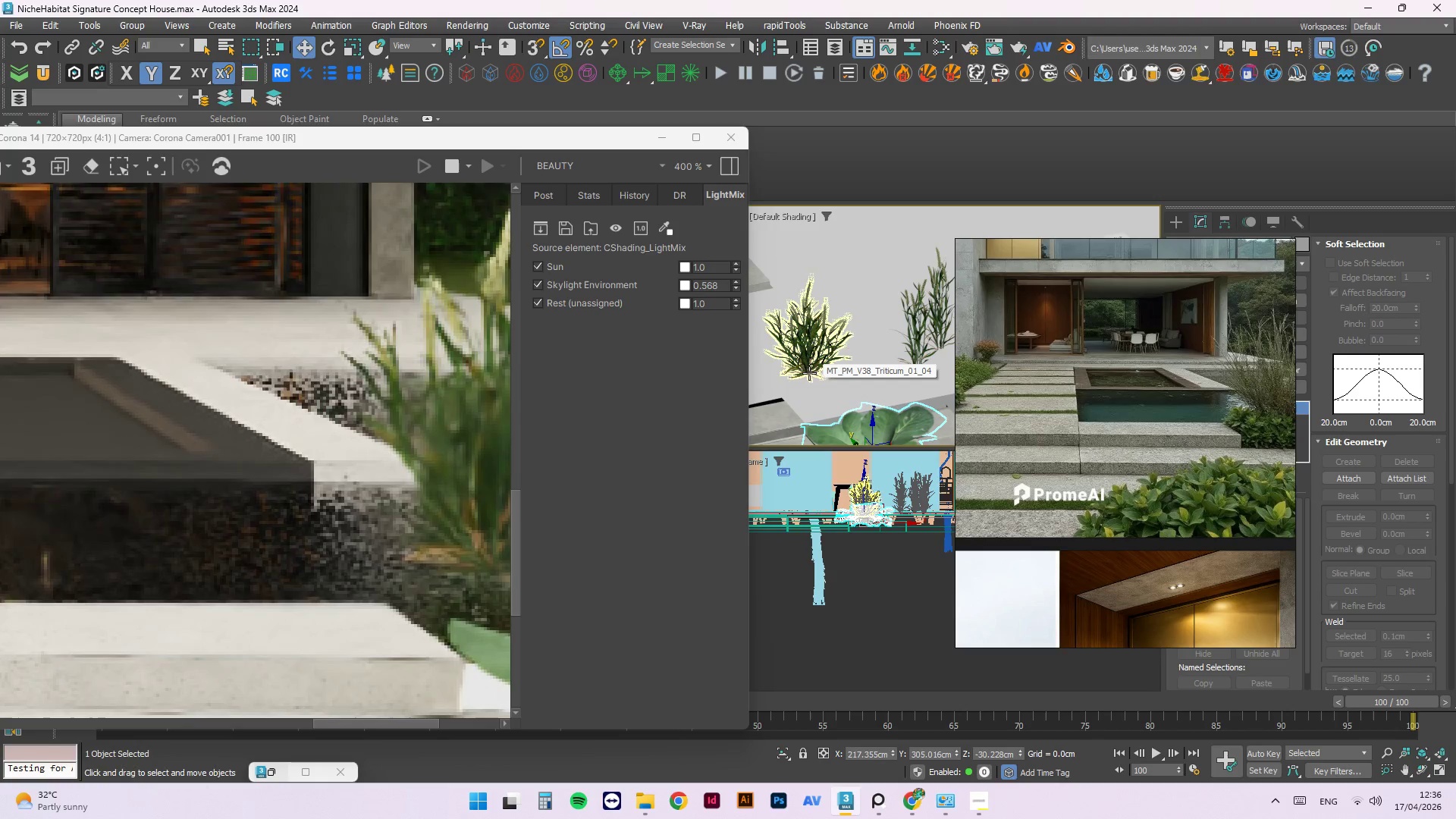 
scroll: coordinate [451, 466], scroll_direction: down, amount: 3.0
 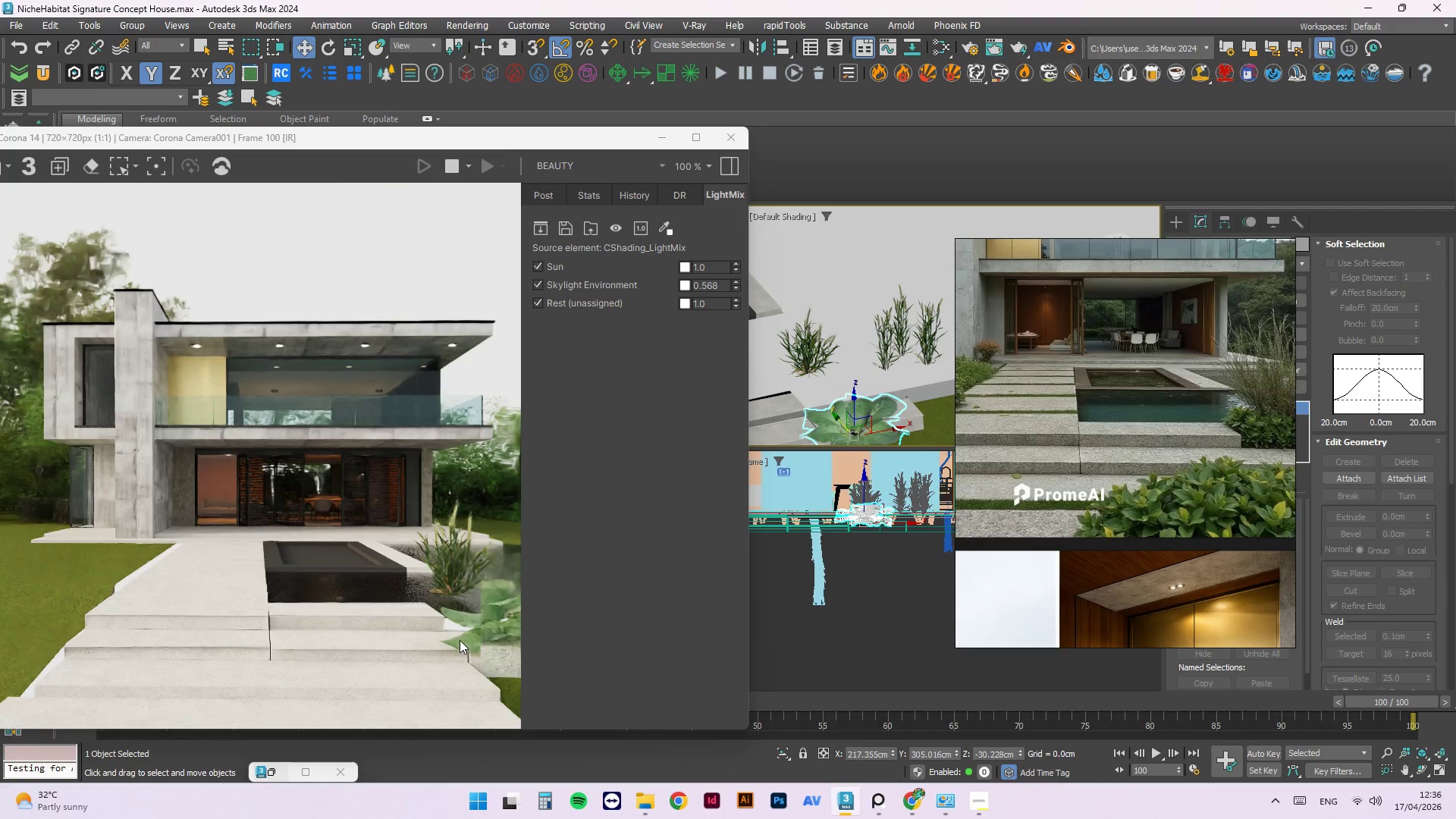 
hold_key(key=AltLeft, duration=5.95)
 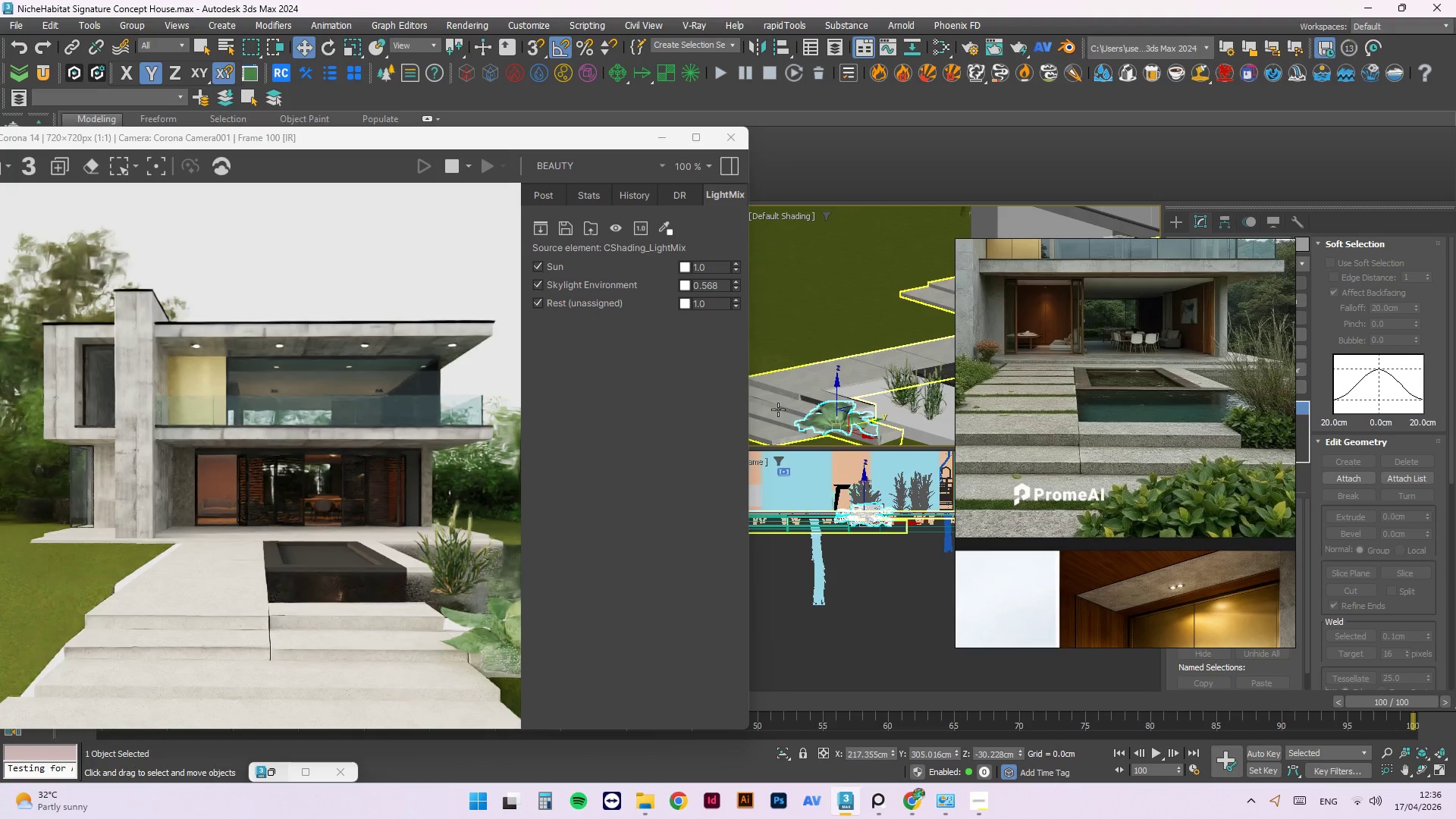 
scroll: coordinate [777, 410], scroll_direction: down, amount: 2.0
 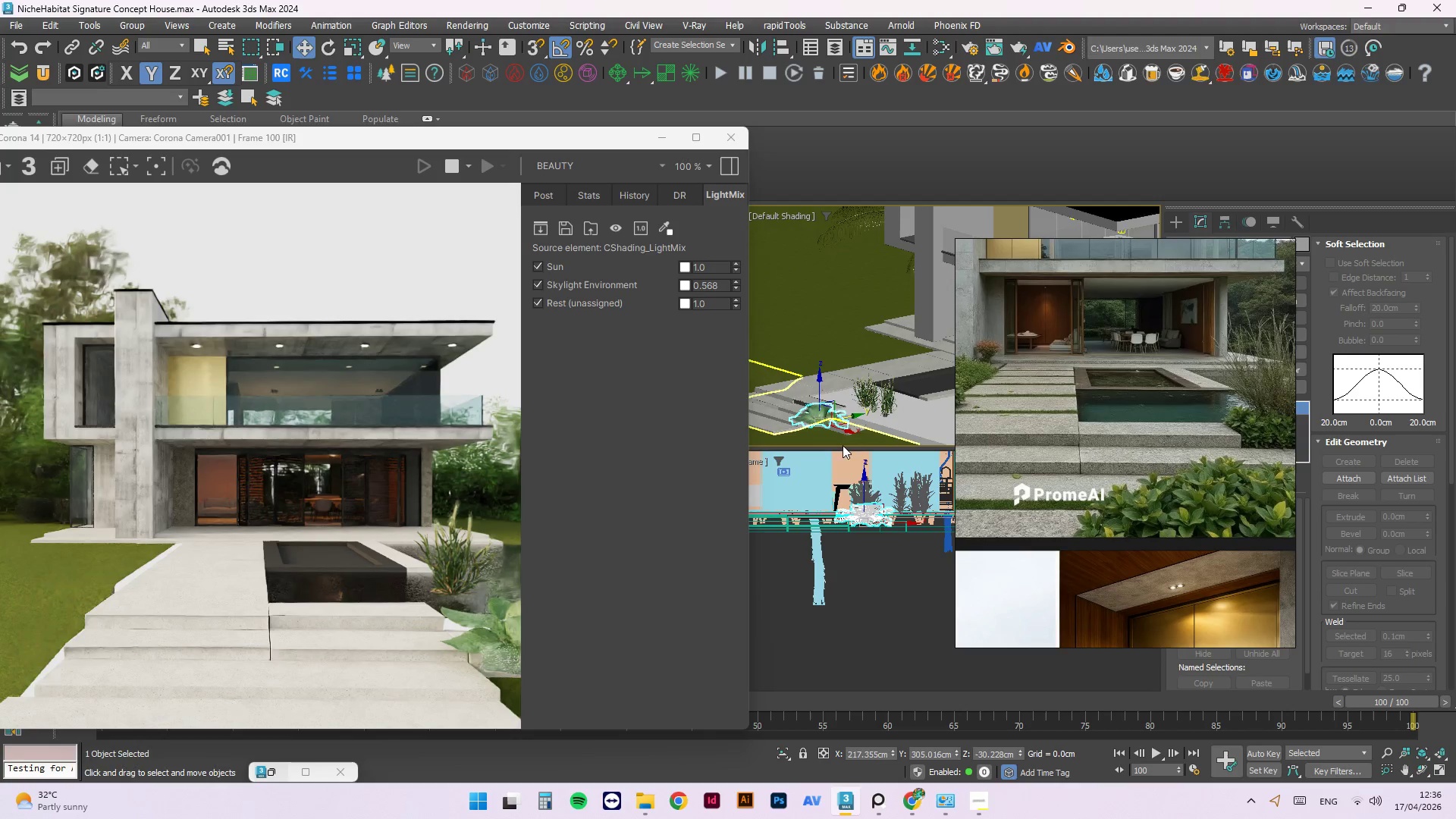 
scroll: coordinate [830, 424], scroll_direction: up, amount: 4.0
 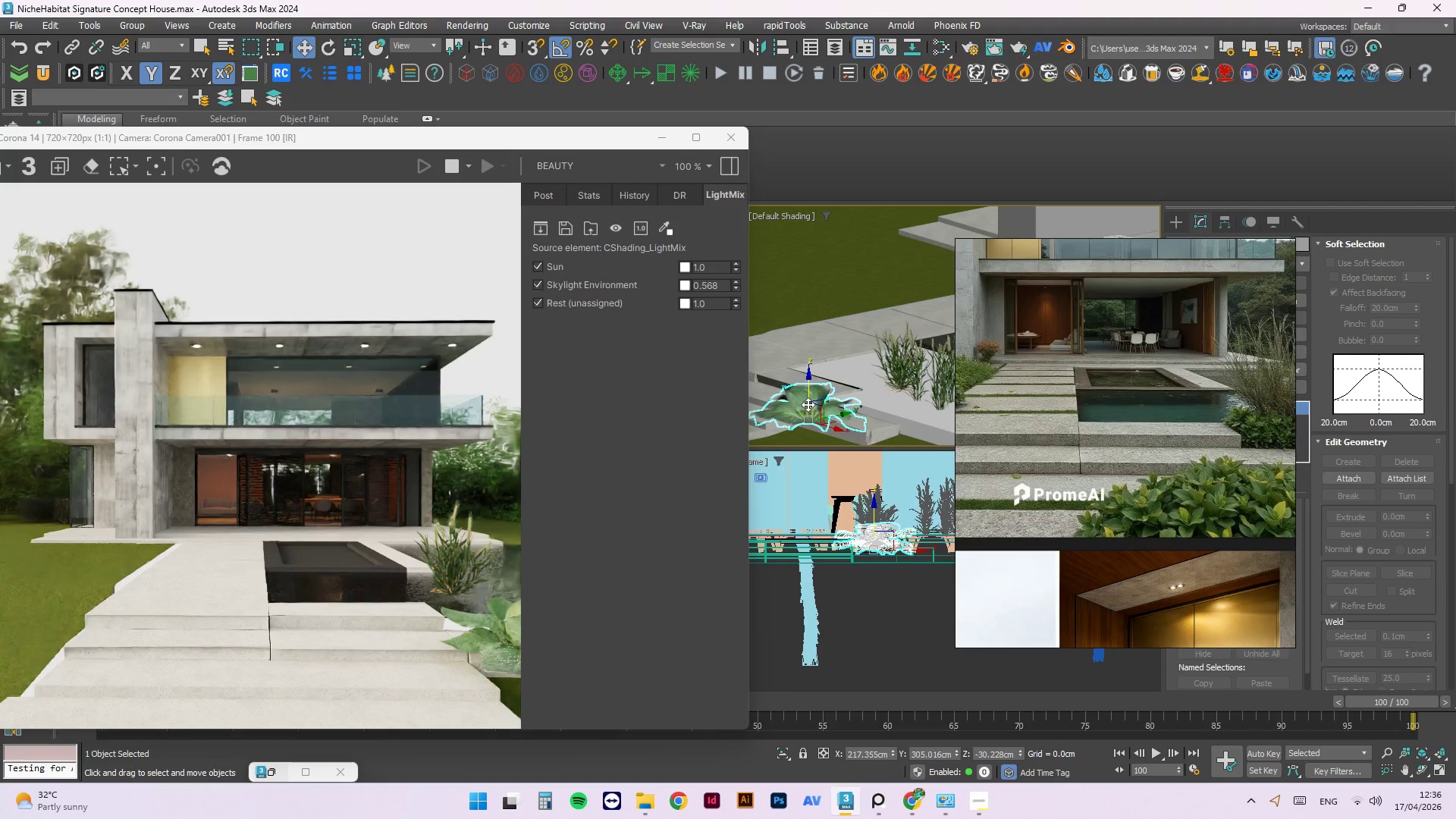 
left_click_drag(start_coordinate=[809, 401], to_coordinate=[797, 353])
 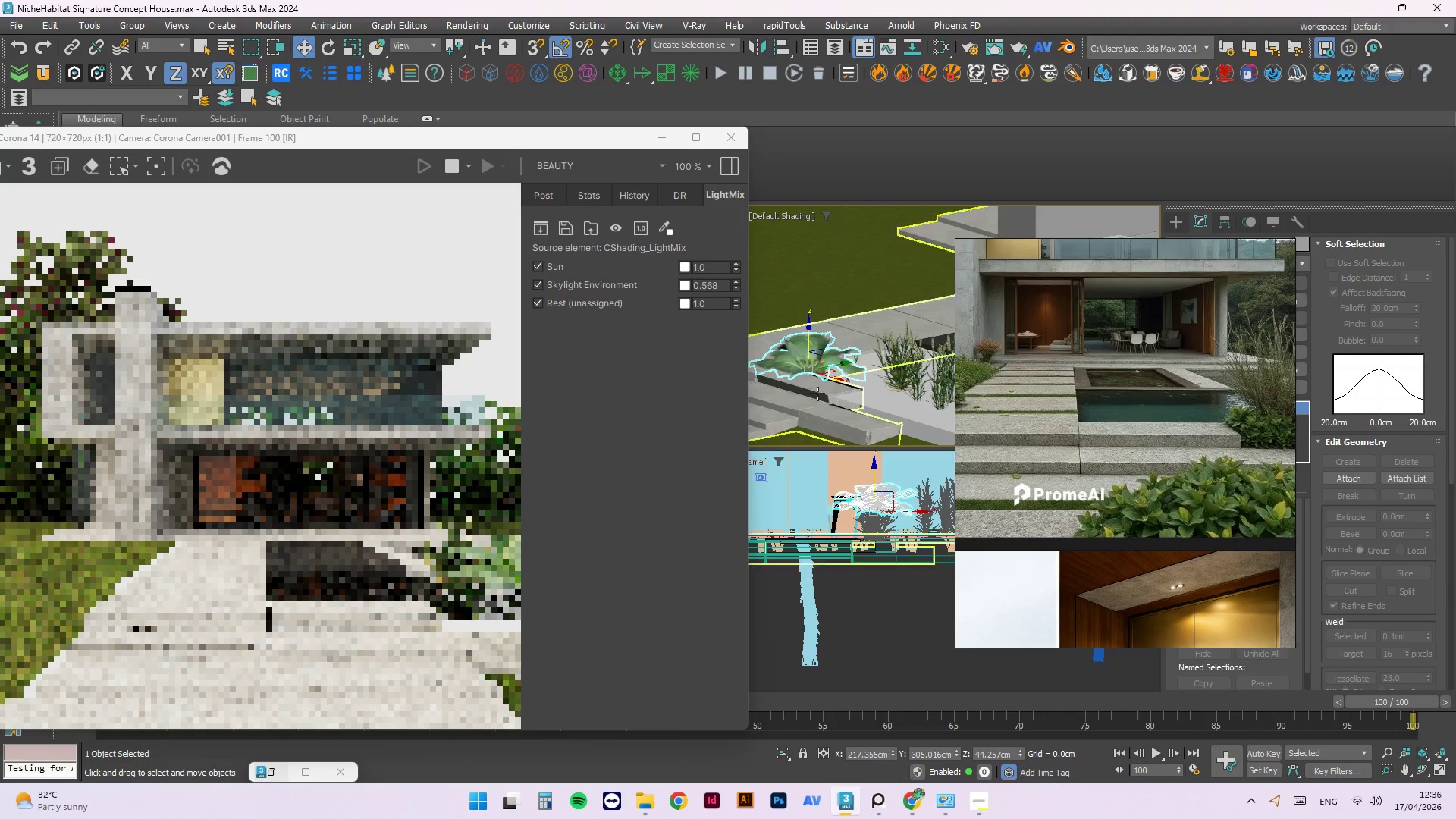 
hold_key(key=AltLeft, duration=1.55)
 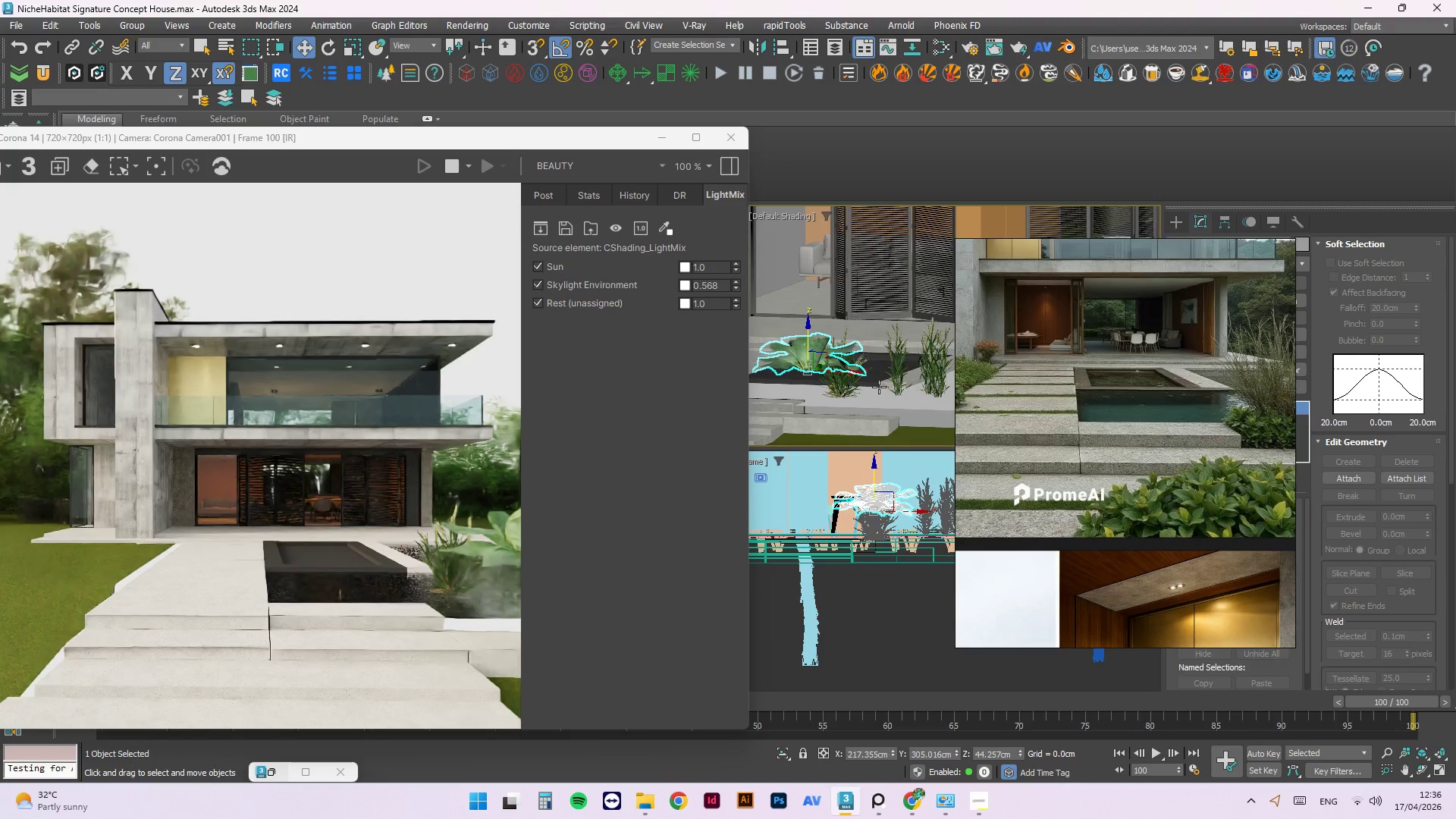 
hold_key(key=AltLeft, duration=3.34)
 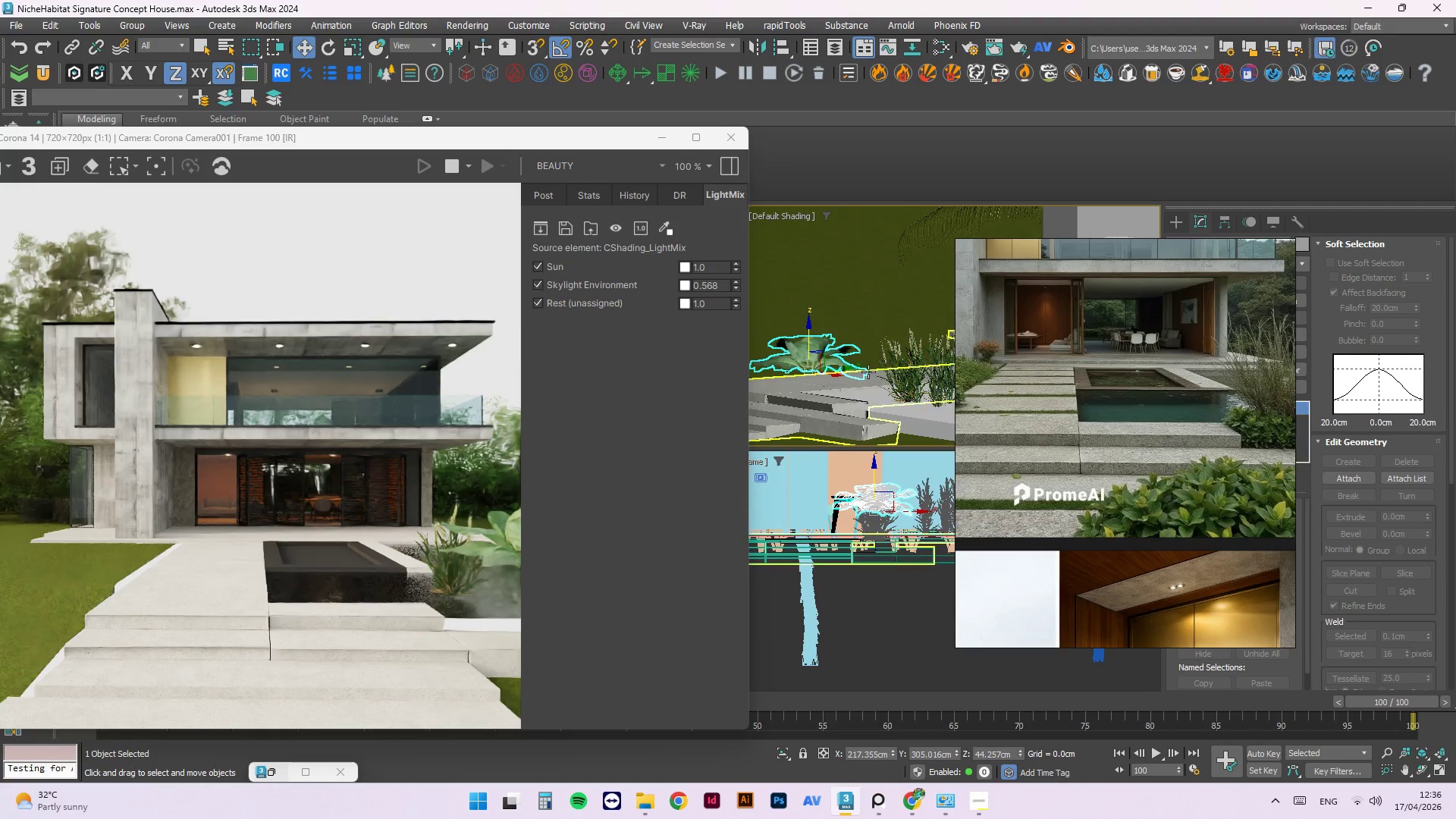 
right_click([868, 372])
 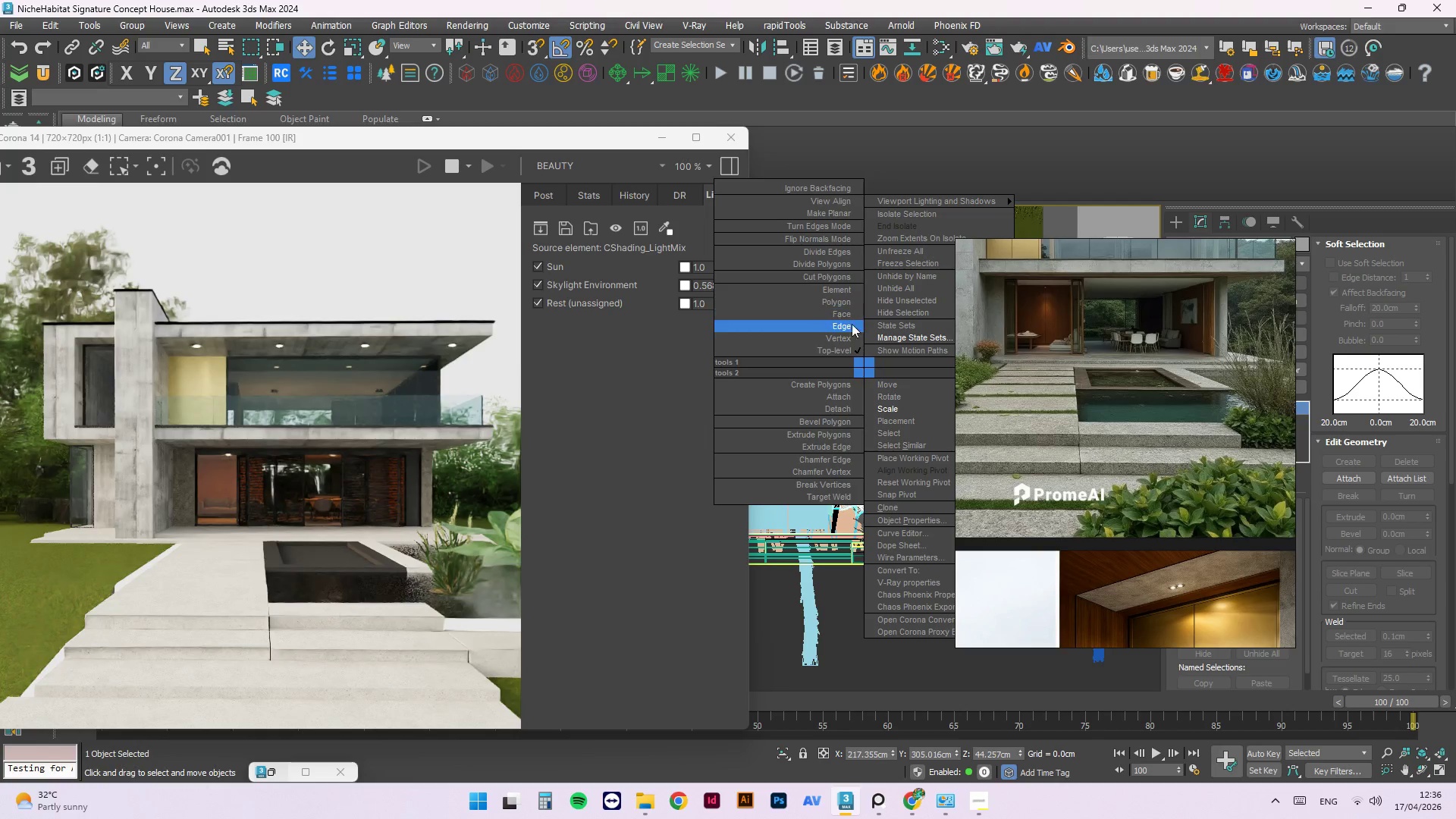 
left_click([848, 348])
 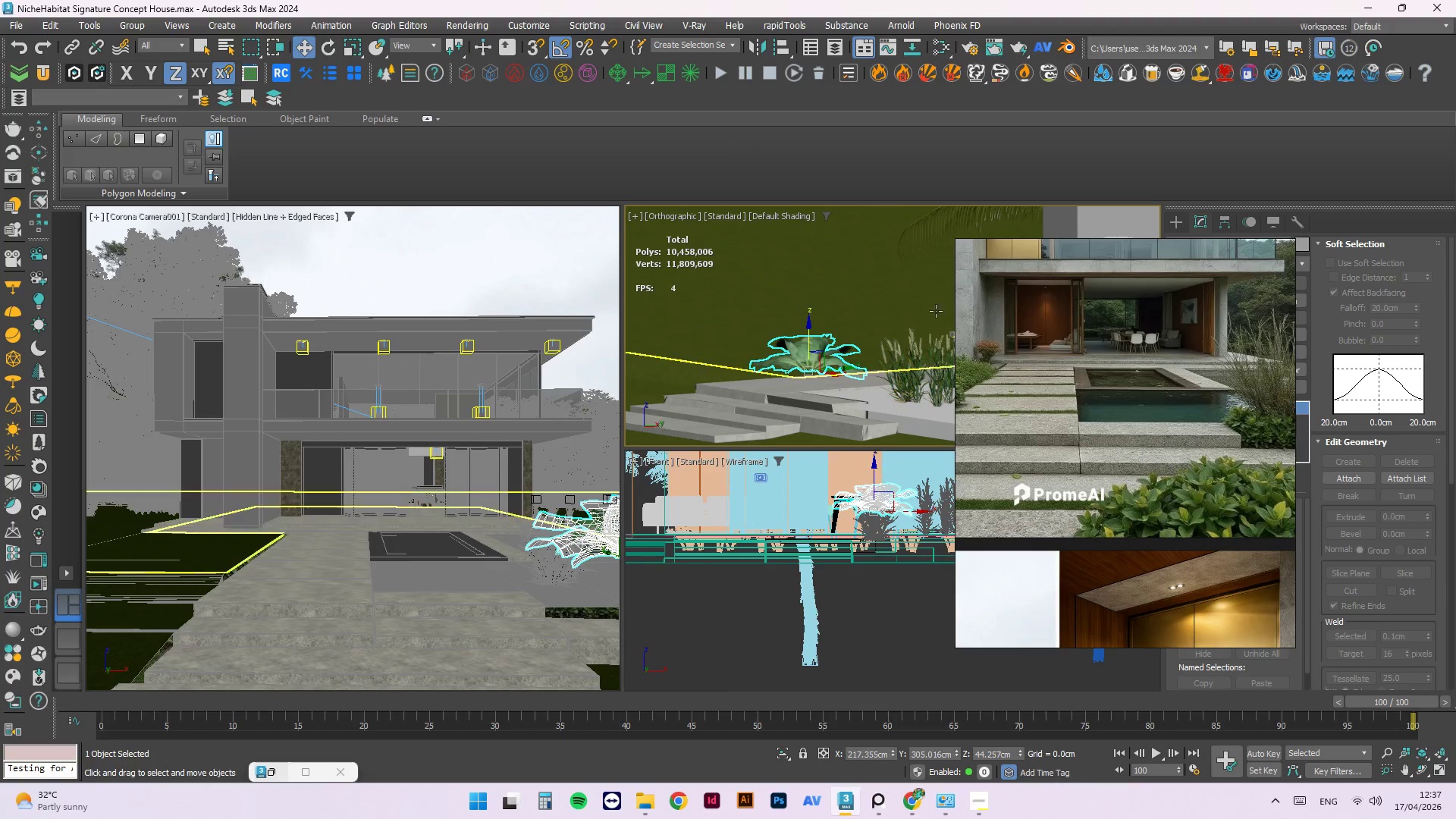 
left_click_drag(start_coordinate=[1065, 244], to_coordinate=[352, 230])
 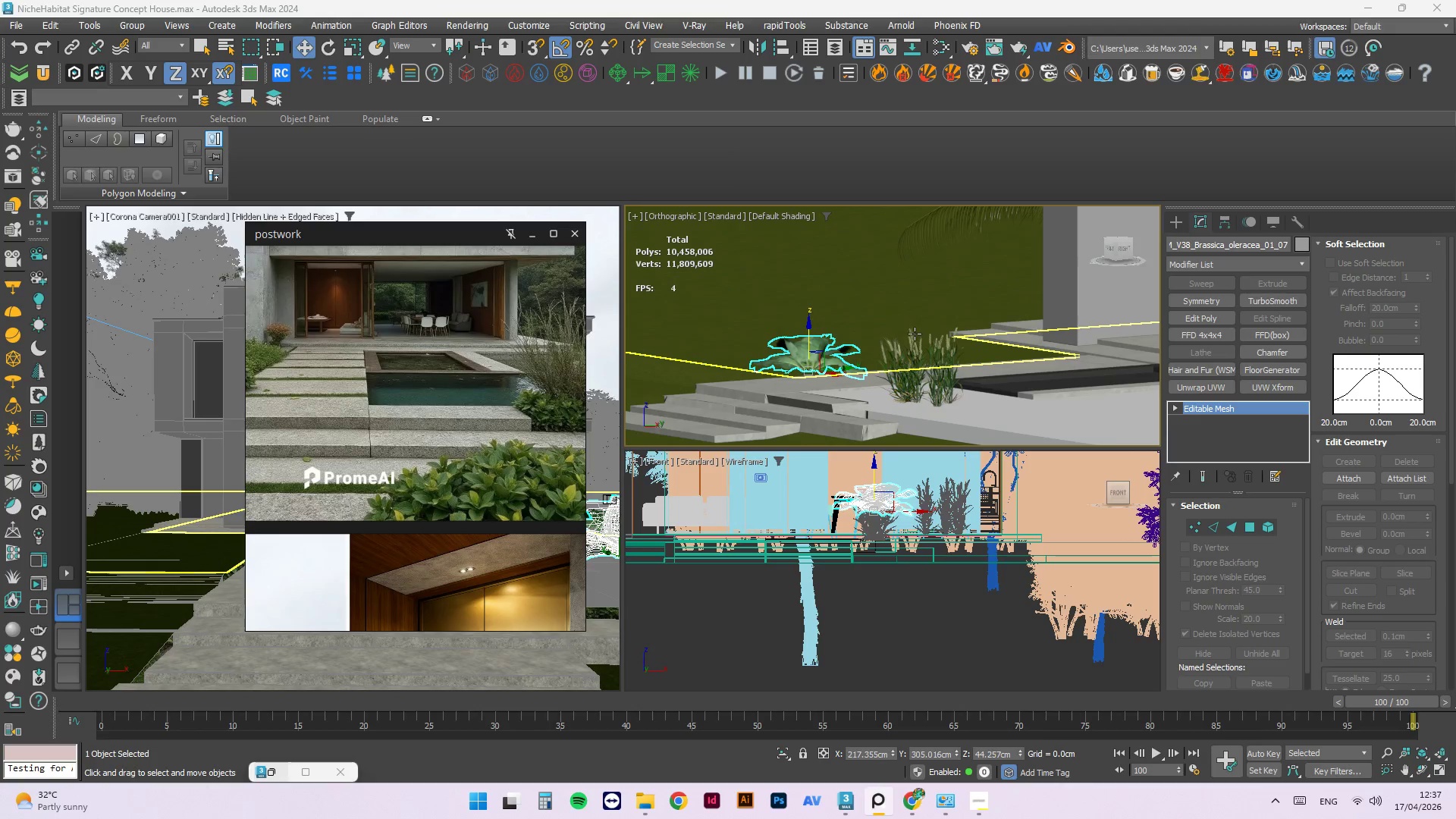 
scroll: coordinate [880, 357], scroll_direction: down, amount: 1.0
 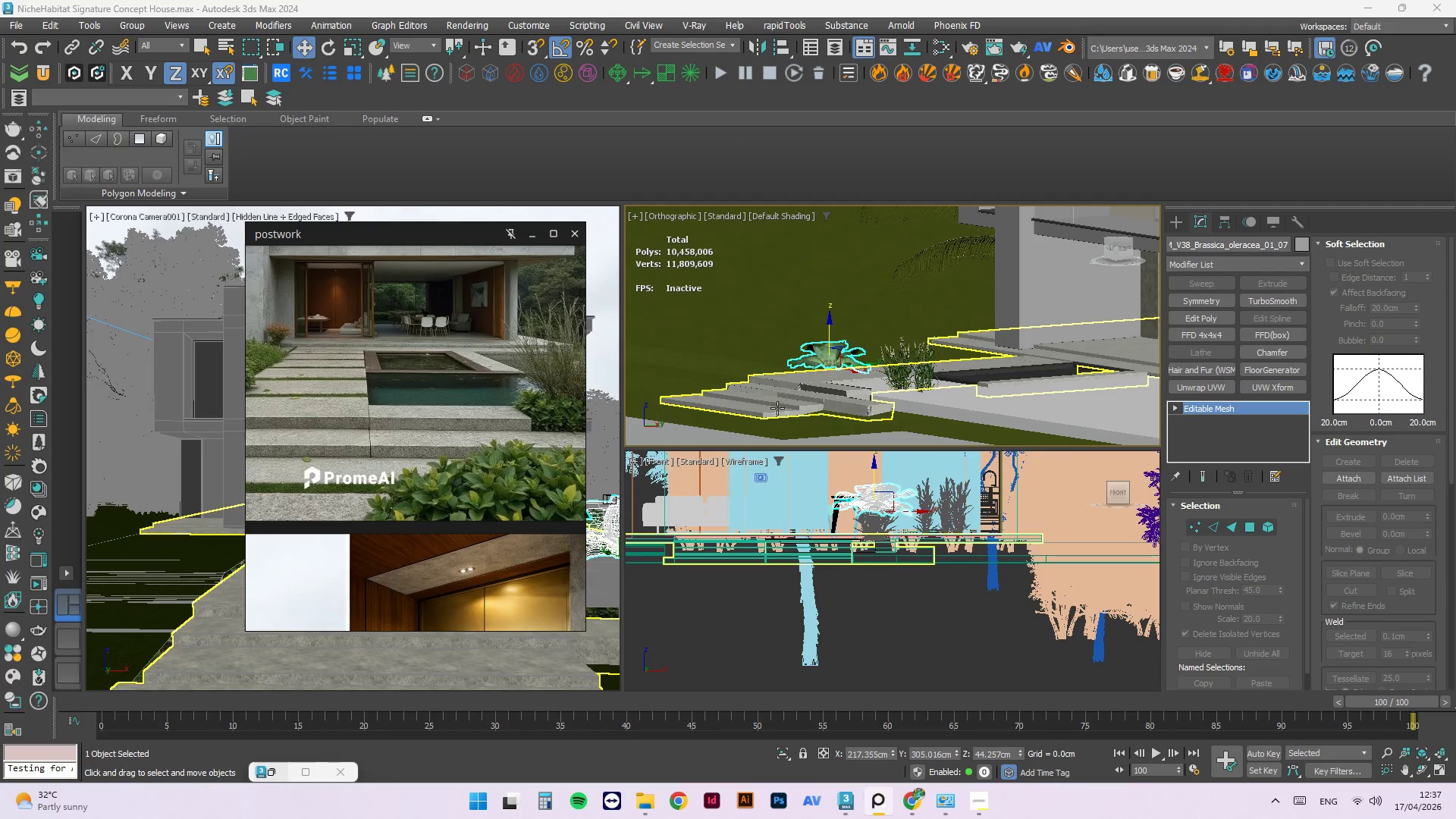 
left_click([777, 408])
 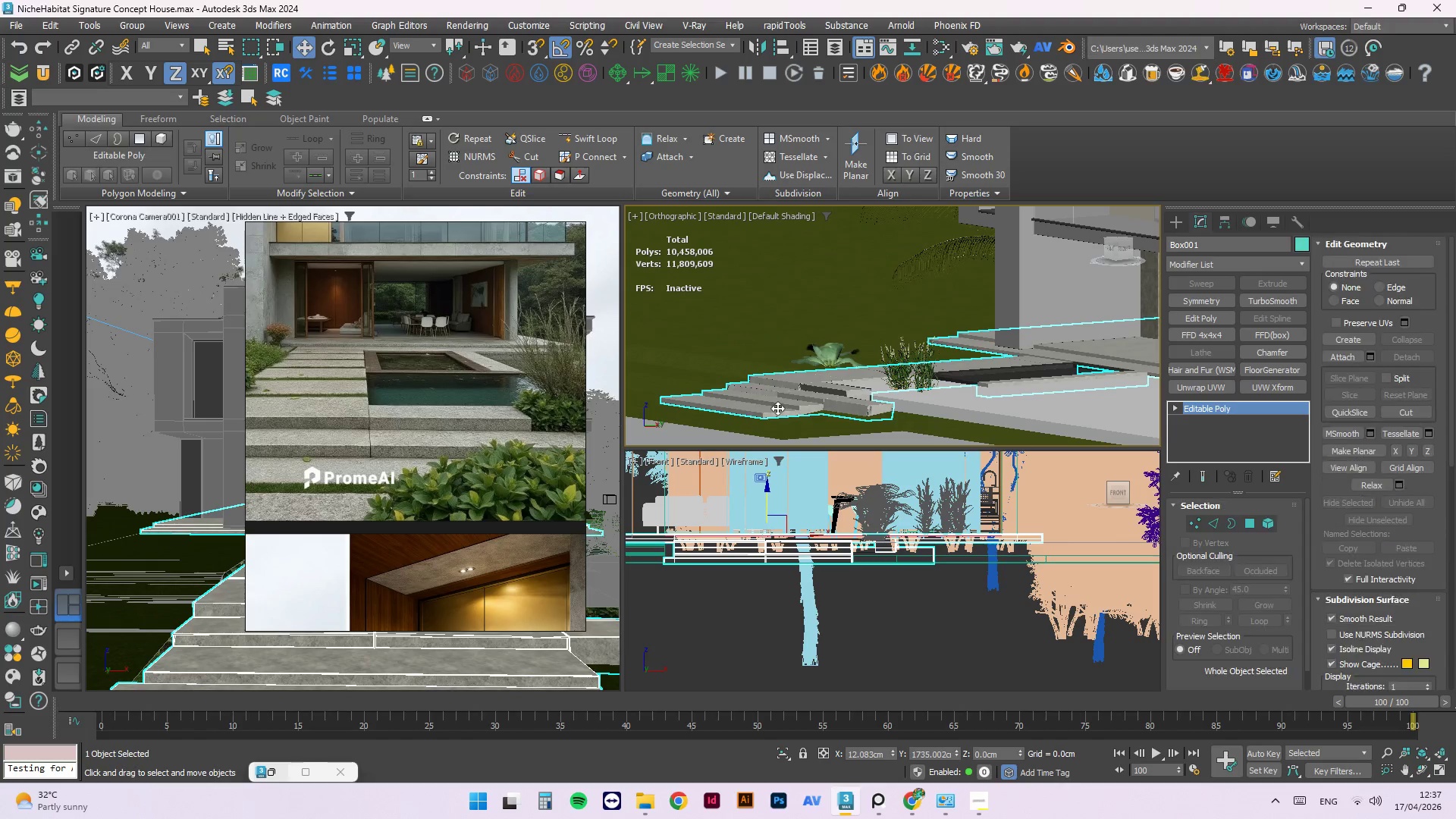 
key(Alt+Q)
 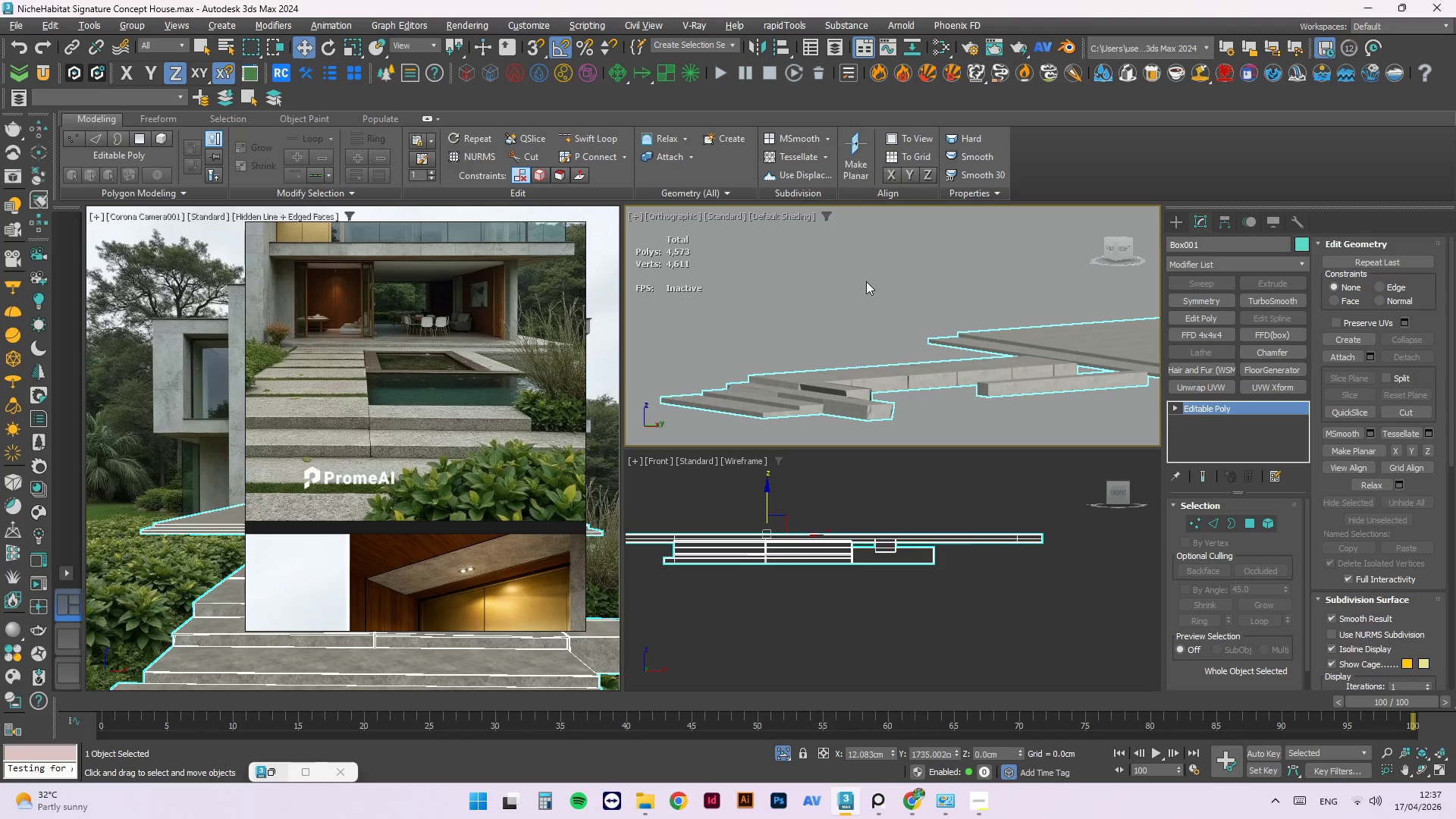 
scroll: coordinate [853, 308], scroll_direction: down, amount: 2.0
 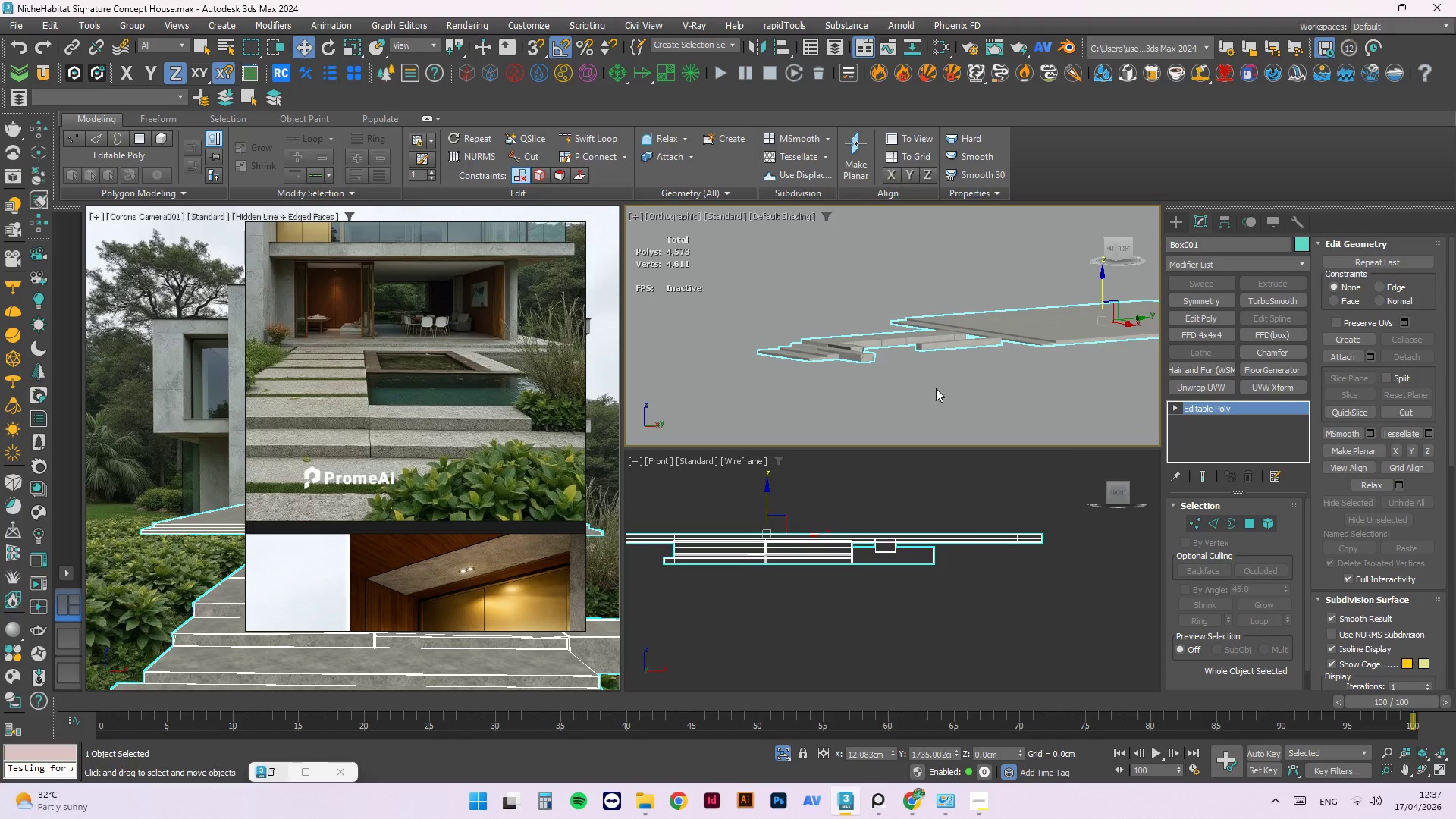 
left_click([1039, 400])
 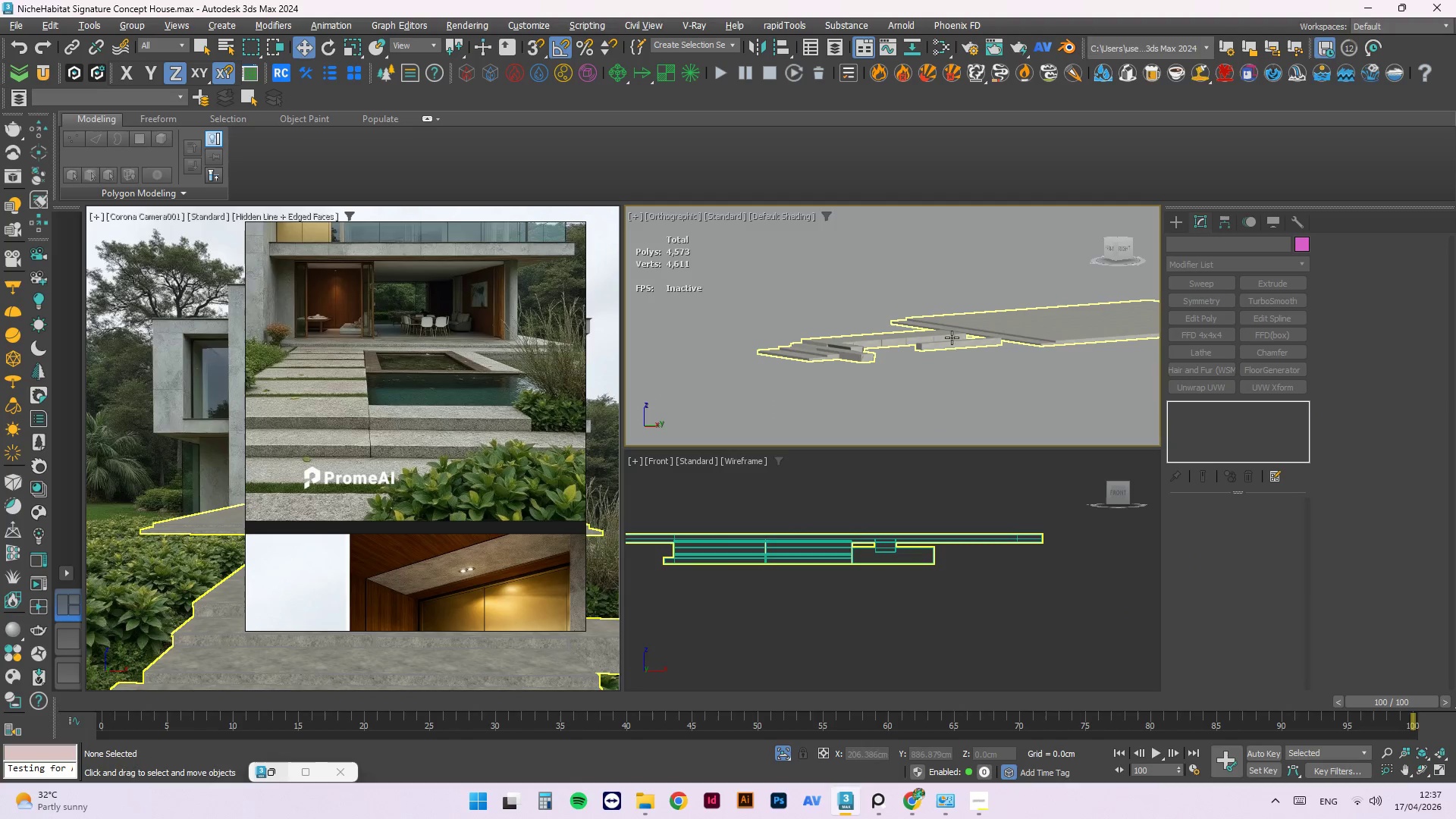 
left_click([941, 333])
 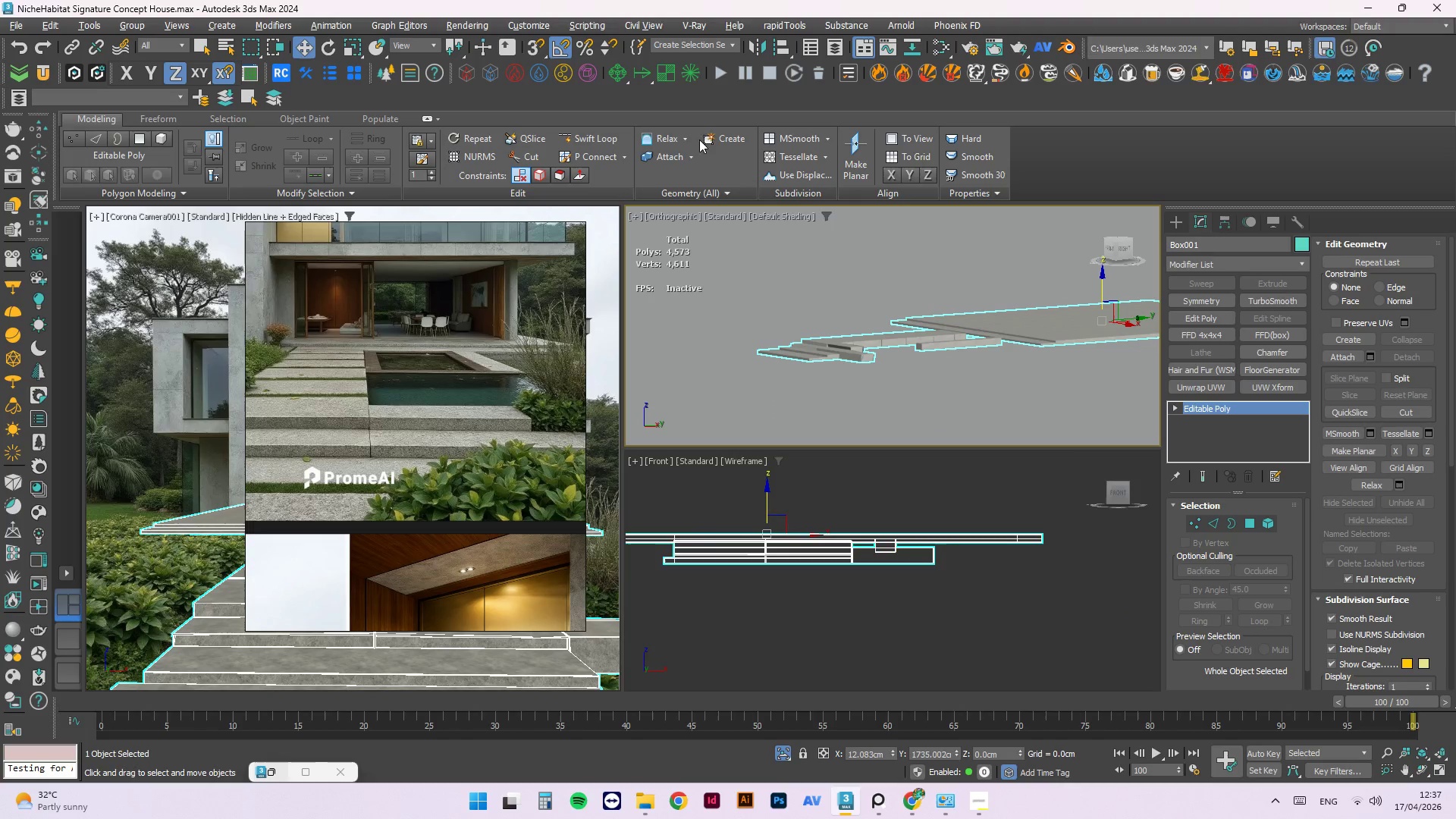 
right_click([814, 253])
 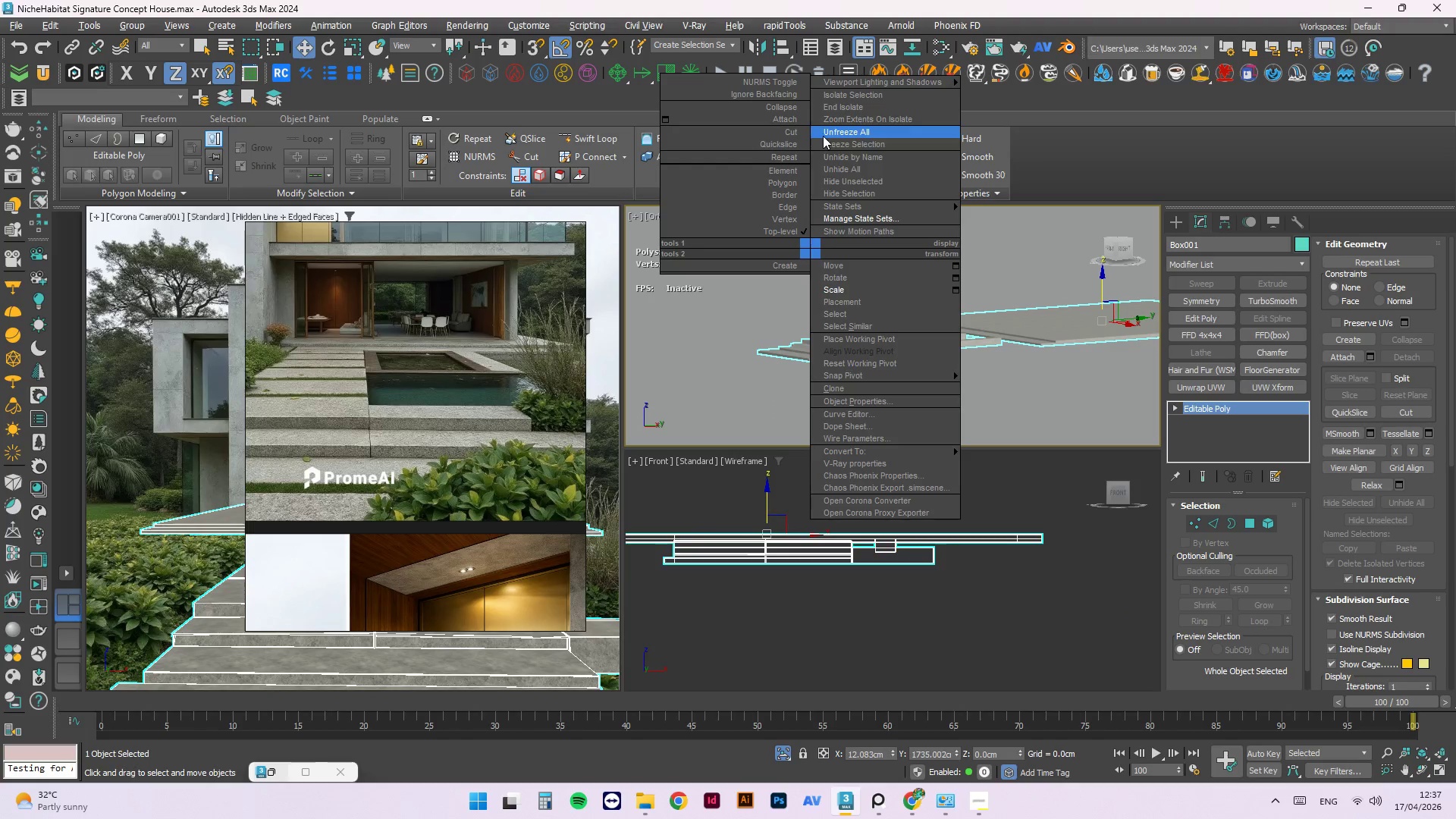 
left_click([833, 142])
 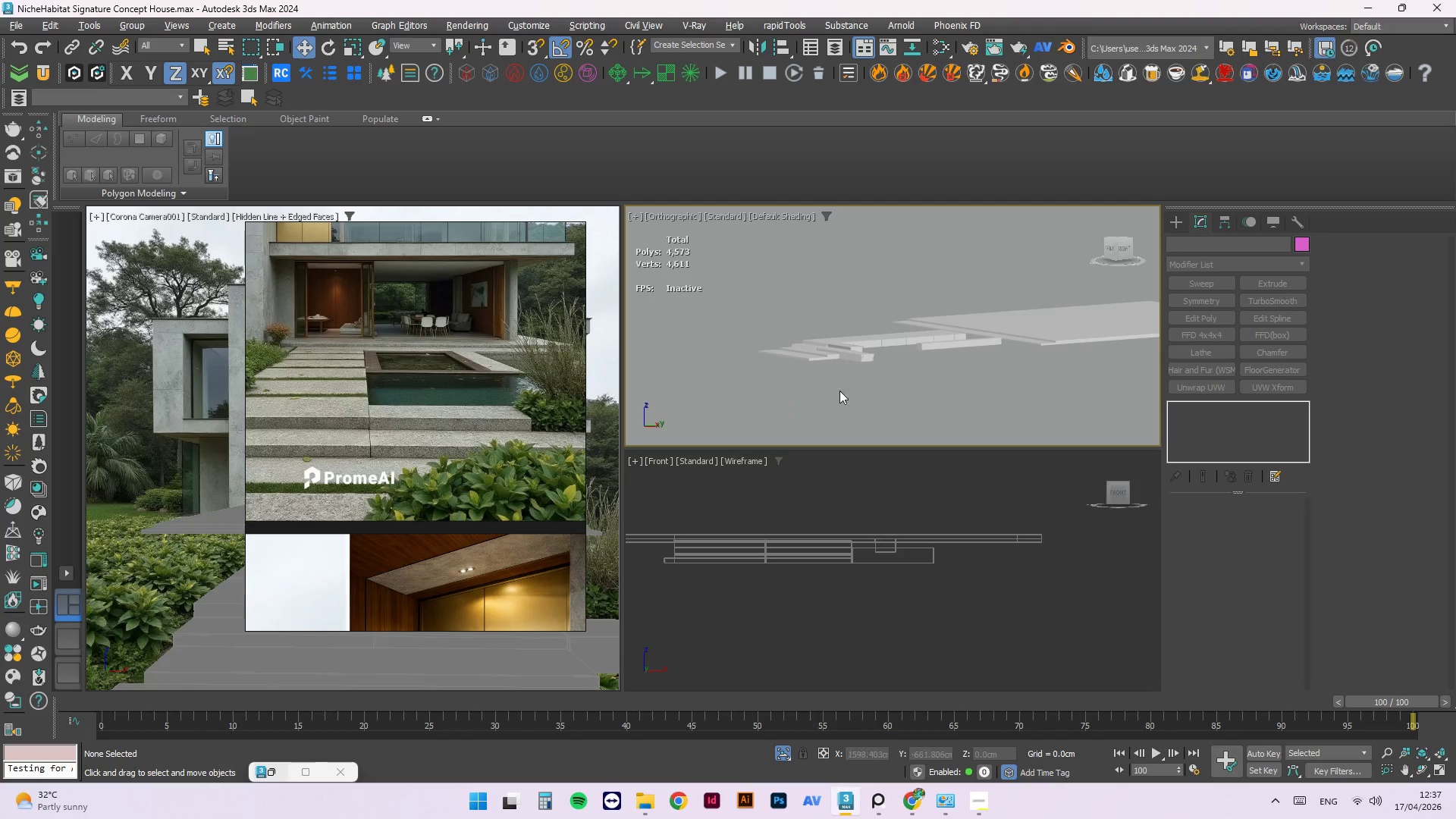 
scroll: coordinate [822, 375], scroll_direction: down, amount: 2.0
 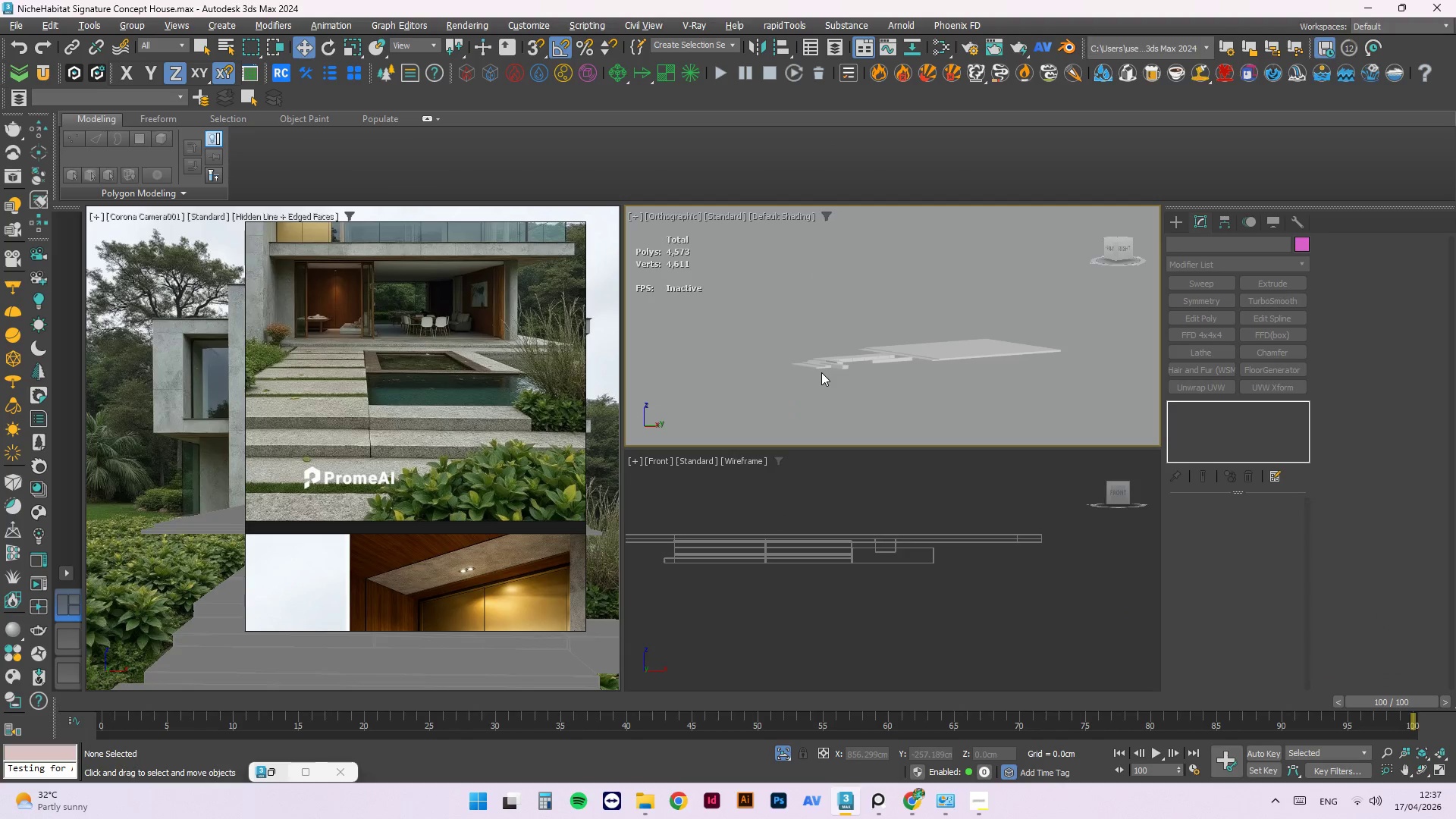 
key(T)
 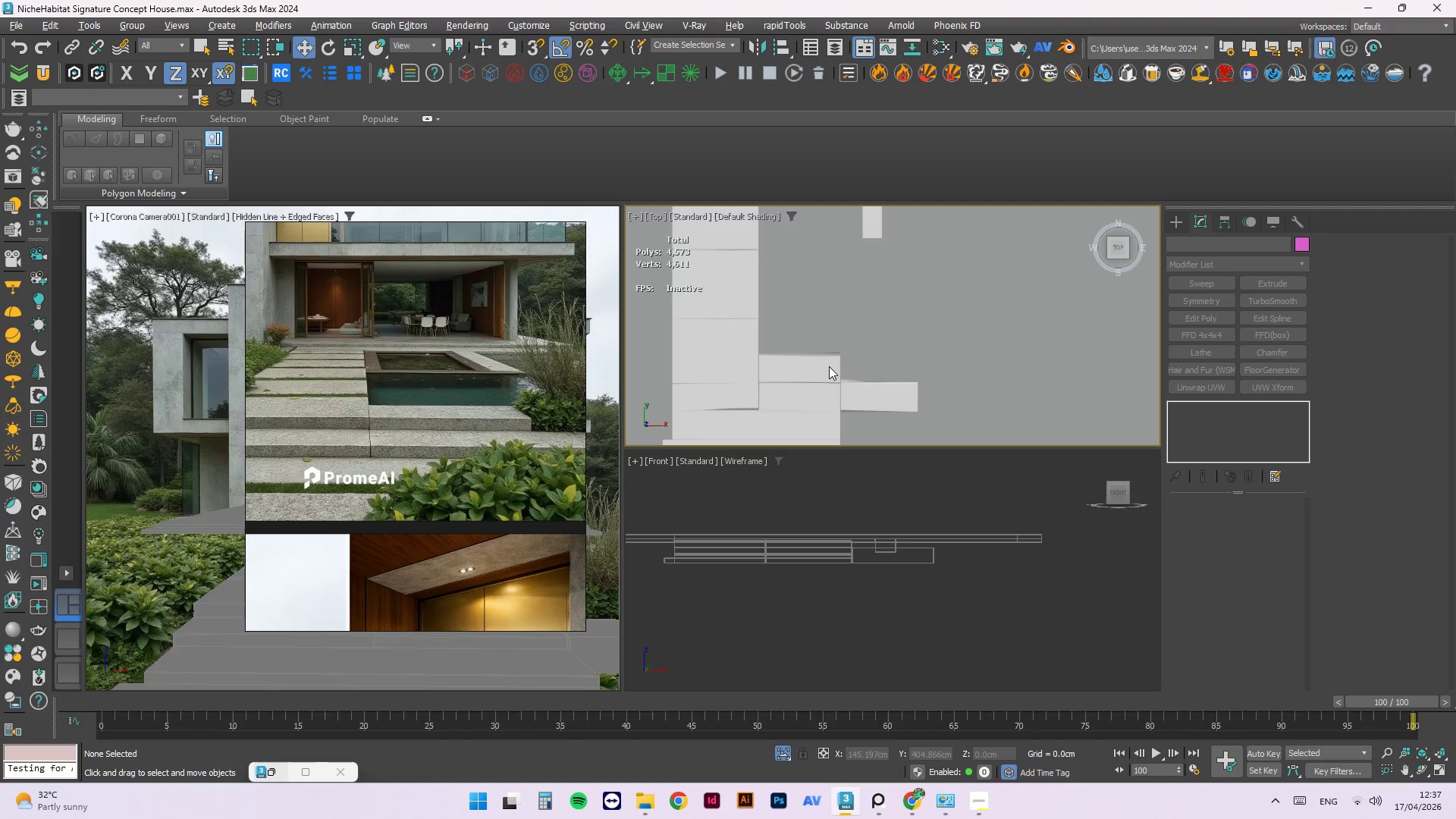 
scroll: coordinate [846, 363], scroll_direction: down, amount: 4.0
 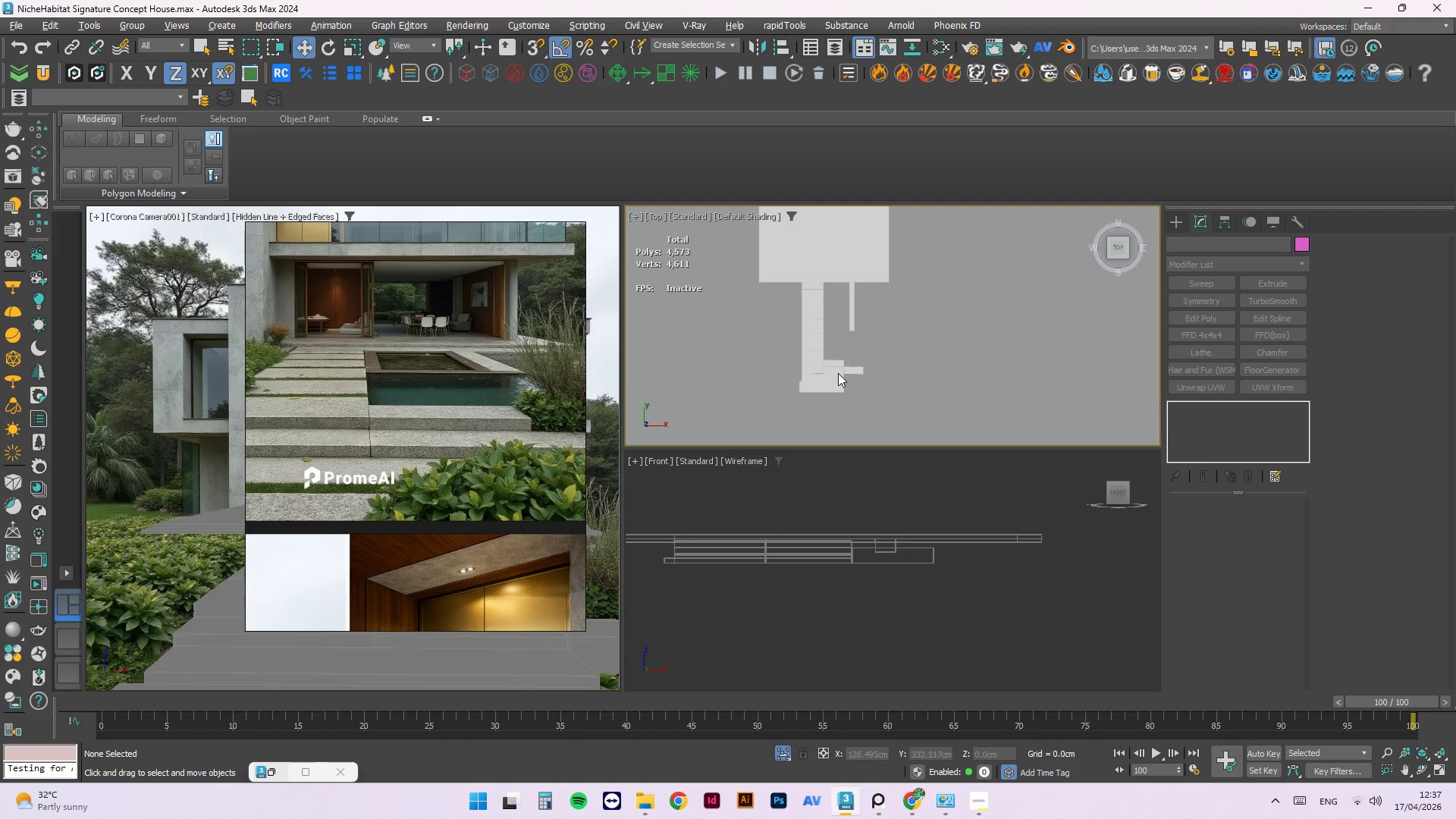 
key(F3)
 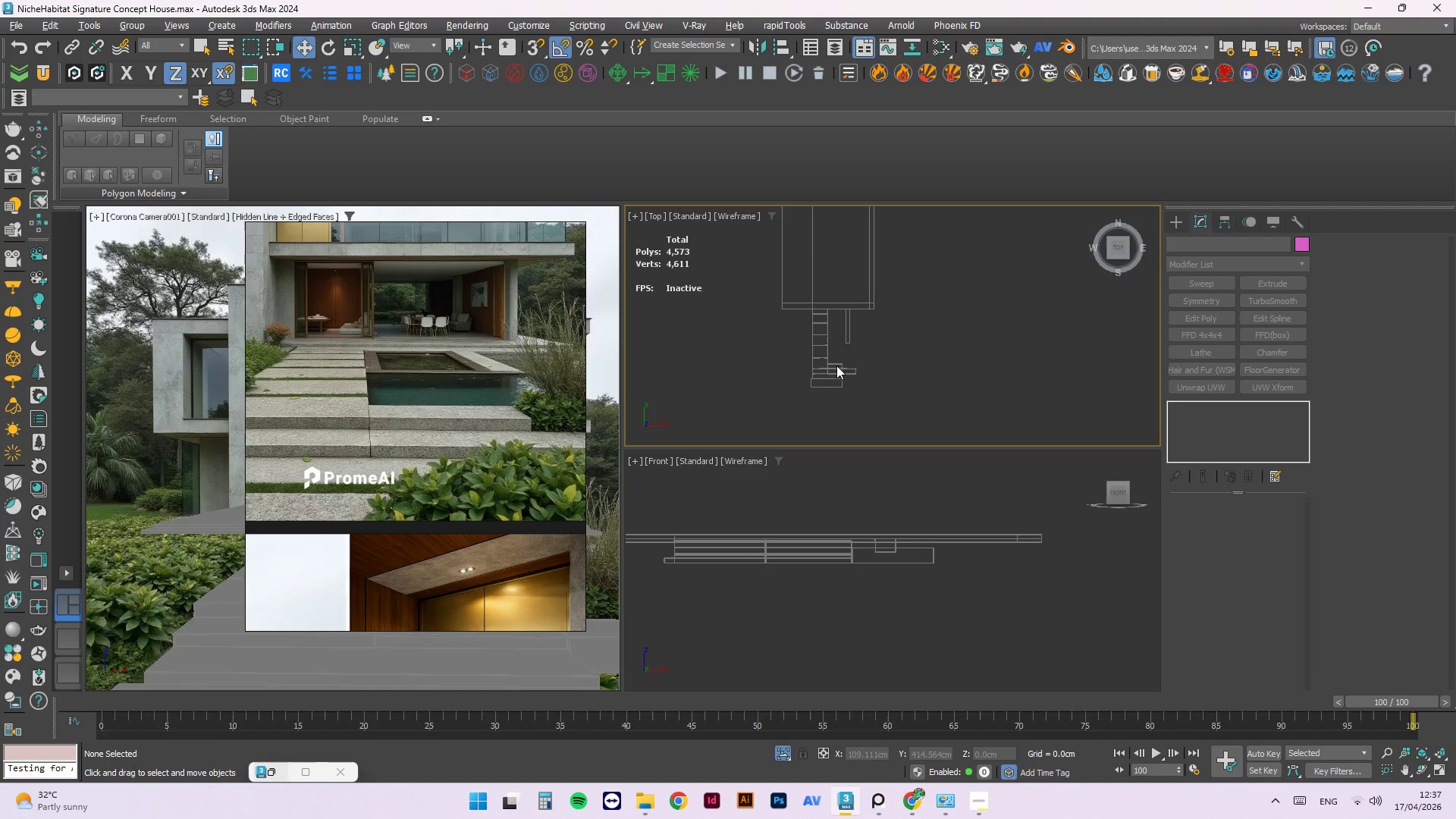 
scroll: coordinate [837, 366], scroll_direction: down, amount: 3.0
 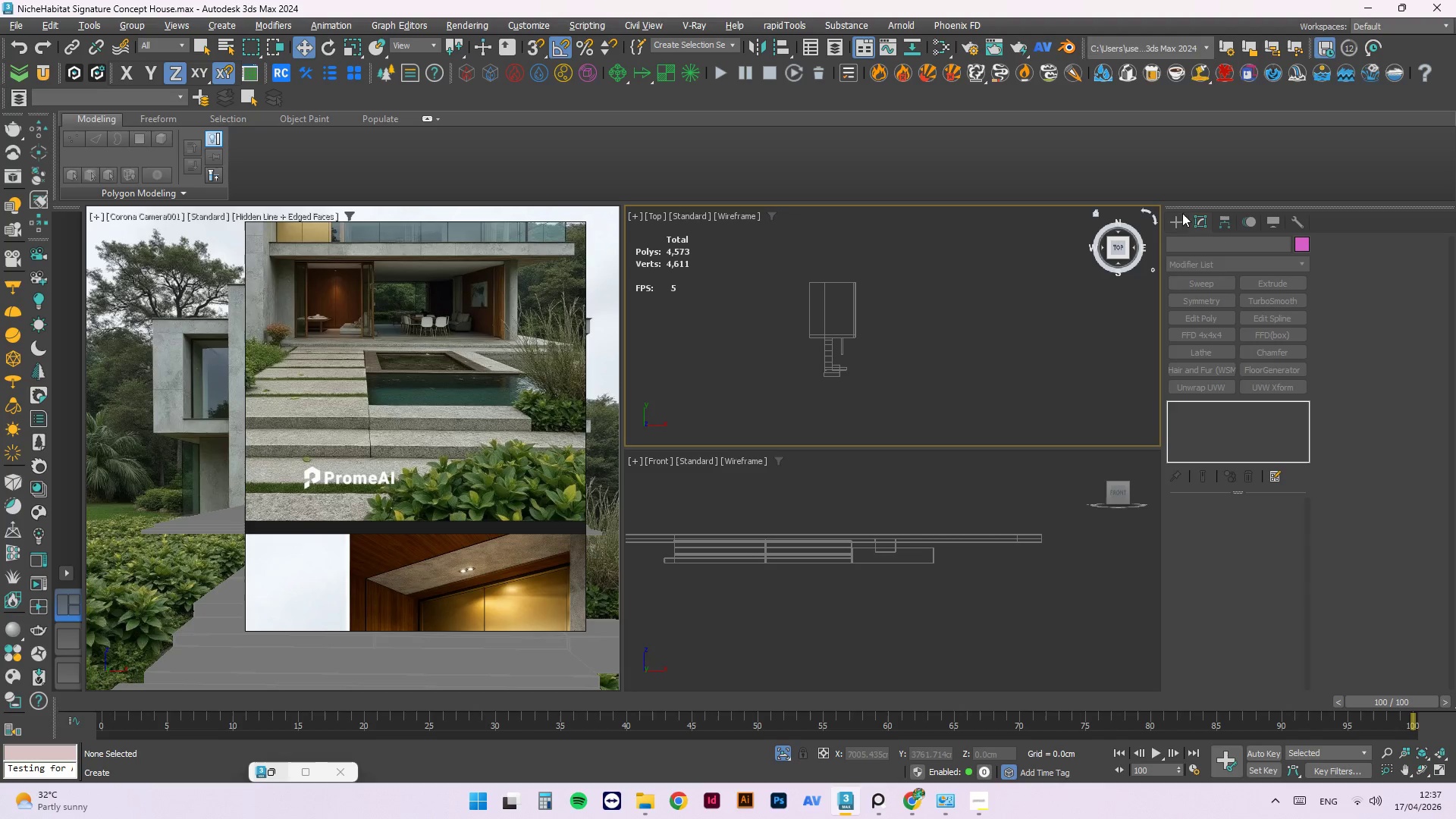 
left_click([1166, 223])
 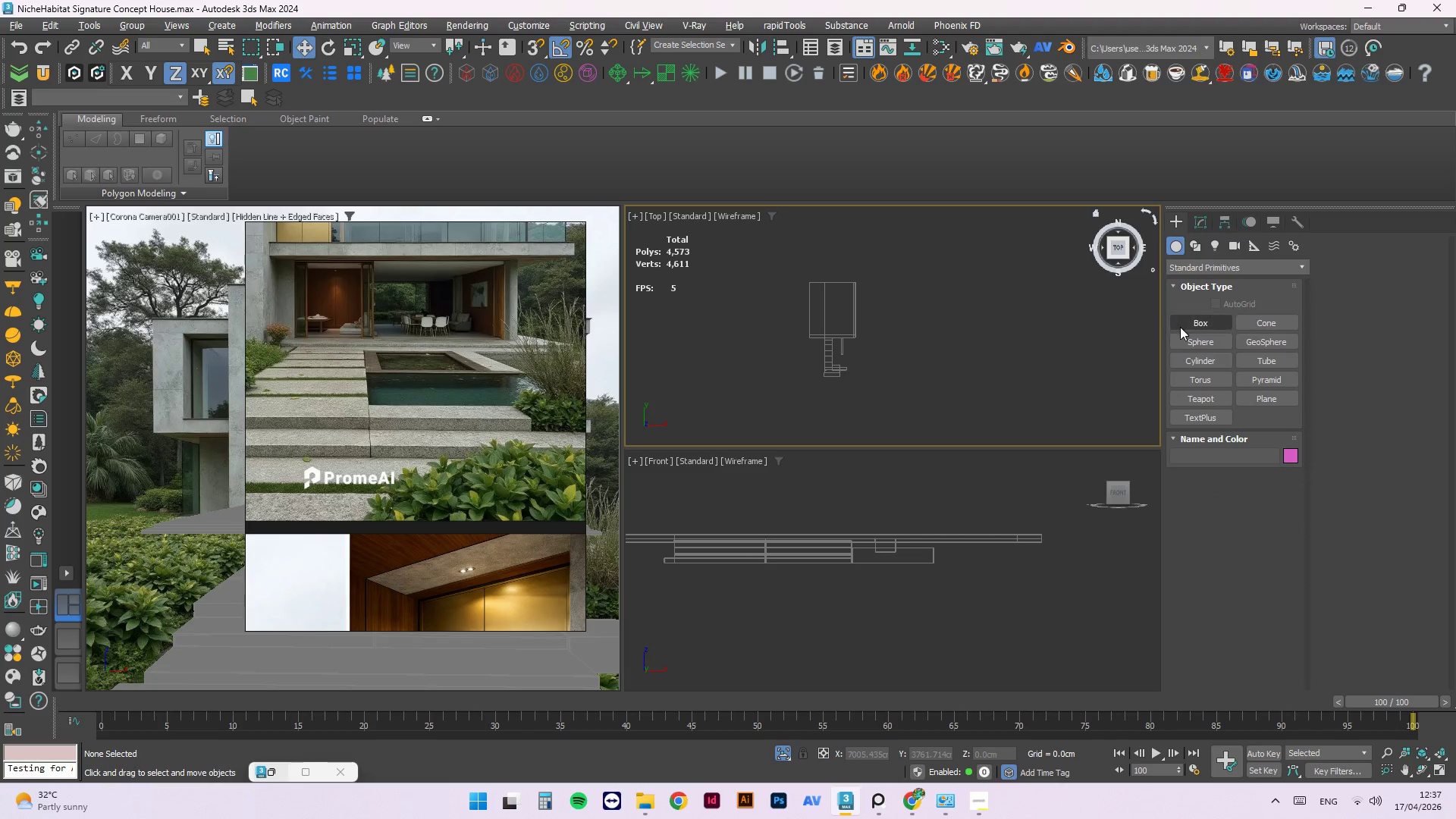 
left_click([1189, 321])
 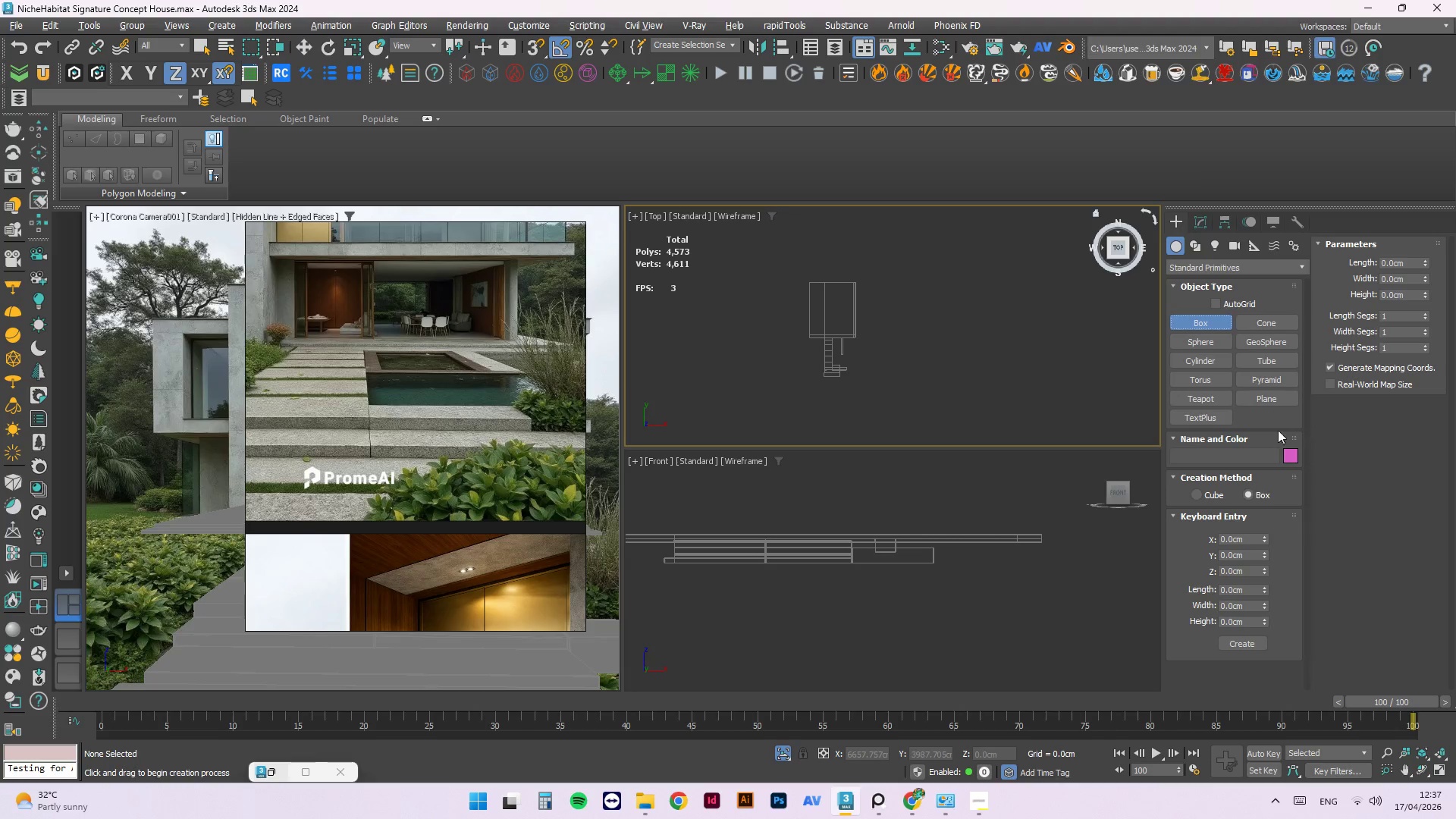 
left_click([1372, 388])
 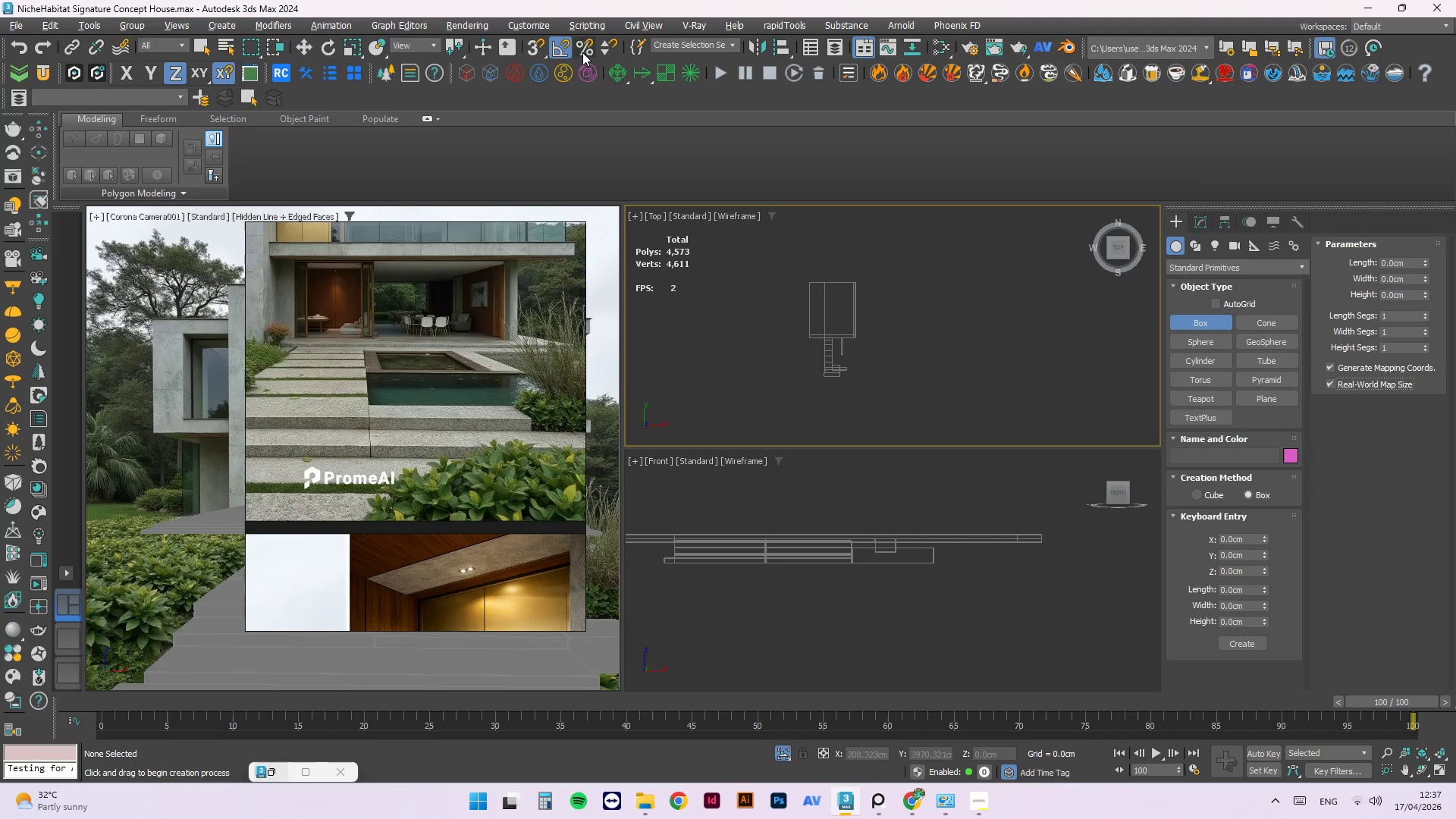 
left_click([543, 46])
 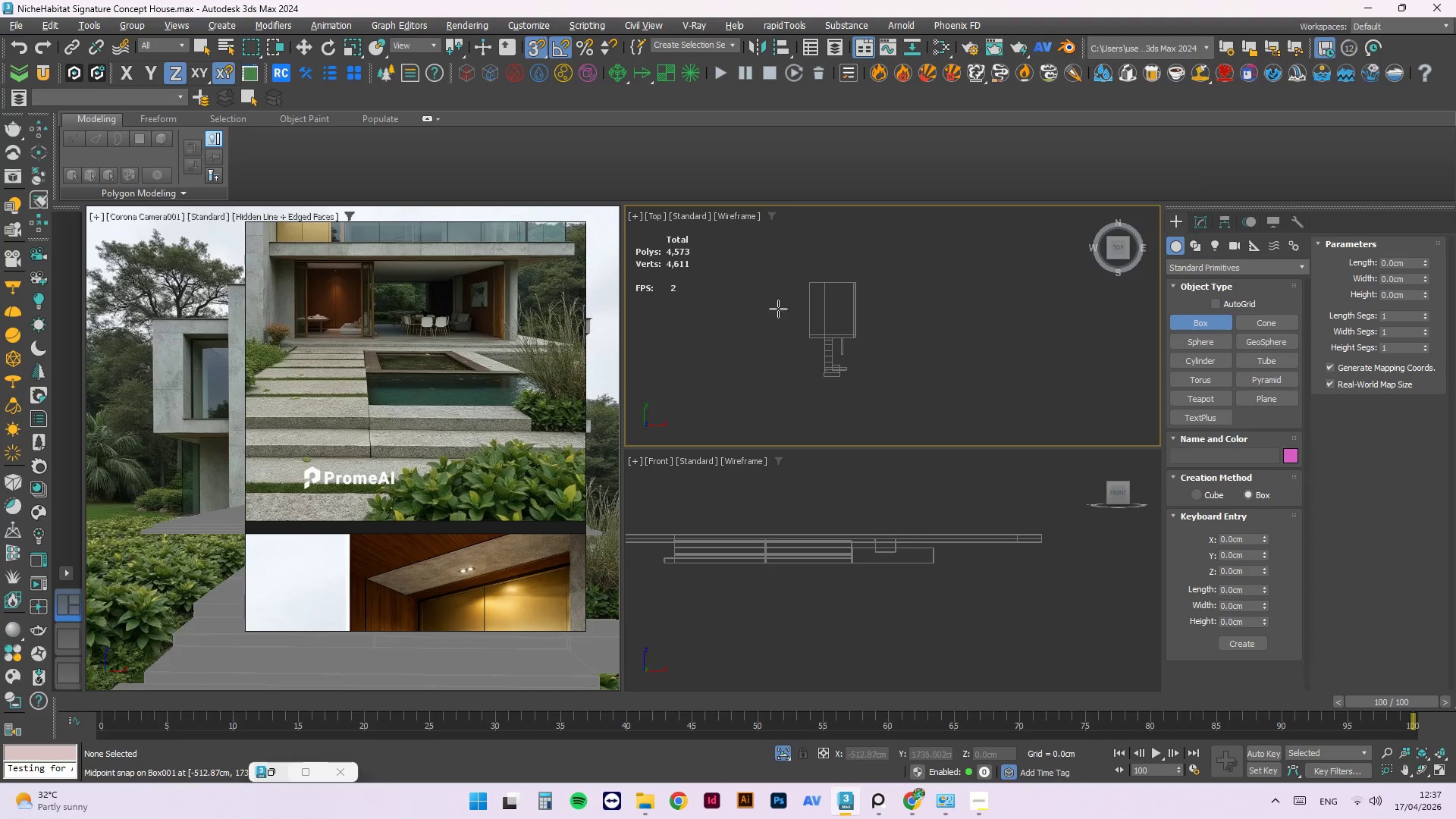 
scroll: coordinate [778, 278], scroll_direction: up, amount: 24.0
 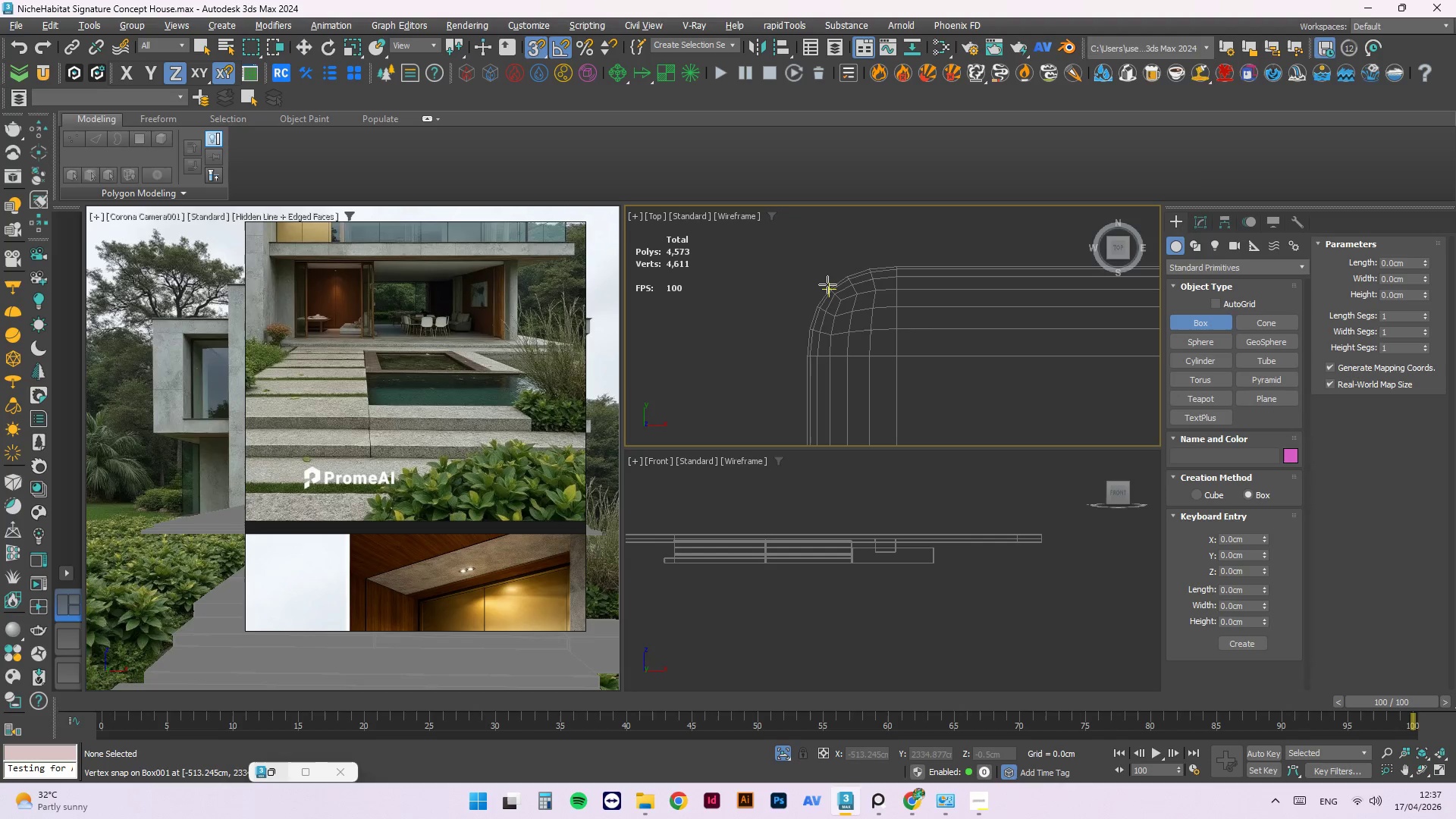 
left_click_drag(start_coordinate=[827, 284], to_coordinate=[741, 379])
 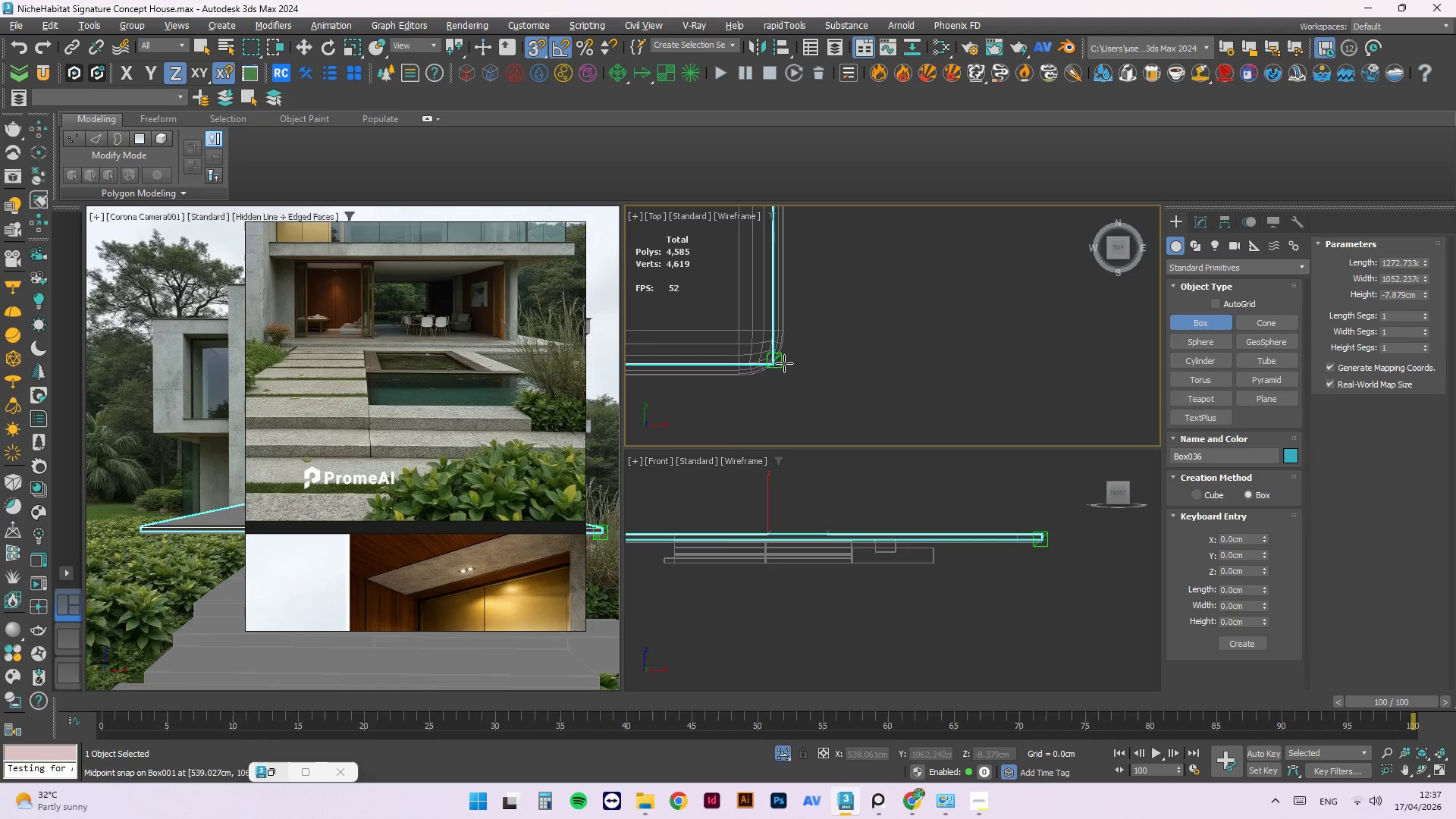 
scroll: coordinate [756, 246], scroll_direction: down, amount: 21.0
 